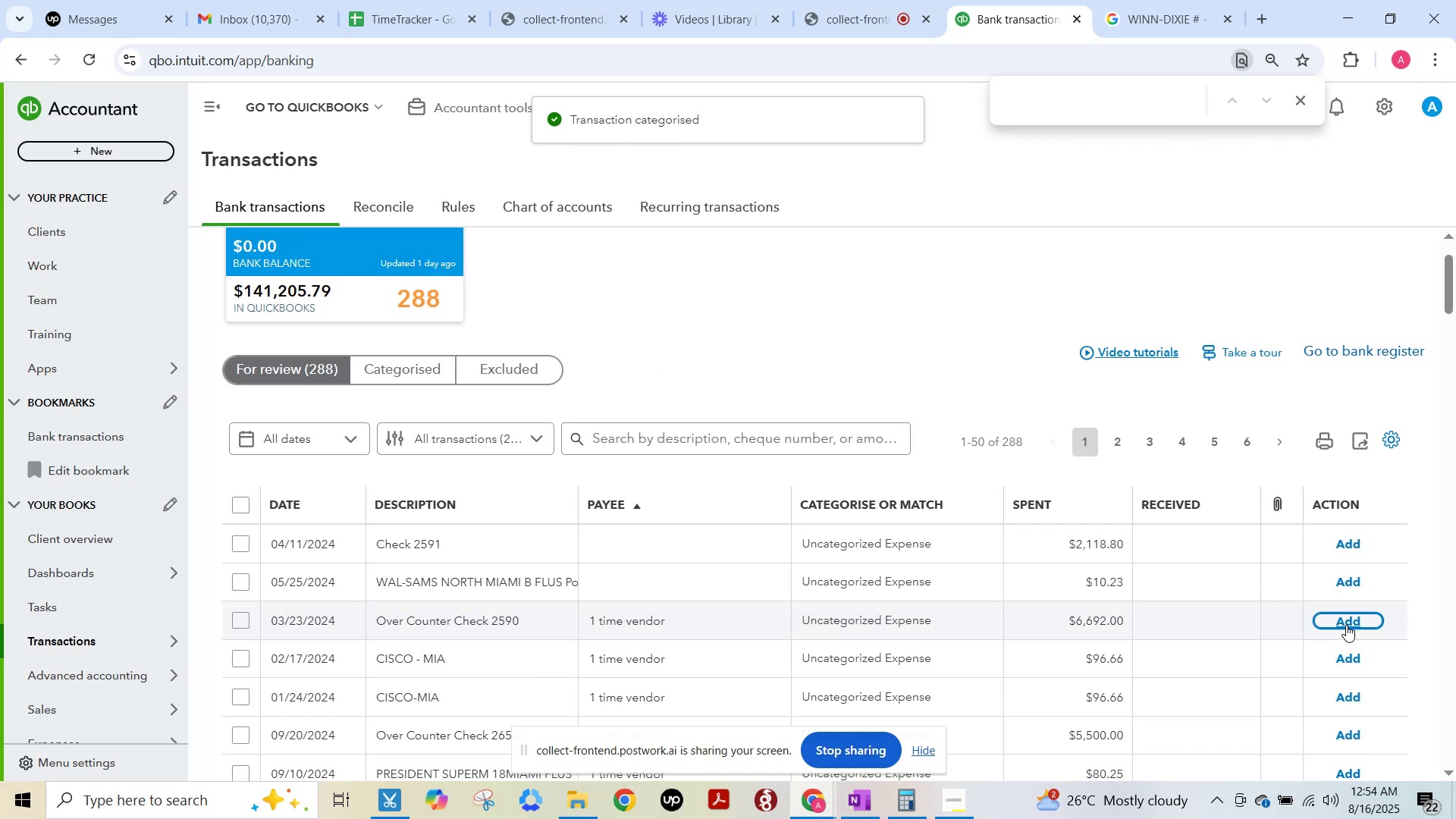 
left_click([1346, 625])
 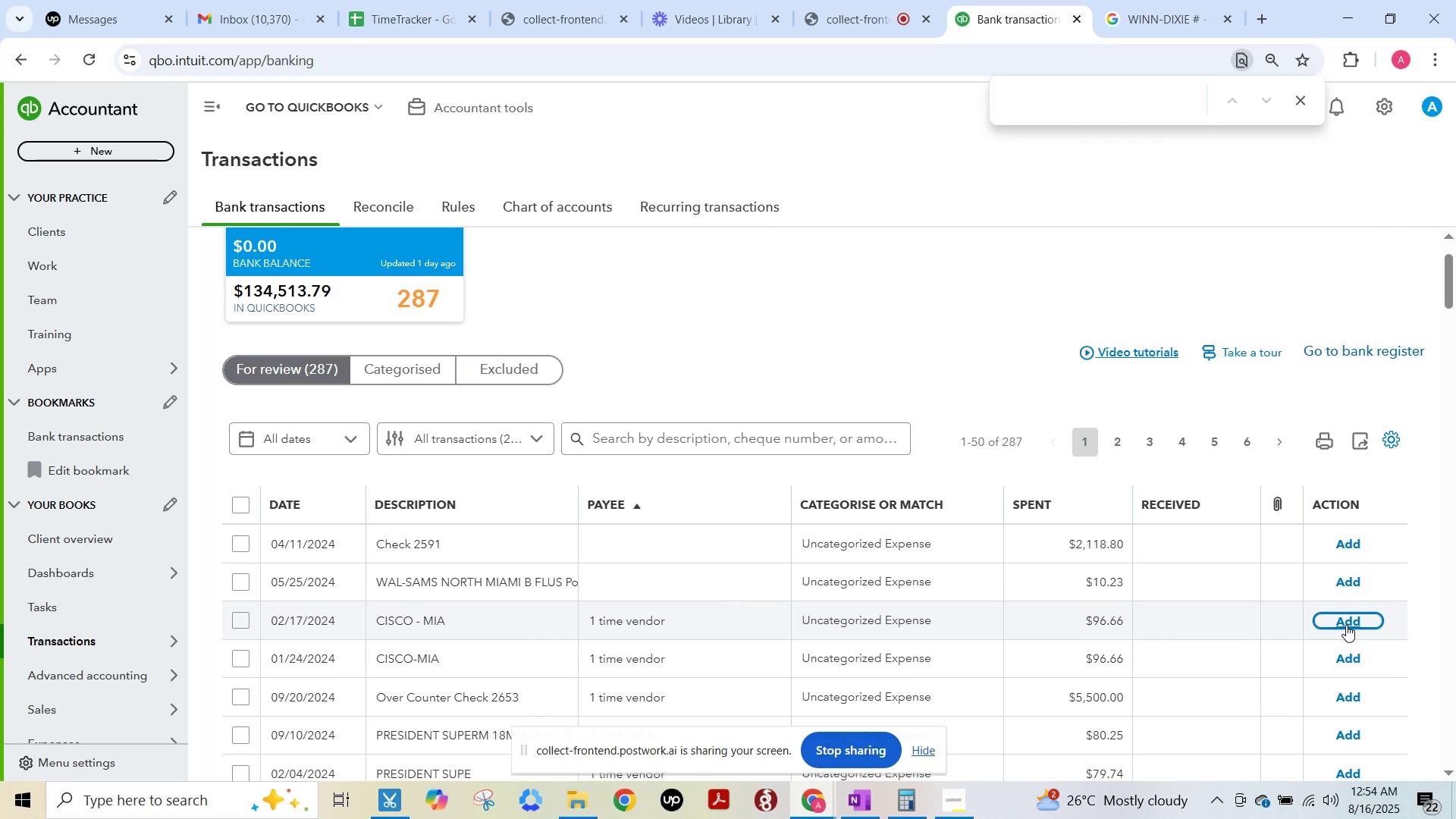 
wait(5.28)
 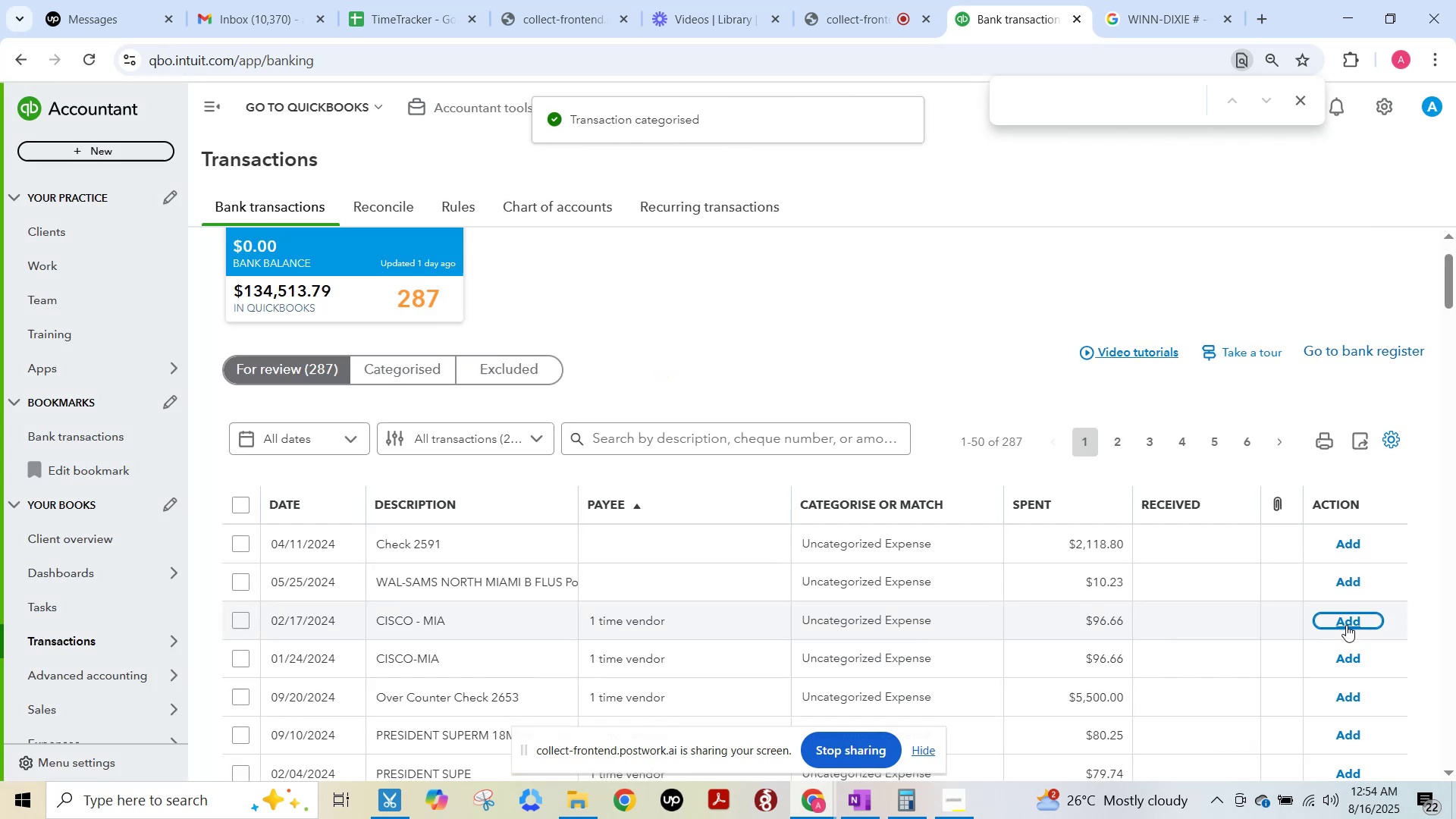 
left_click([1346, 625])
 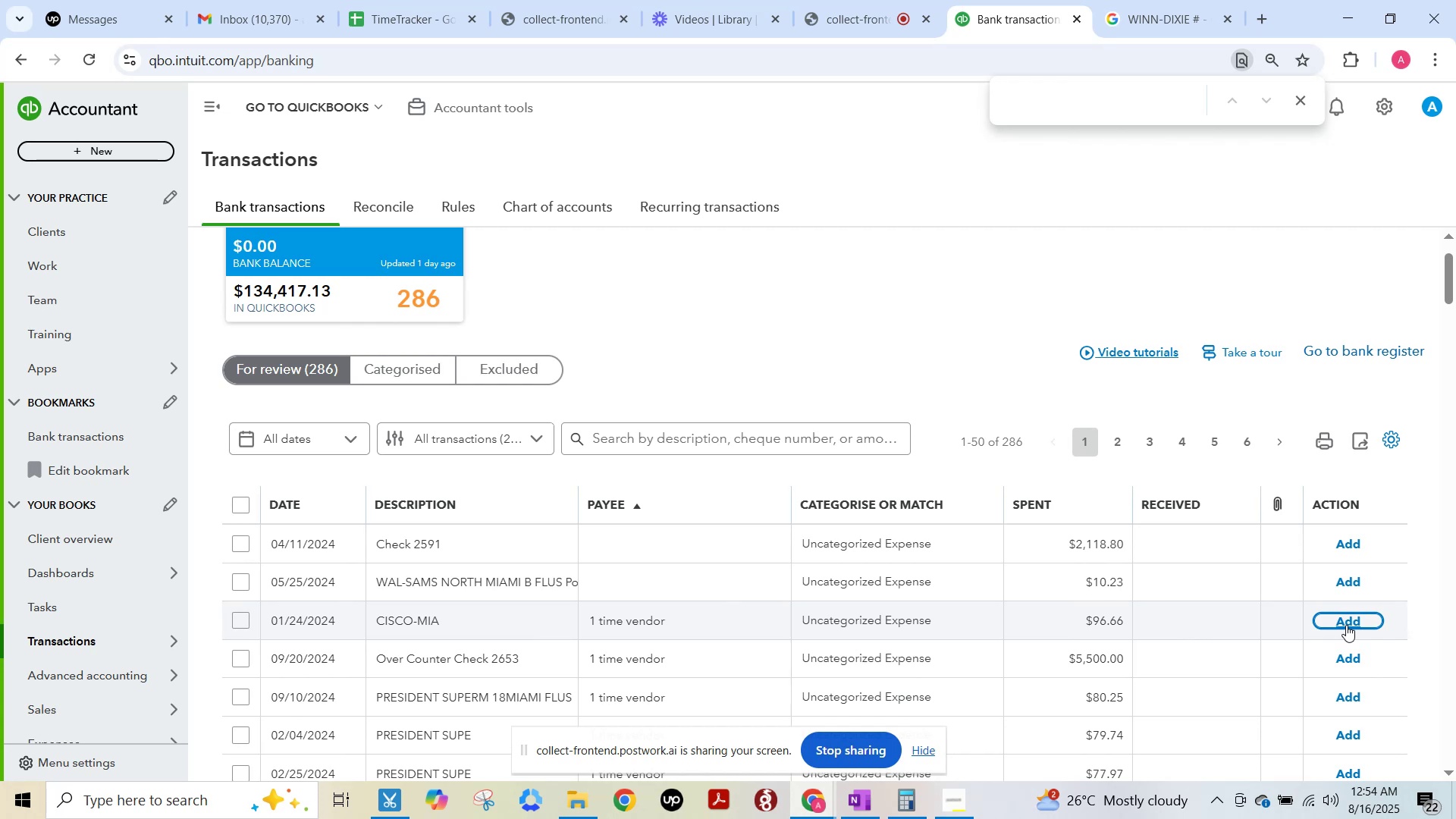 
wait(14.61)
 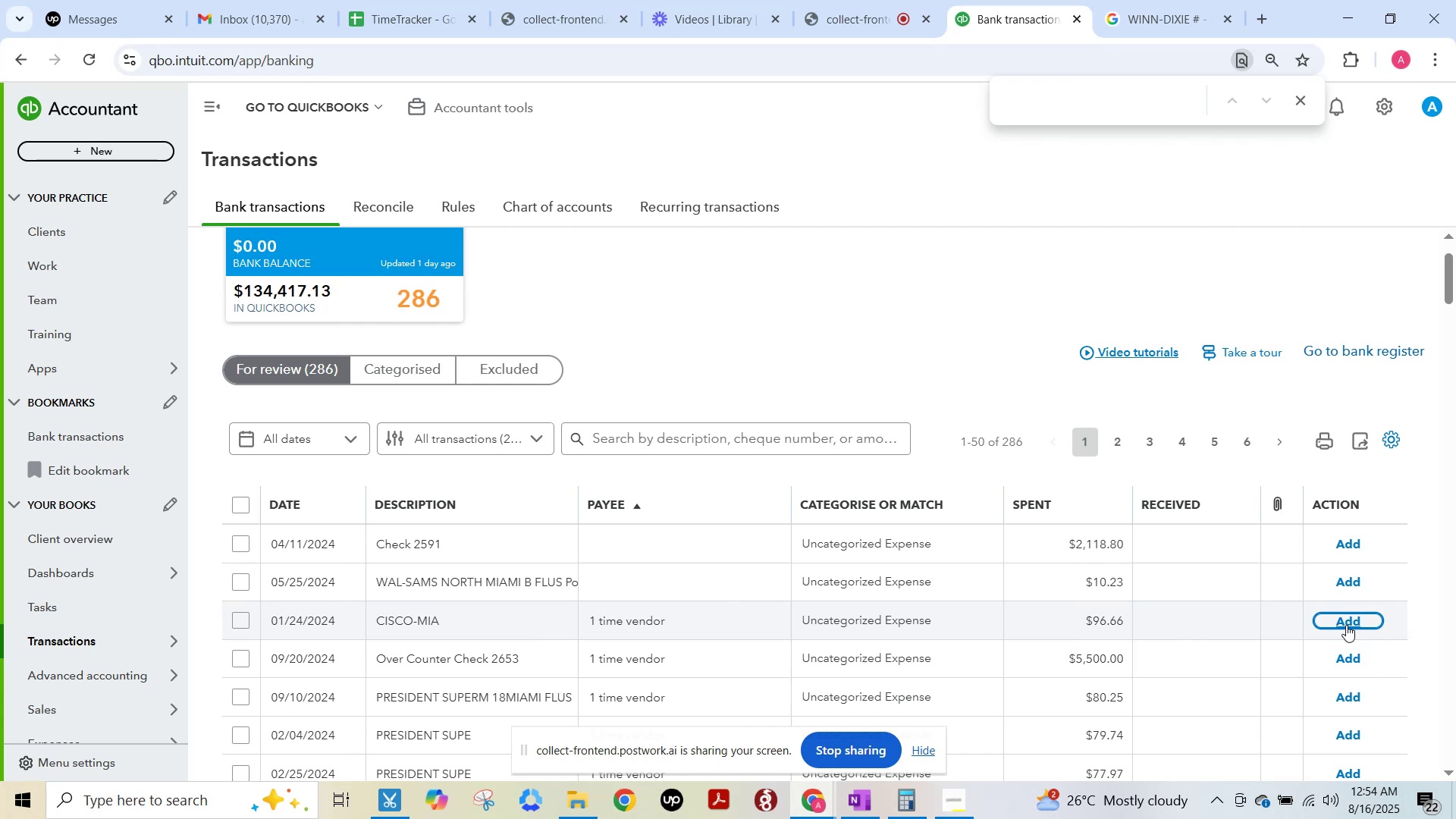 
left_click([1346, 625])
 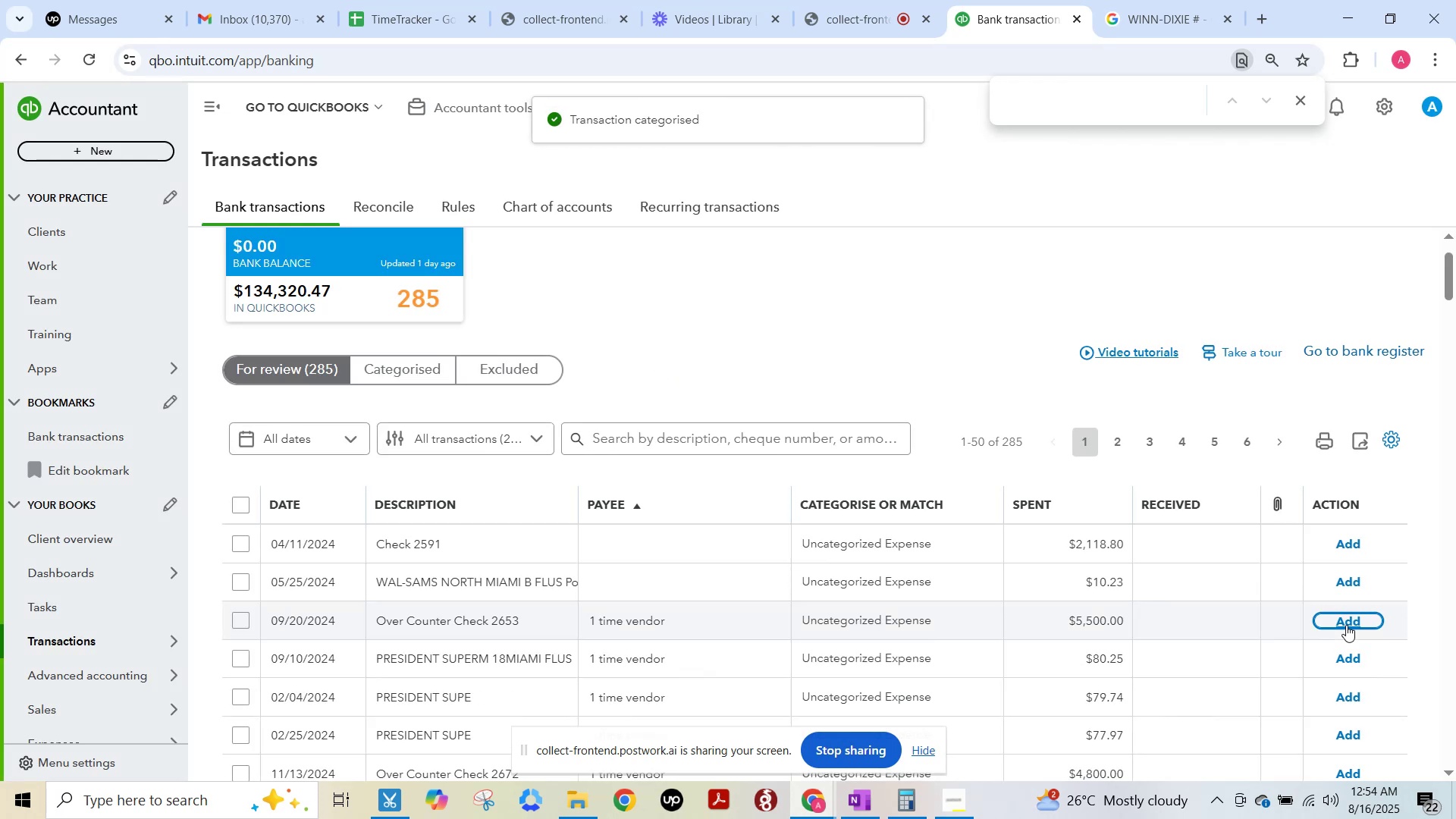 
left_click([1346, 625])
 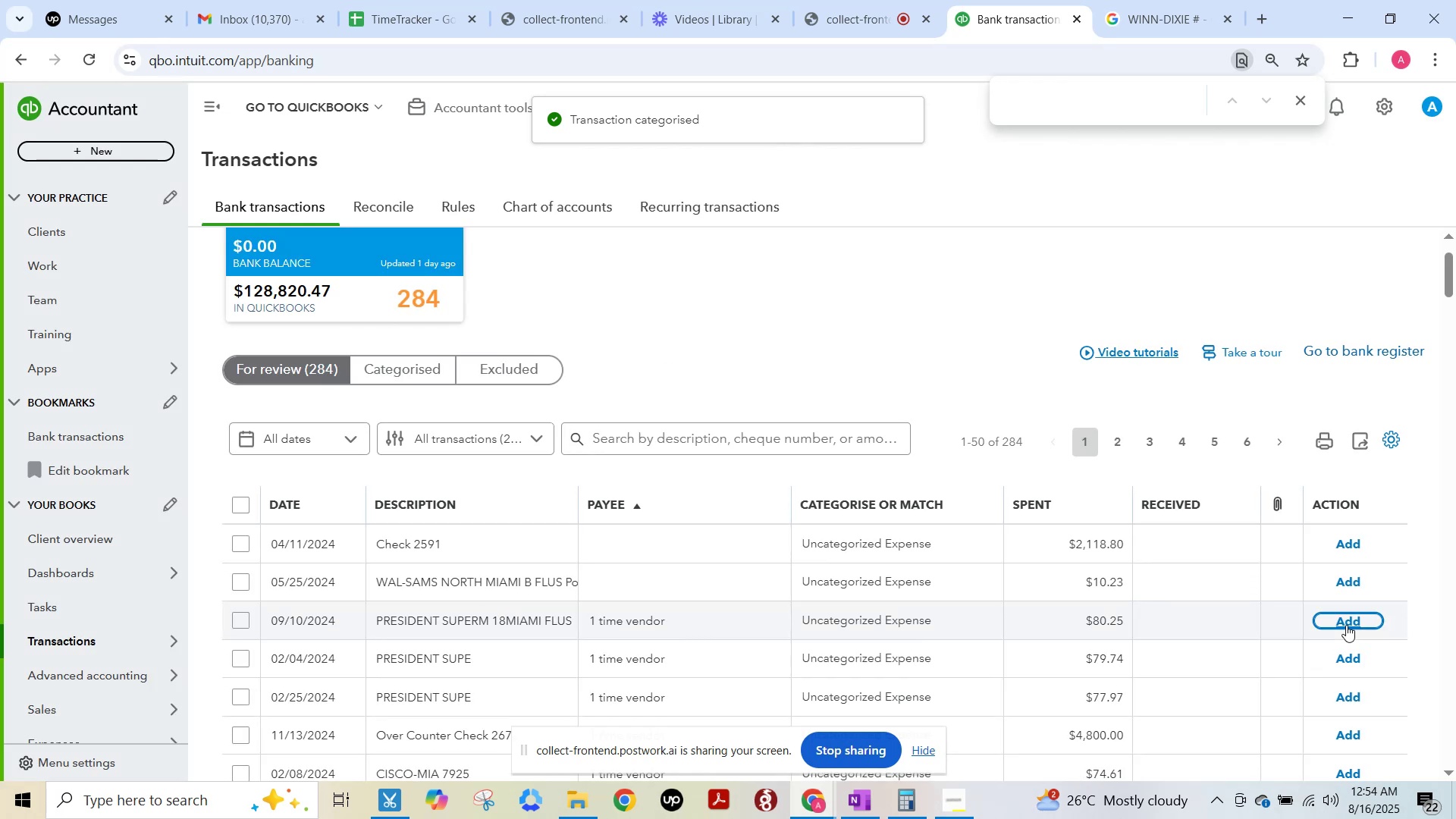 
left_click([1346, 625])
 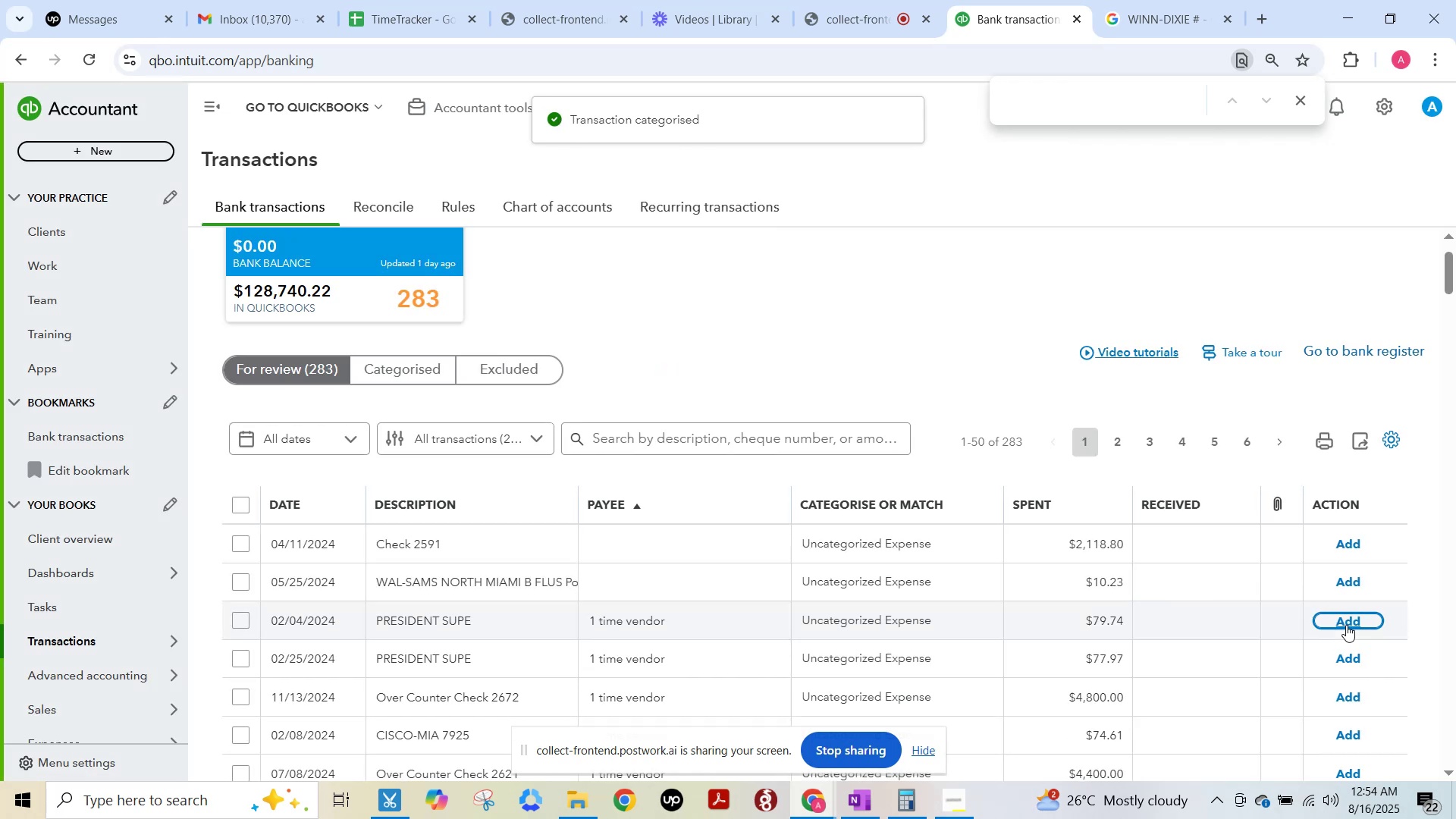 
wait(6.08)
 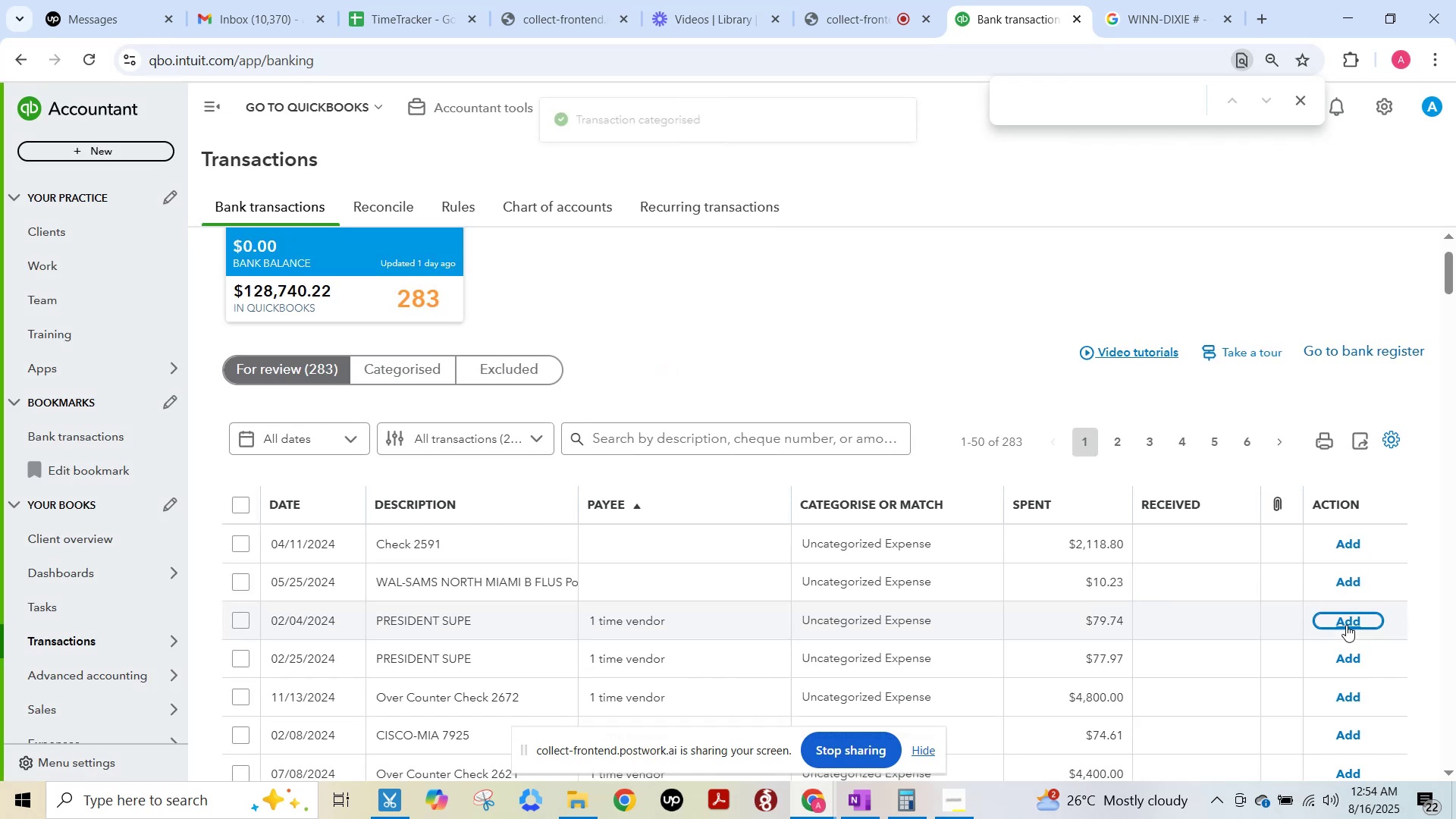 
left_click([1346, 625])
 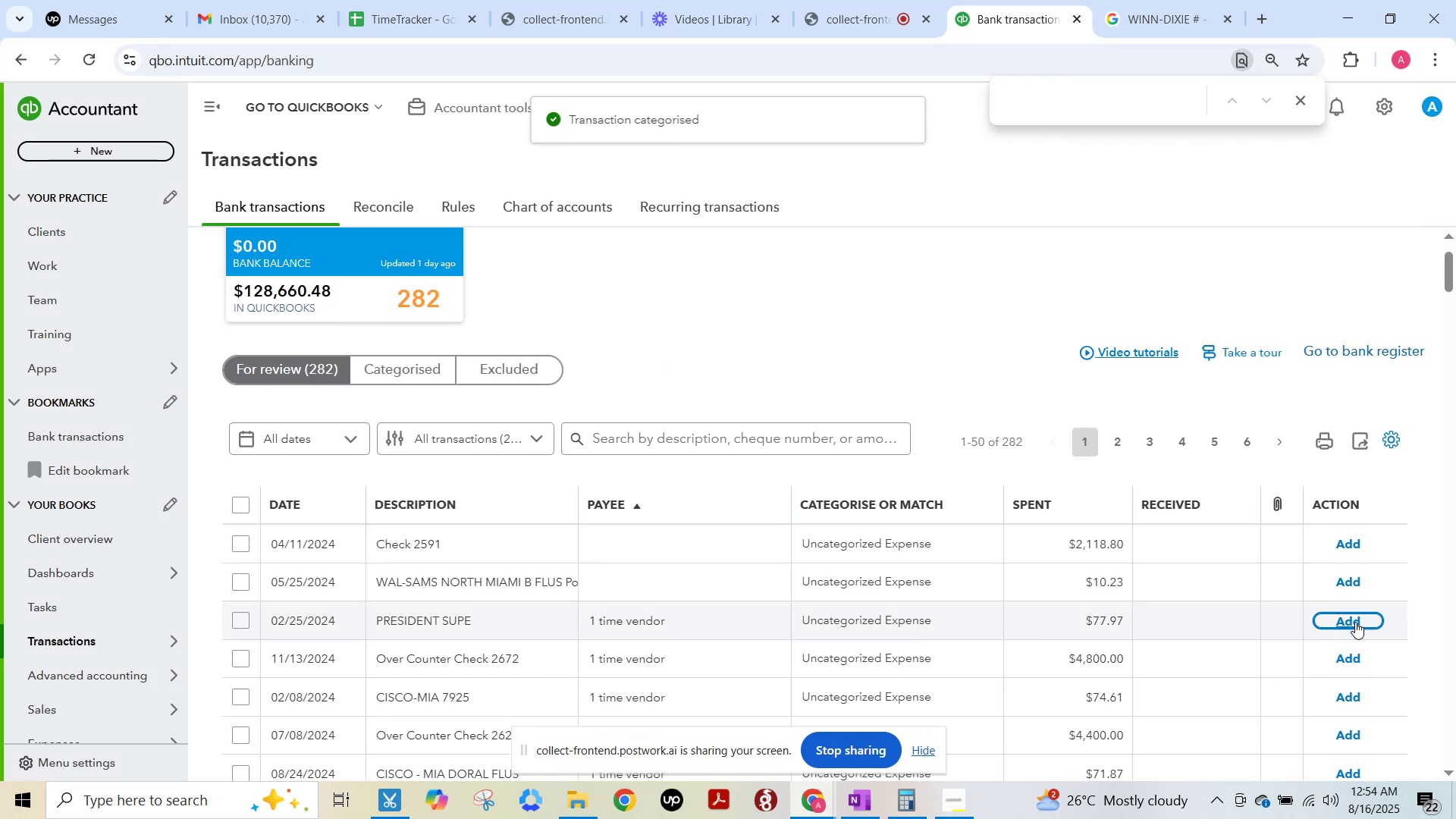 
left_click([1351, 620])
 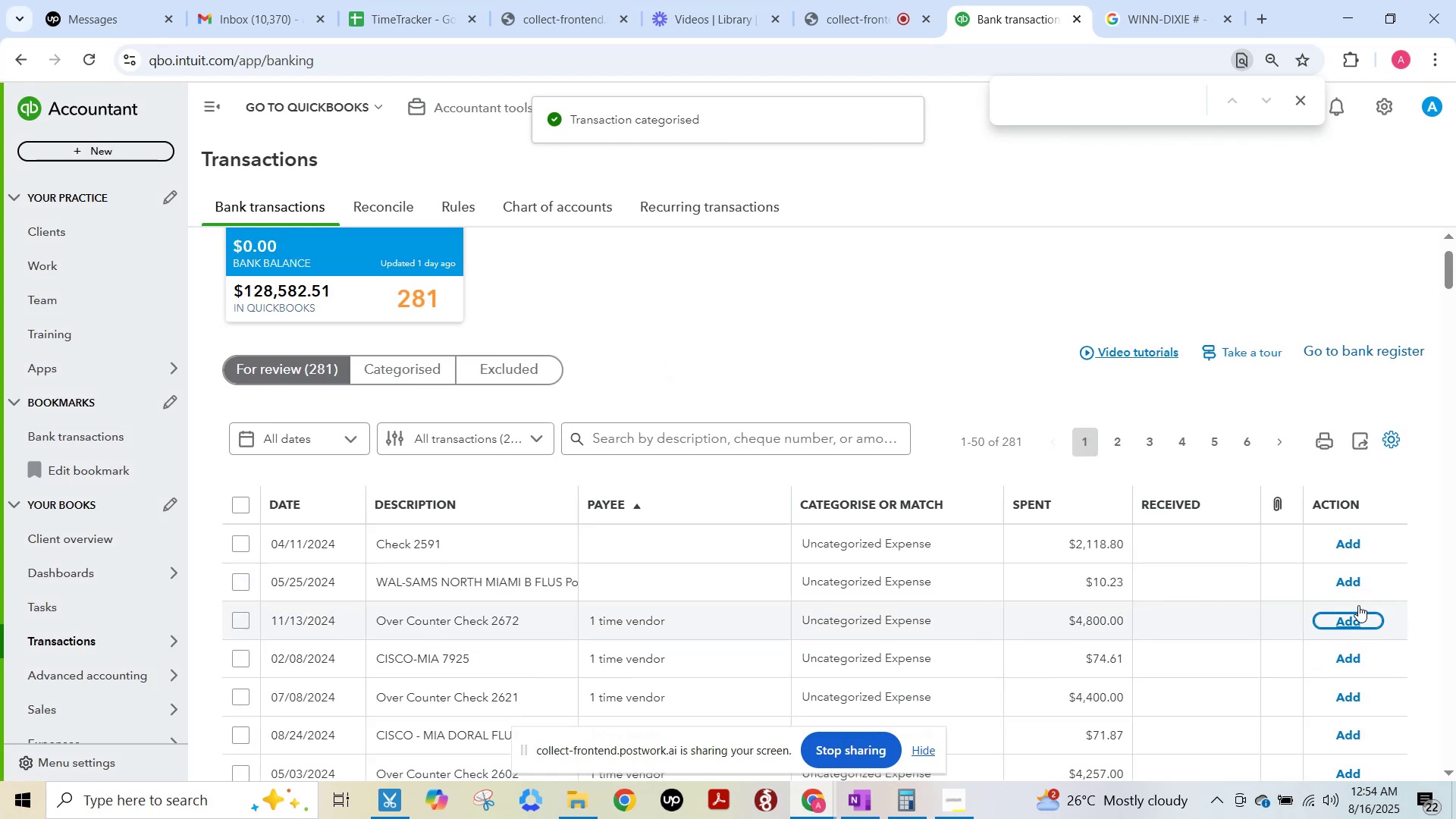 
left_click([1356, 612])
 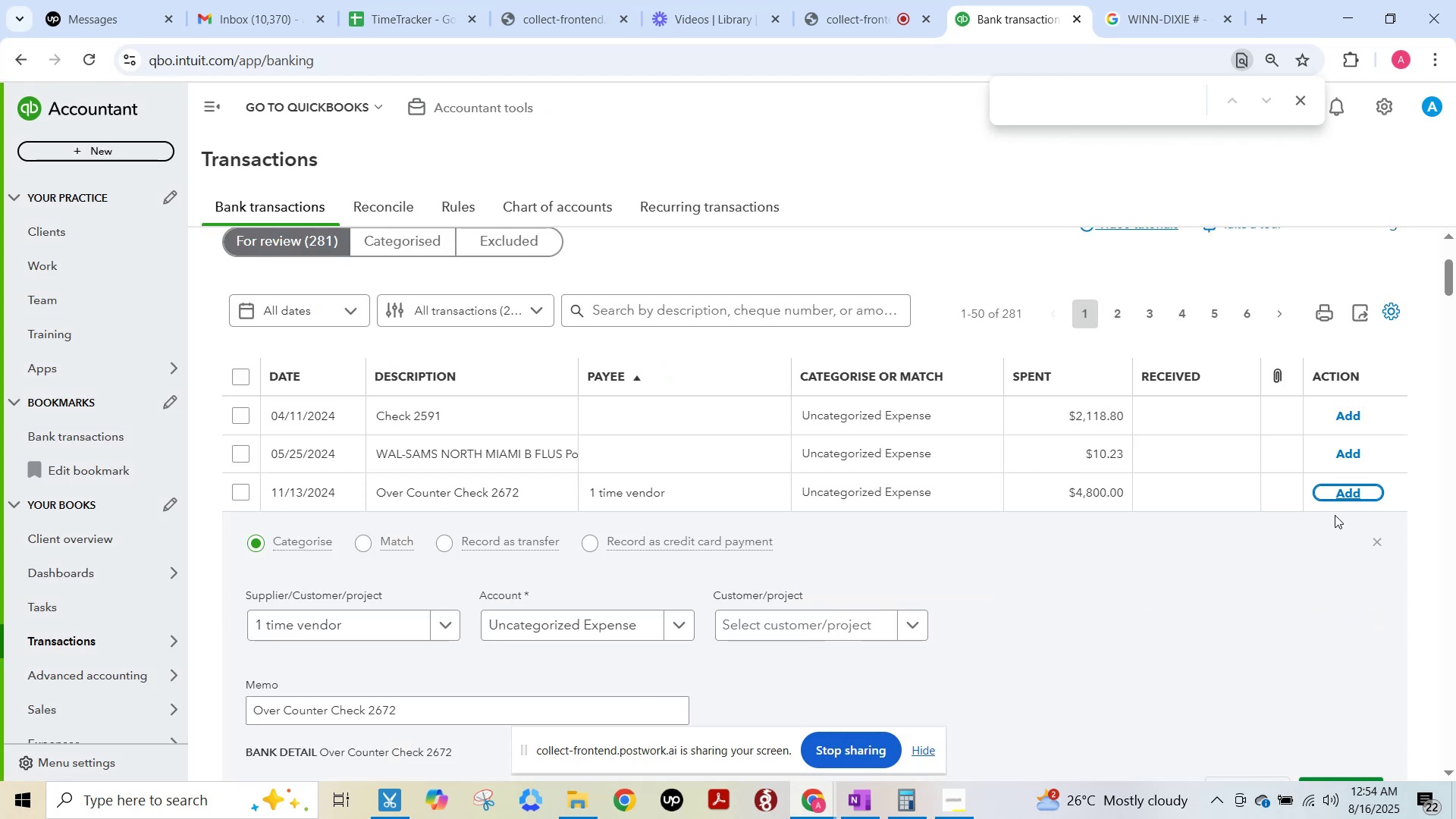 
left_click([1335, 491])
 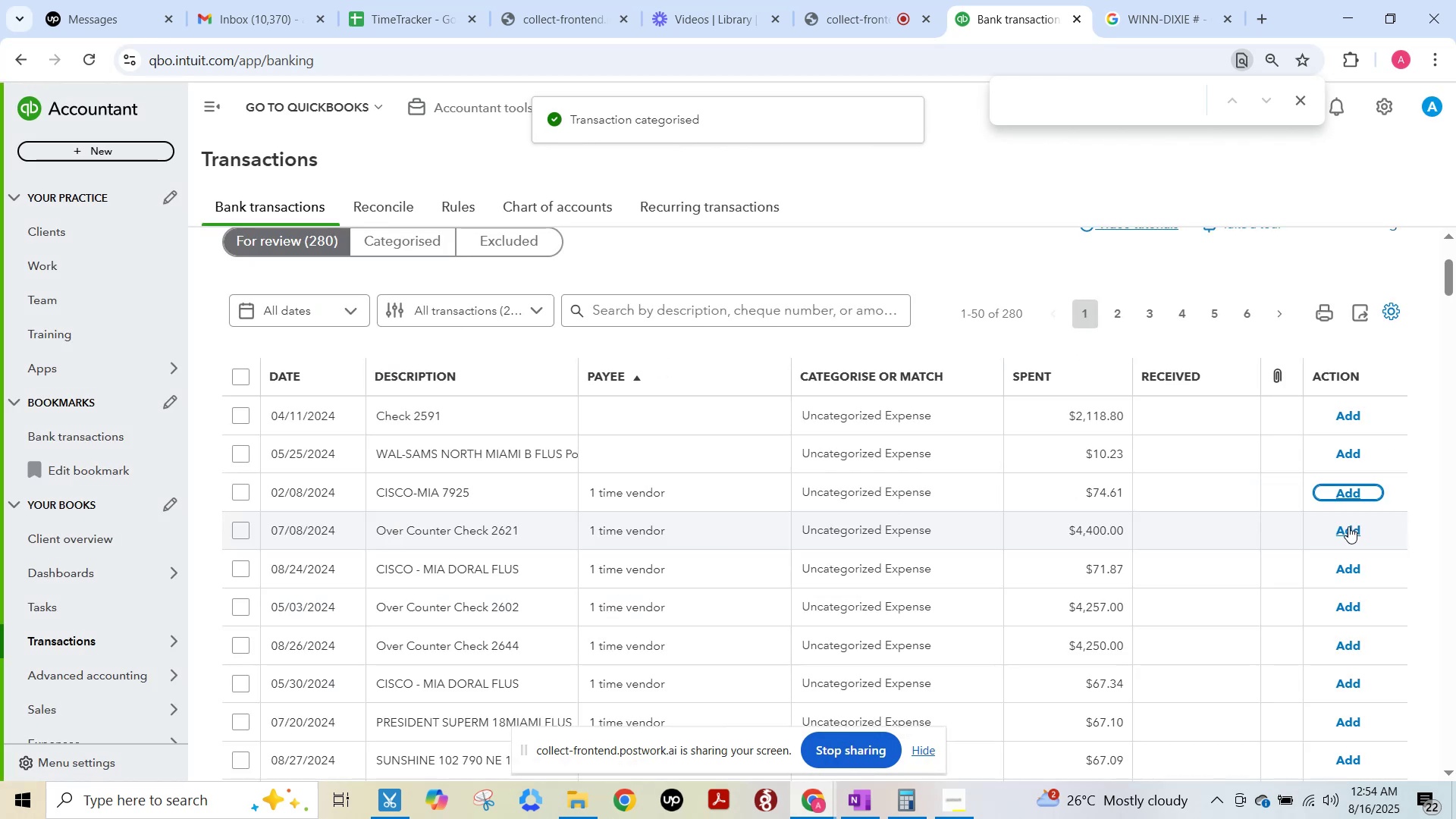 
left_click([1340, 488])
 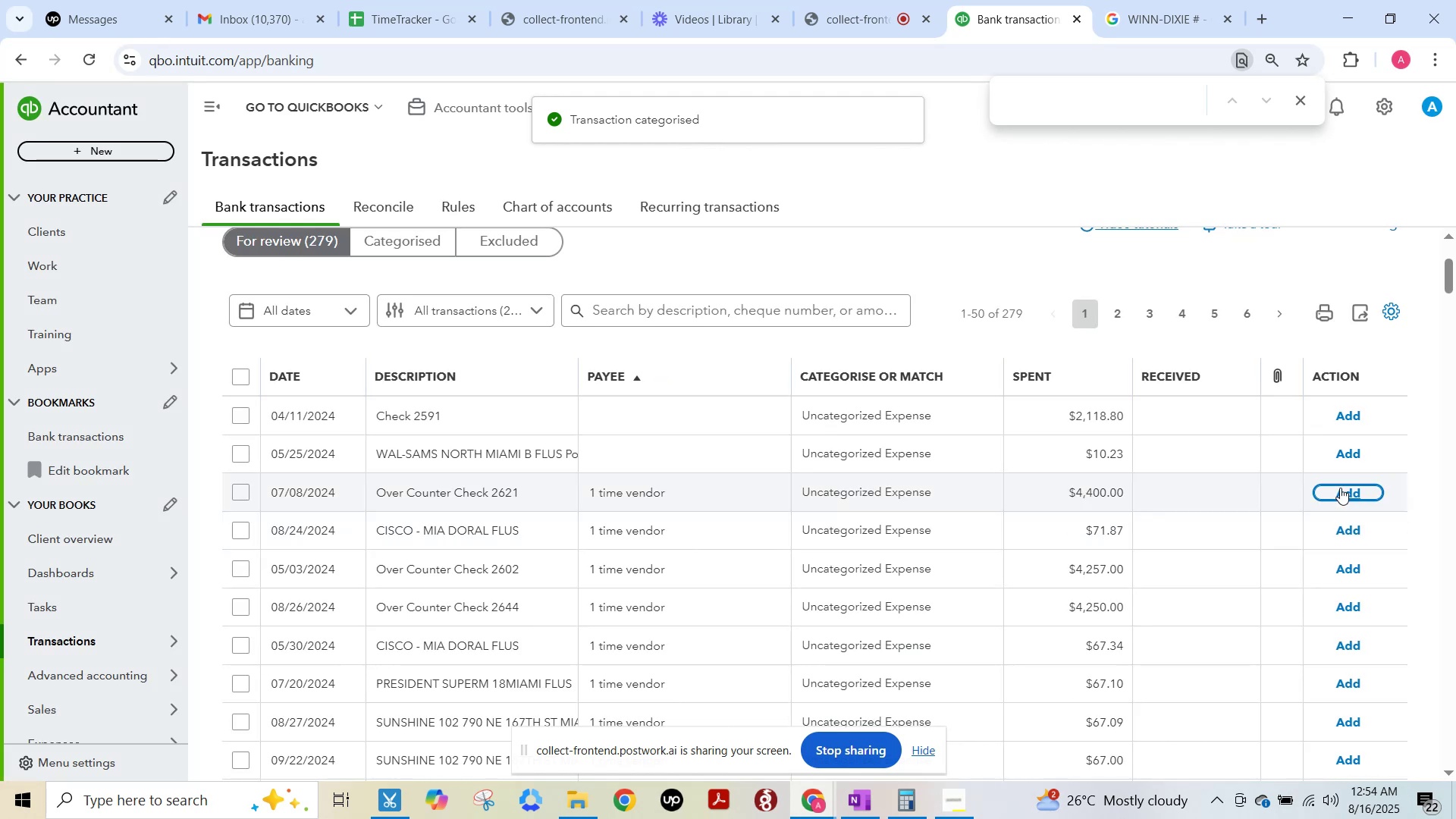 
left_click([1348, 490])
 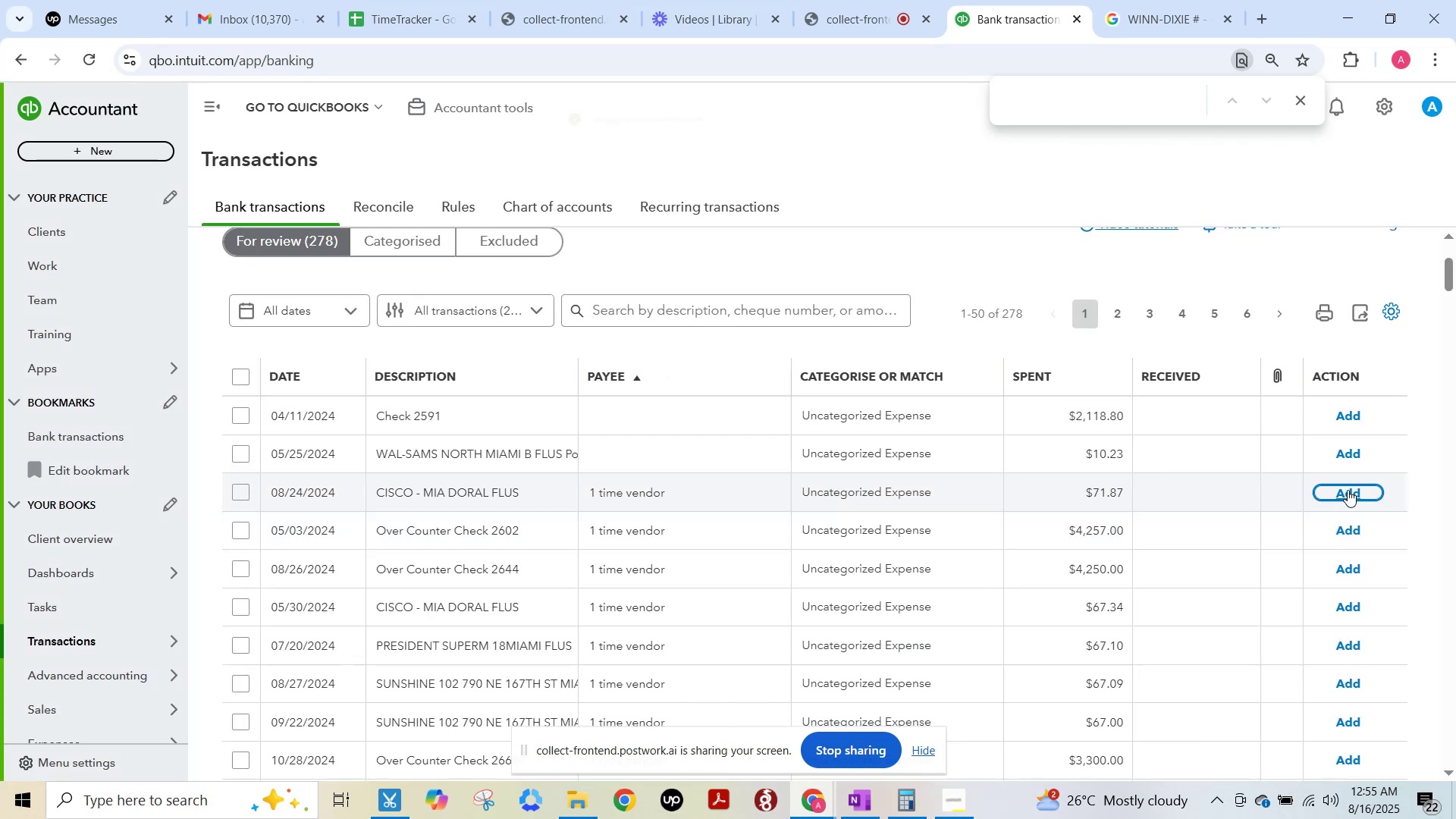 
key(F15)
 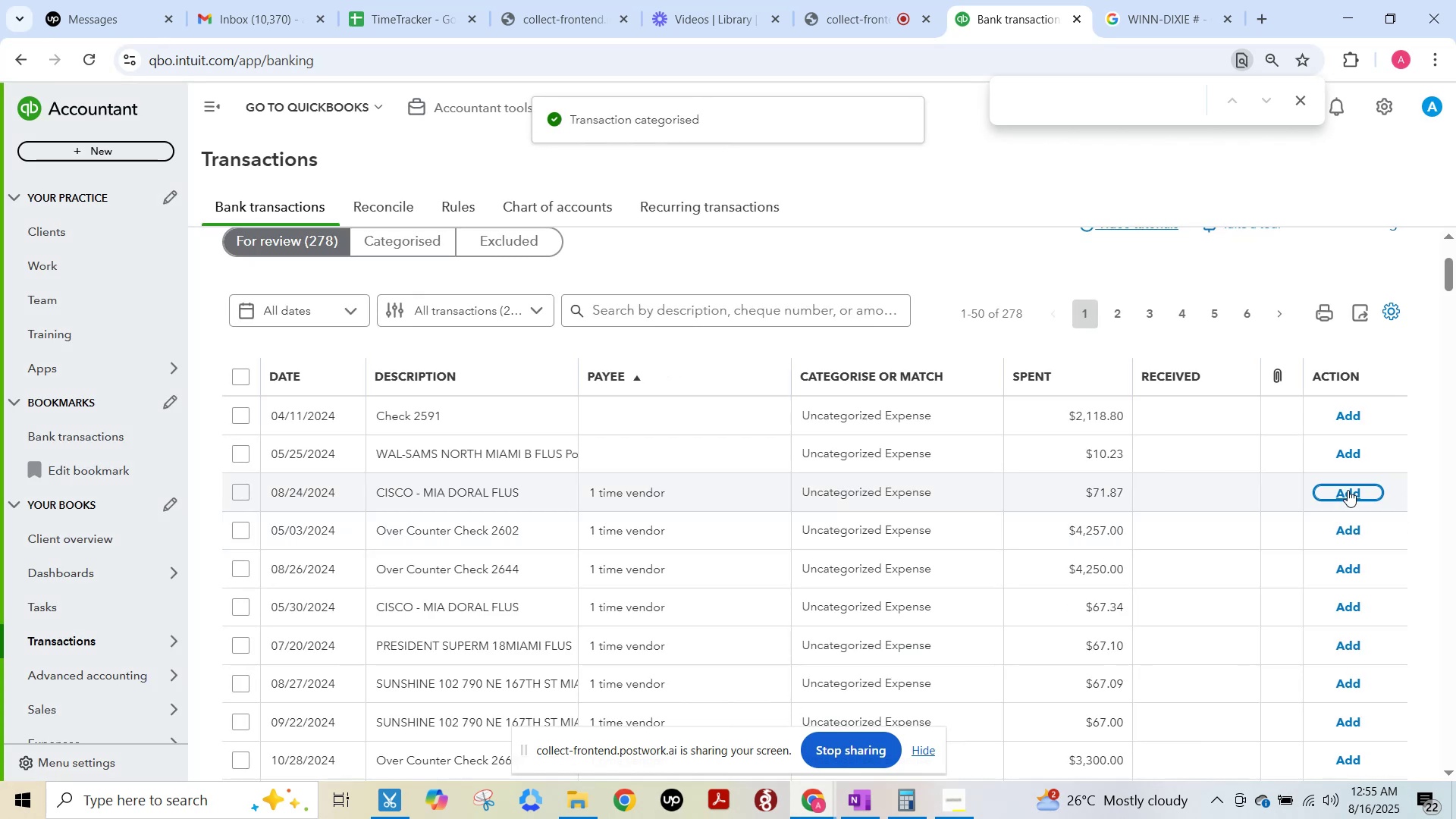 
left_click([1348, 490])
 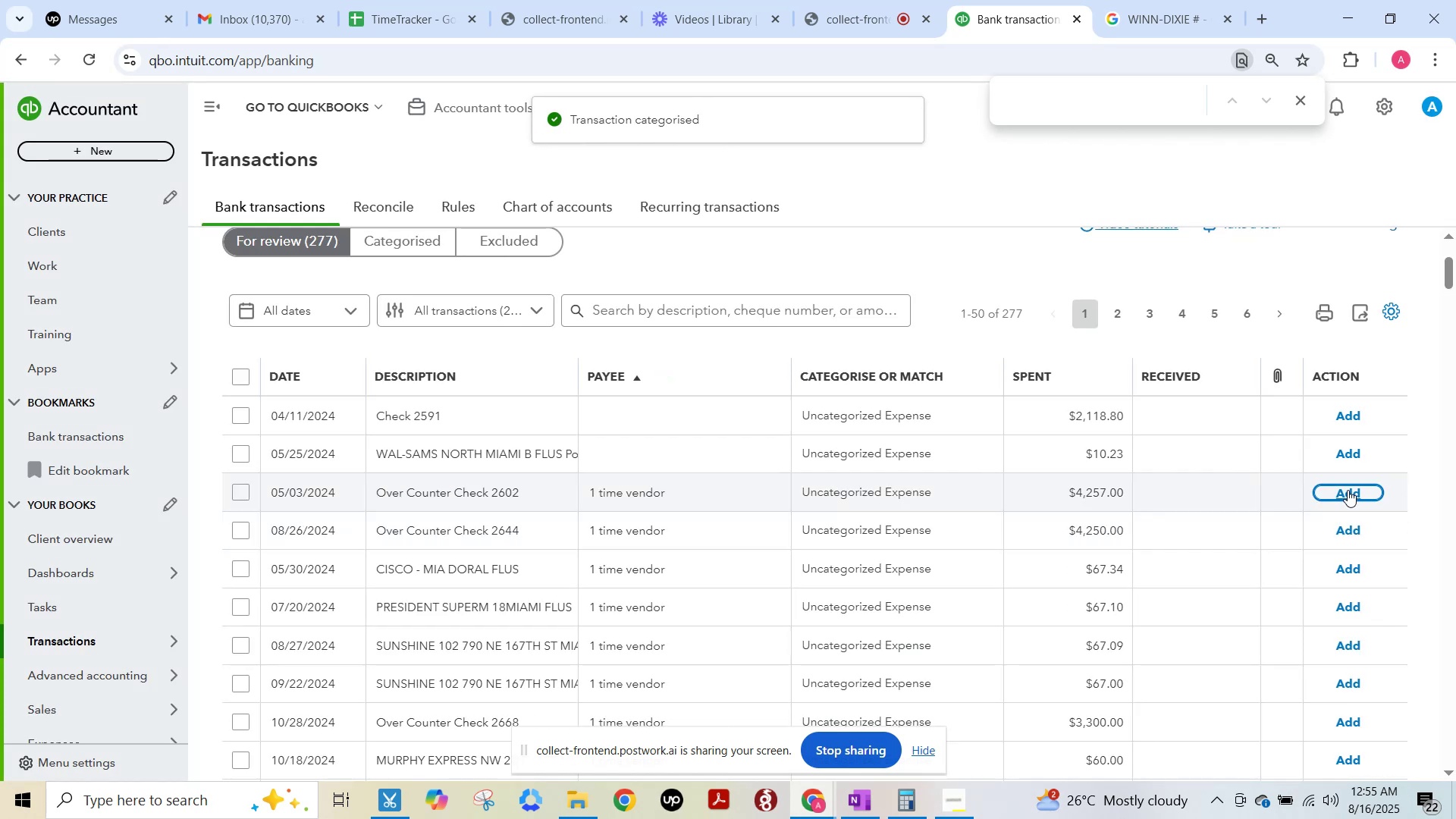 
left_click([1348, 490])
 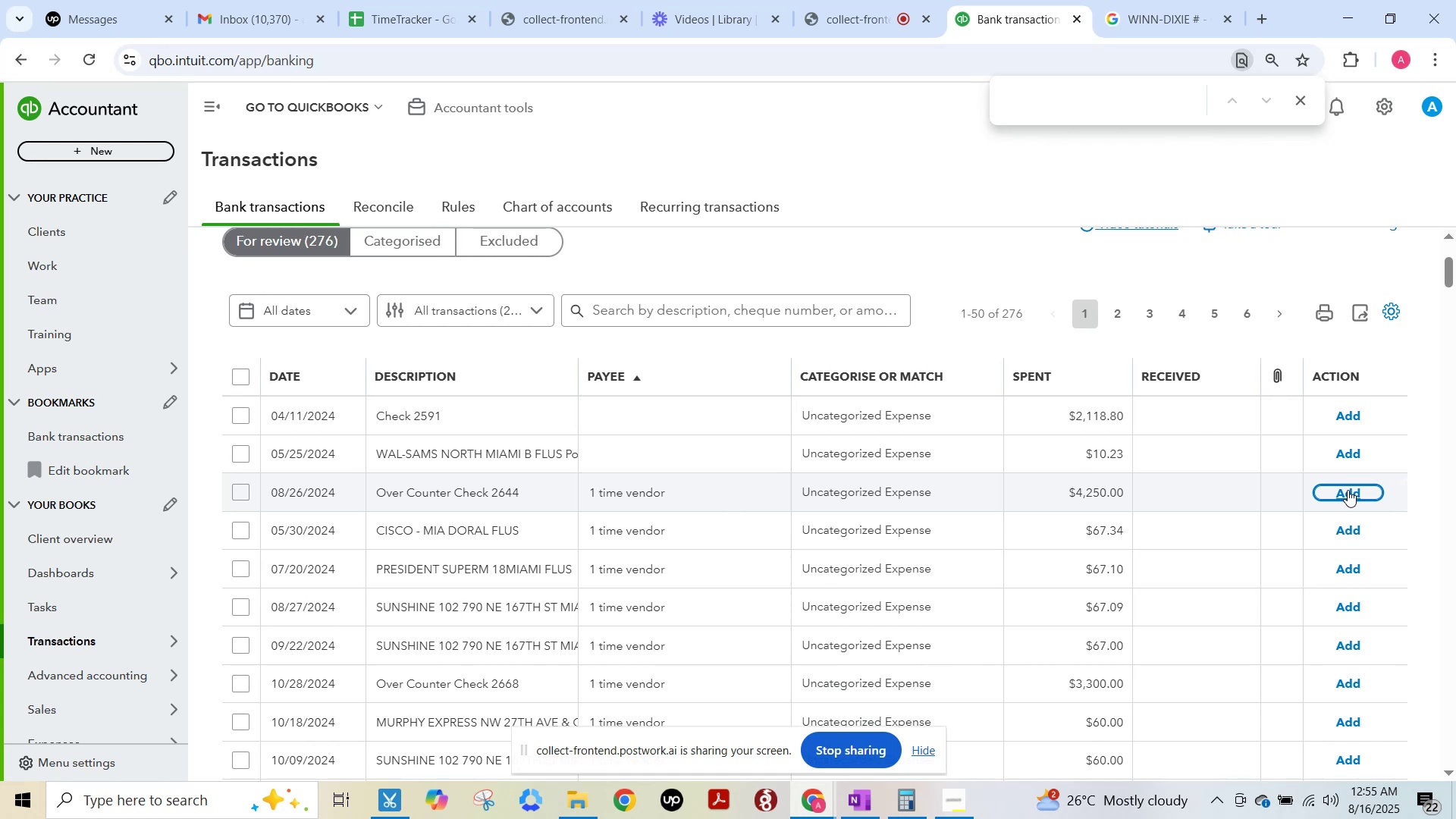 
wait(8.6)
 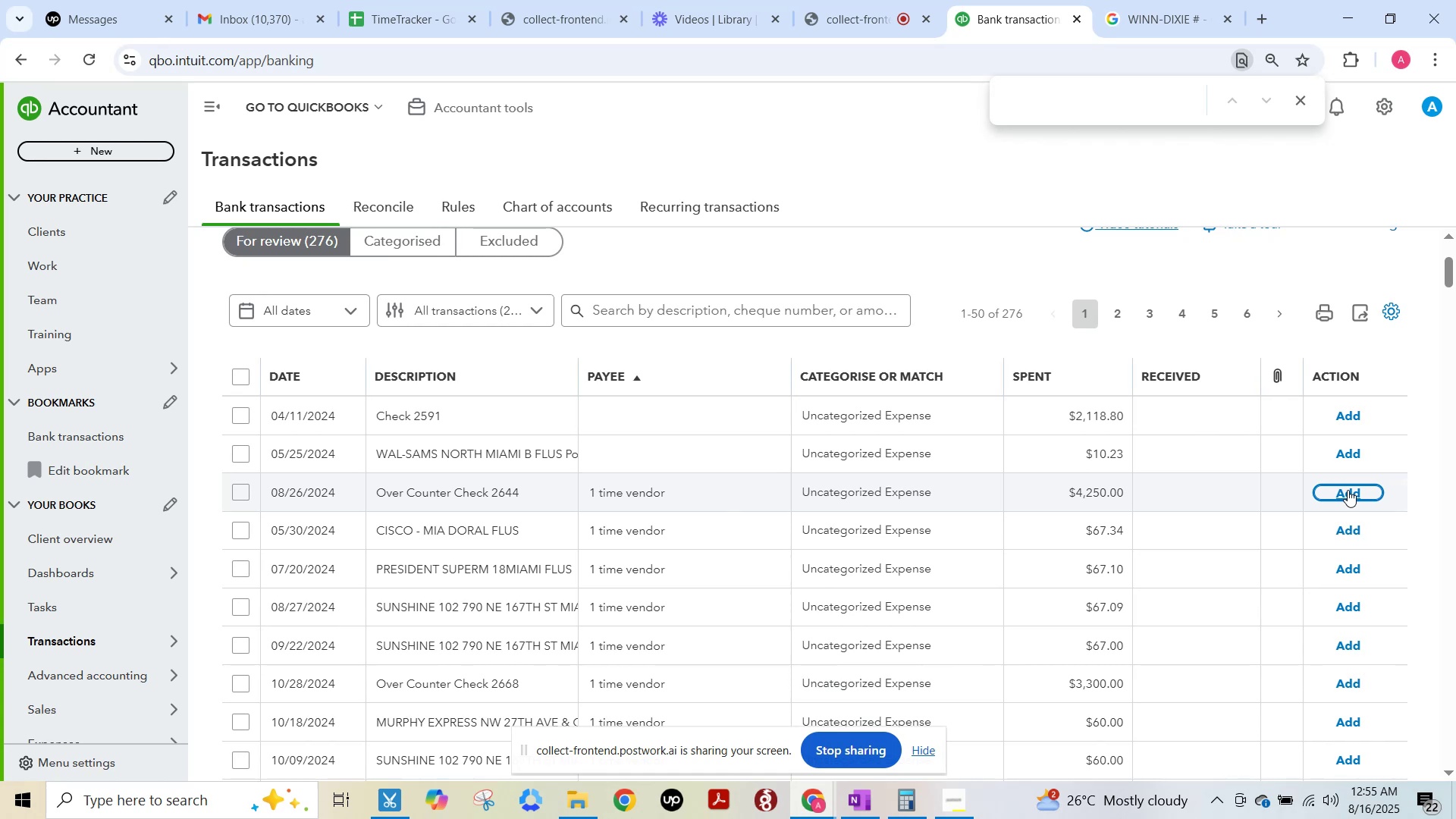 
key(F15)
 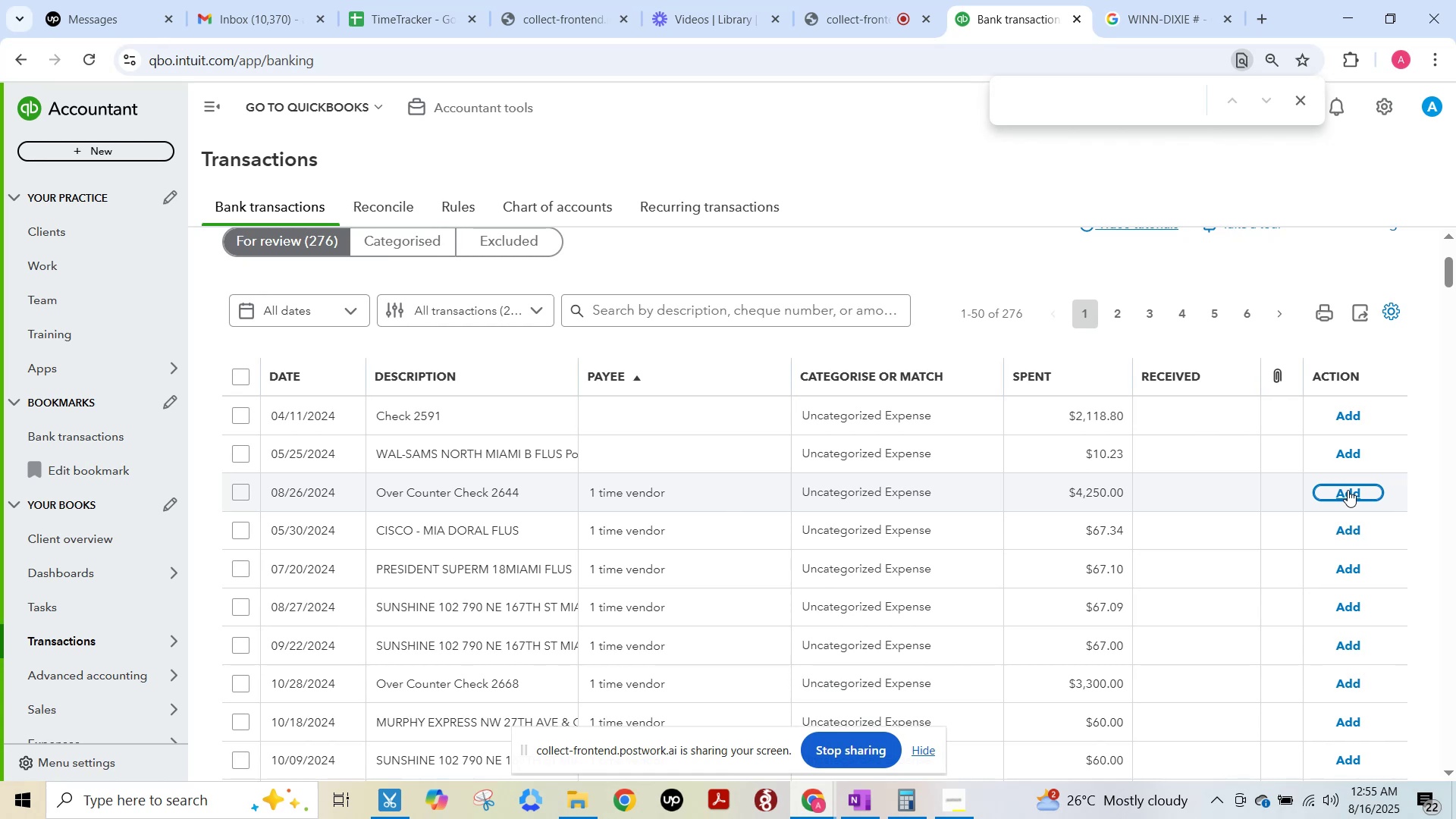 
key(F15)
 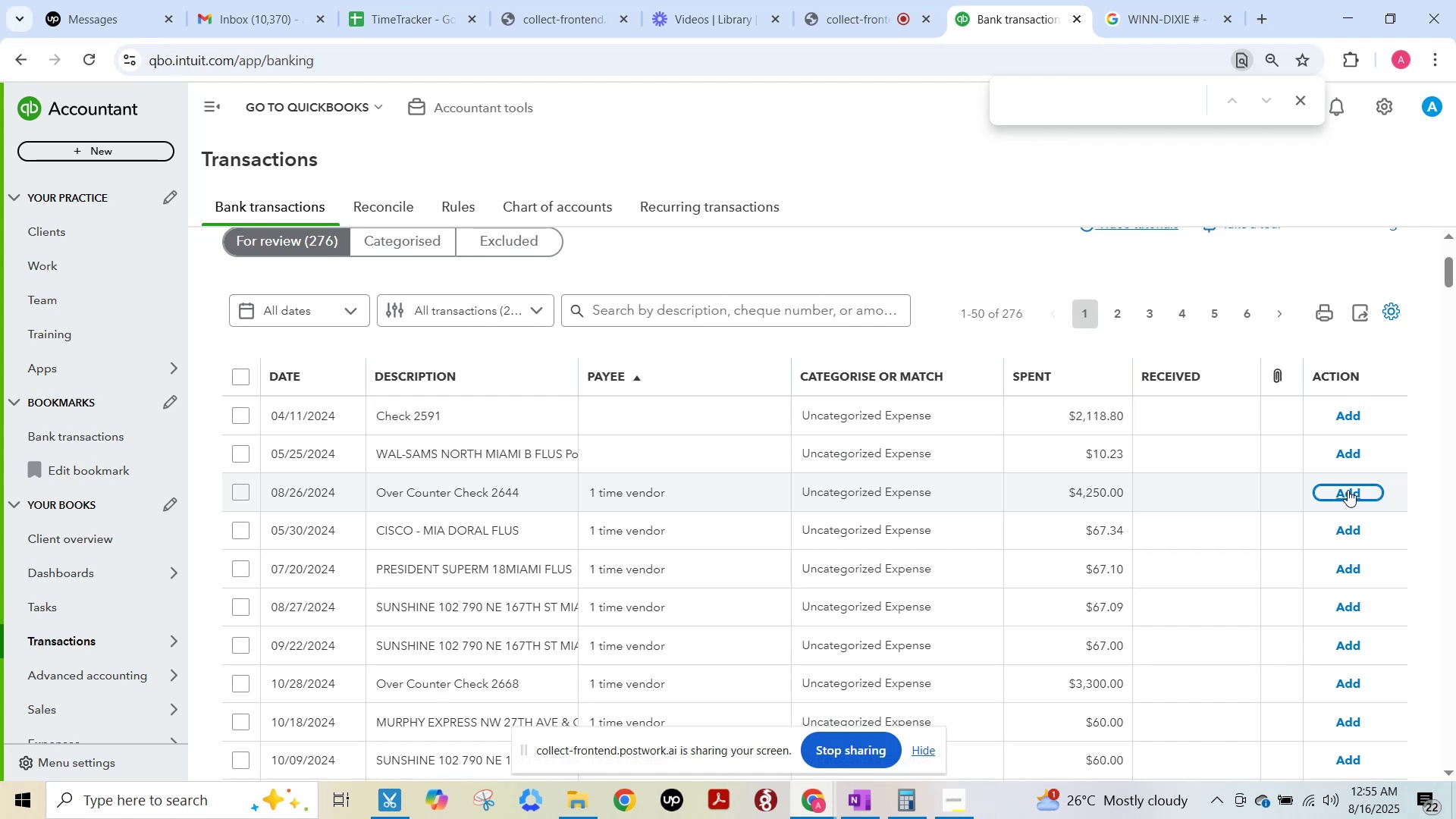 
wait(47.07)
 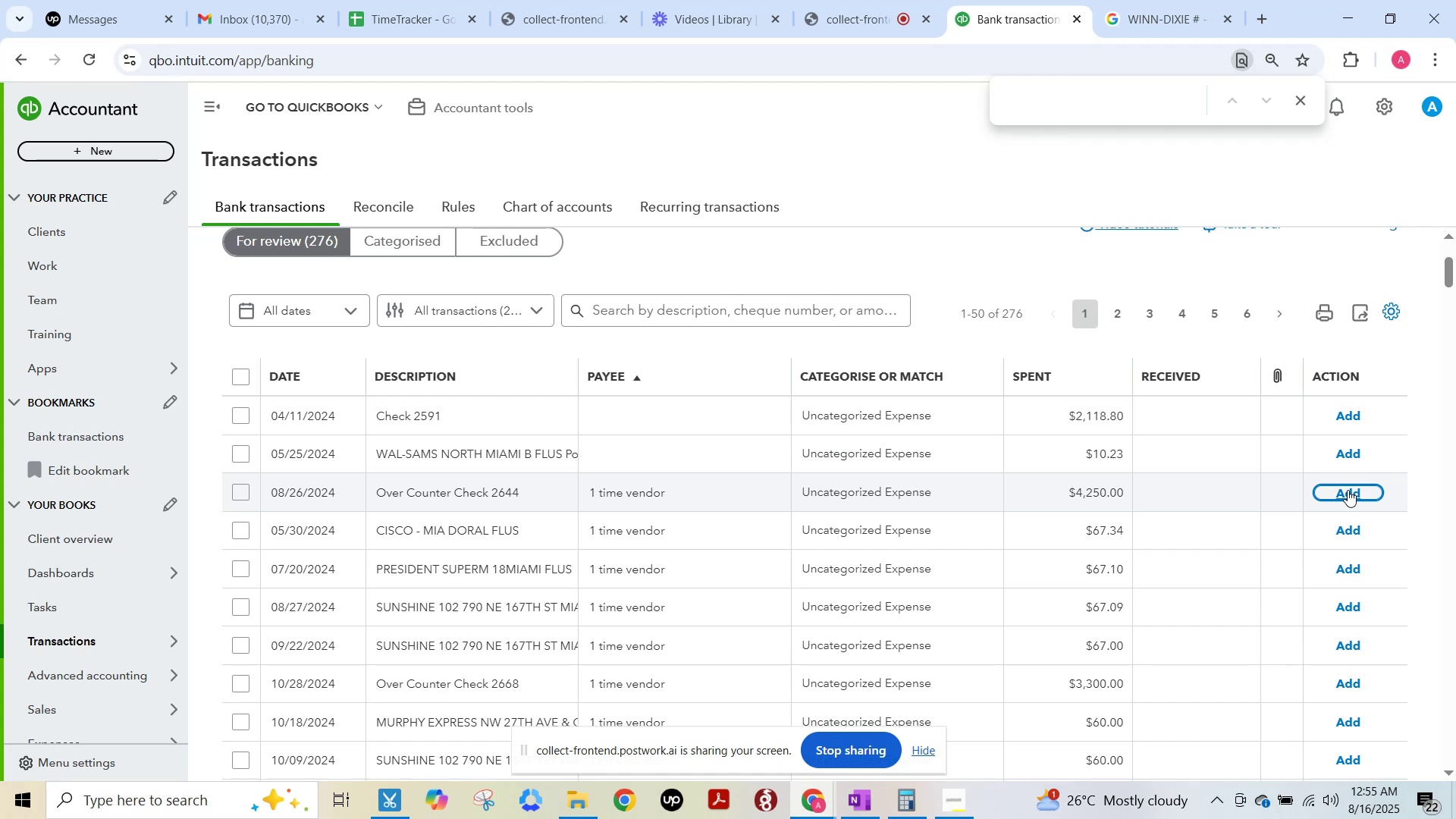 
key(F15)
 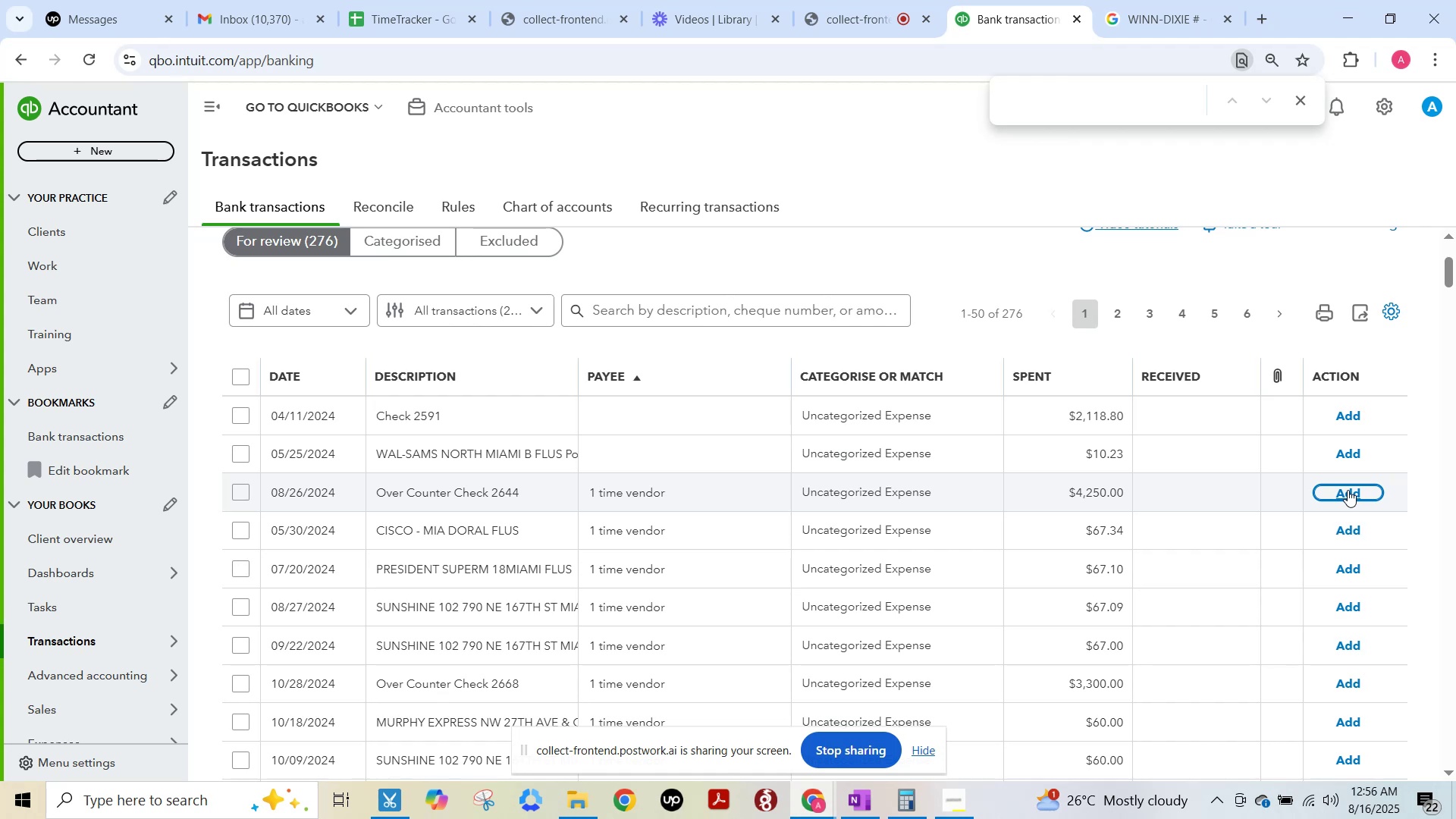 
wait(11.01)
 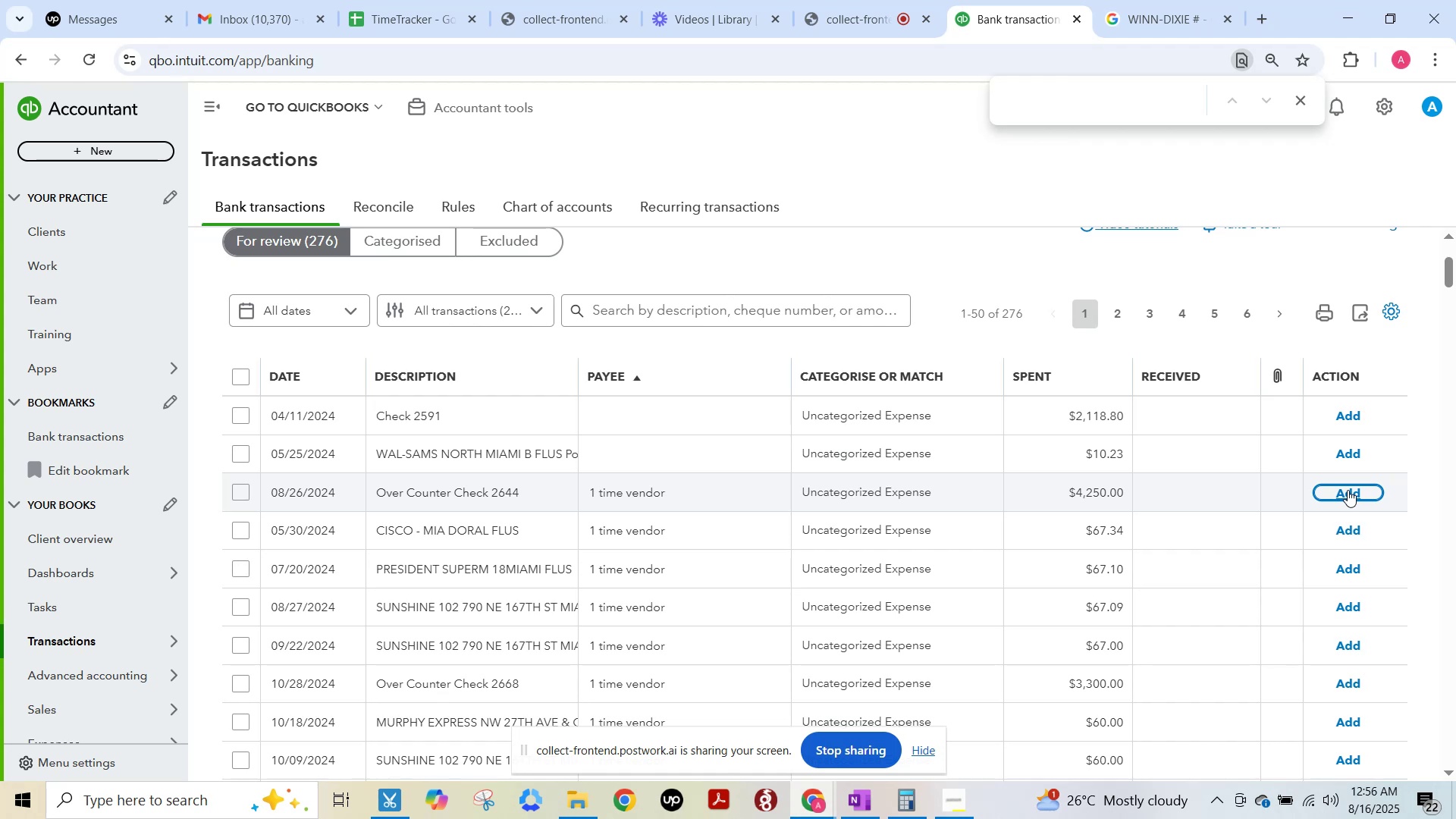 
hold_key(key=F15, duration=1.01)
 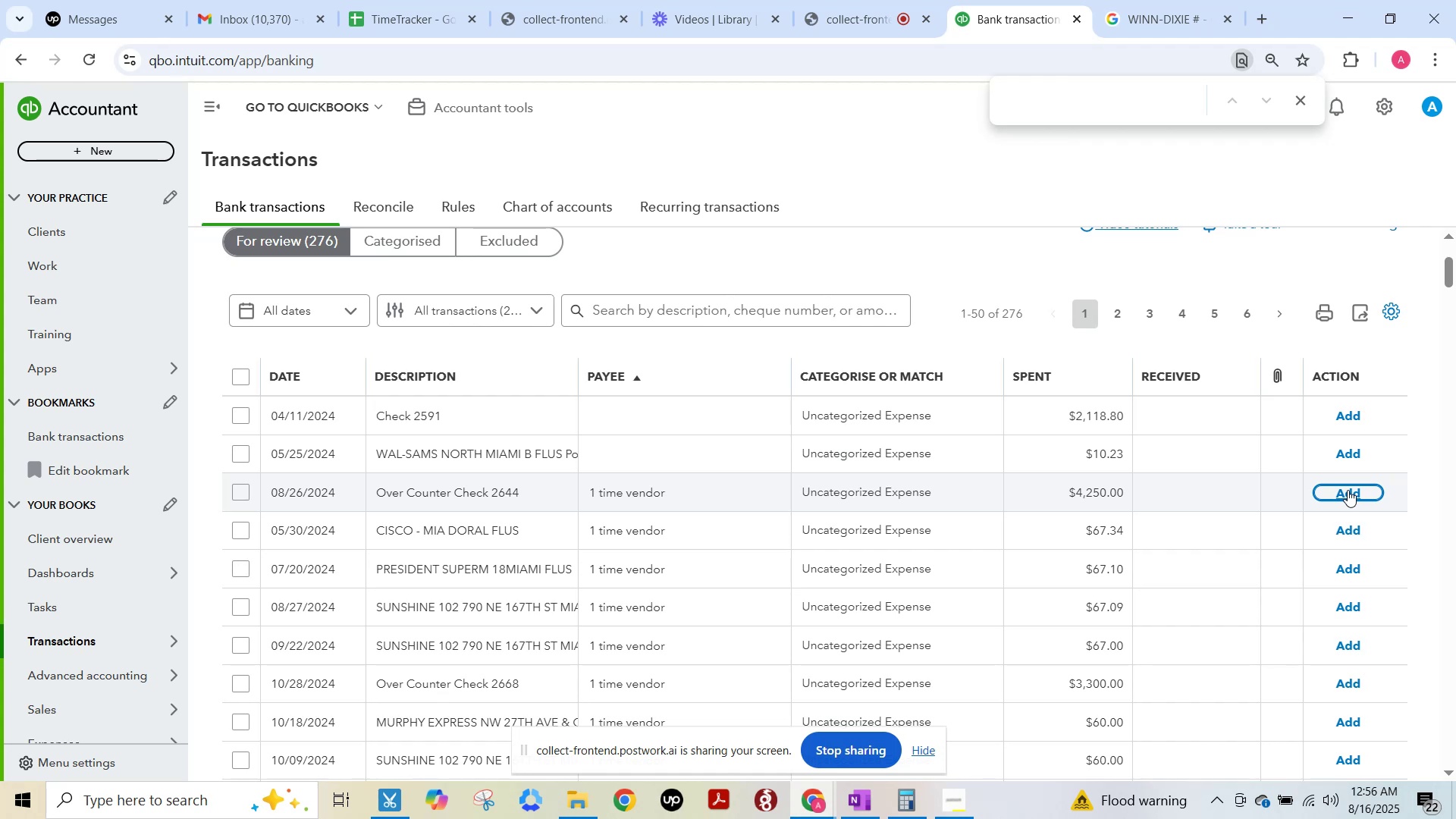 
wait(47.03)
 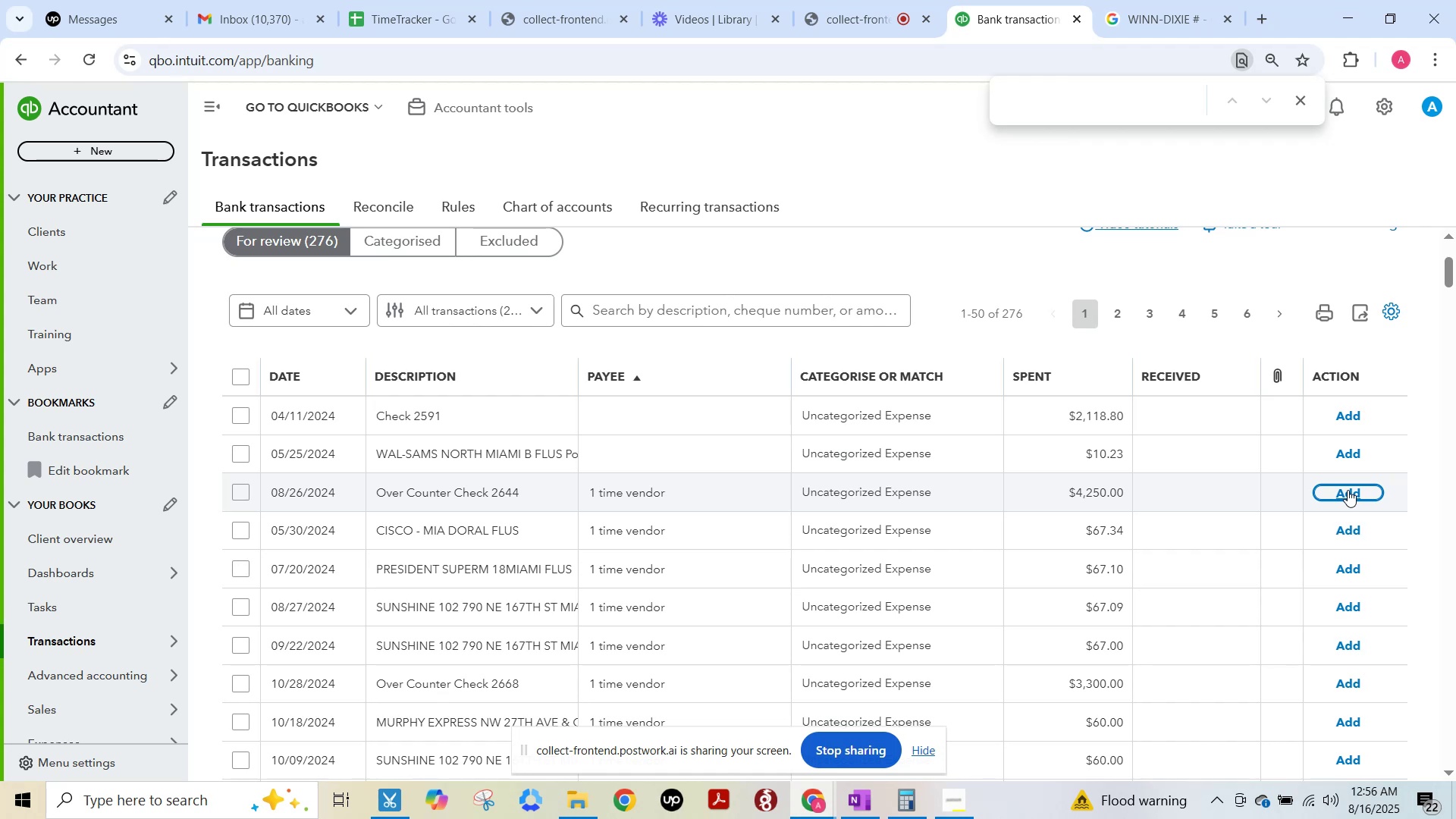 
key(F15)
 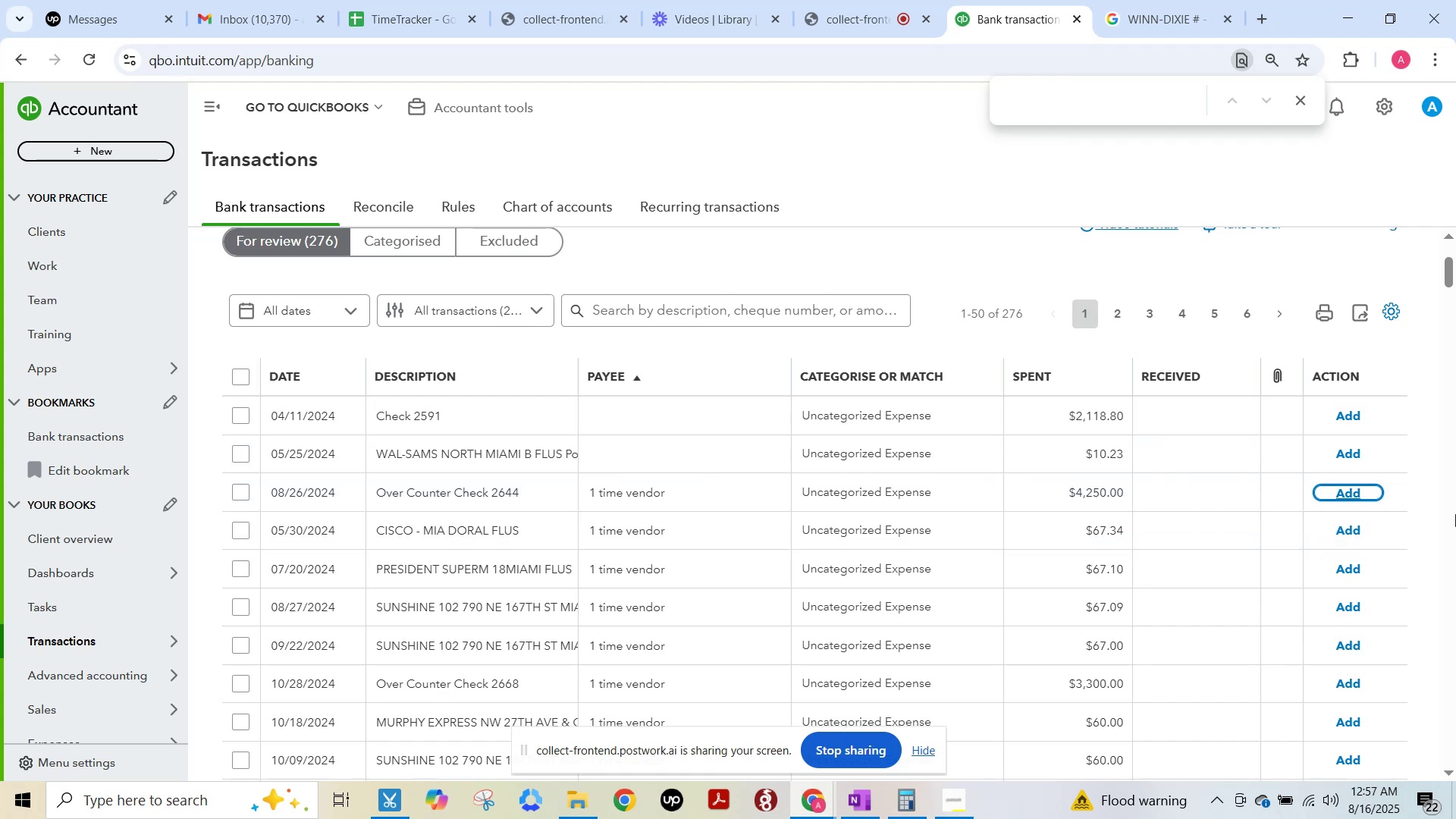 
left_click([1347, 494])
 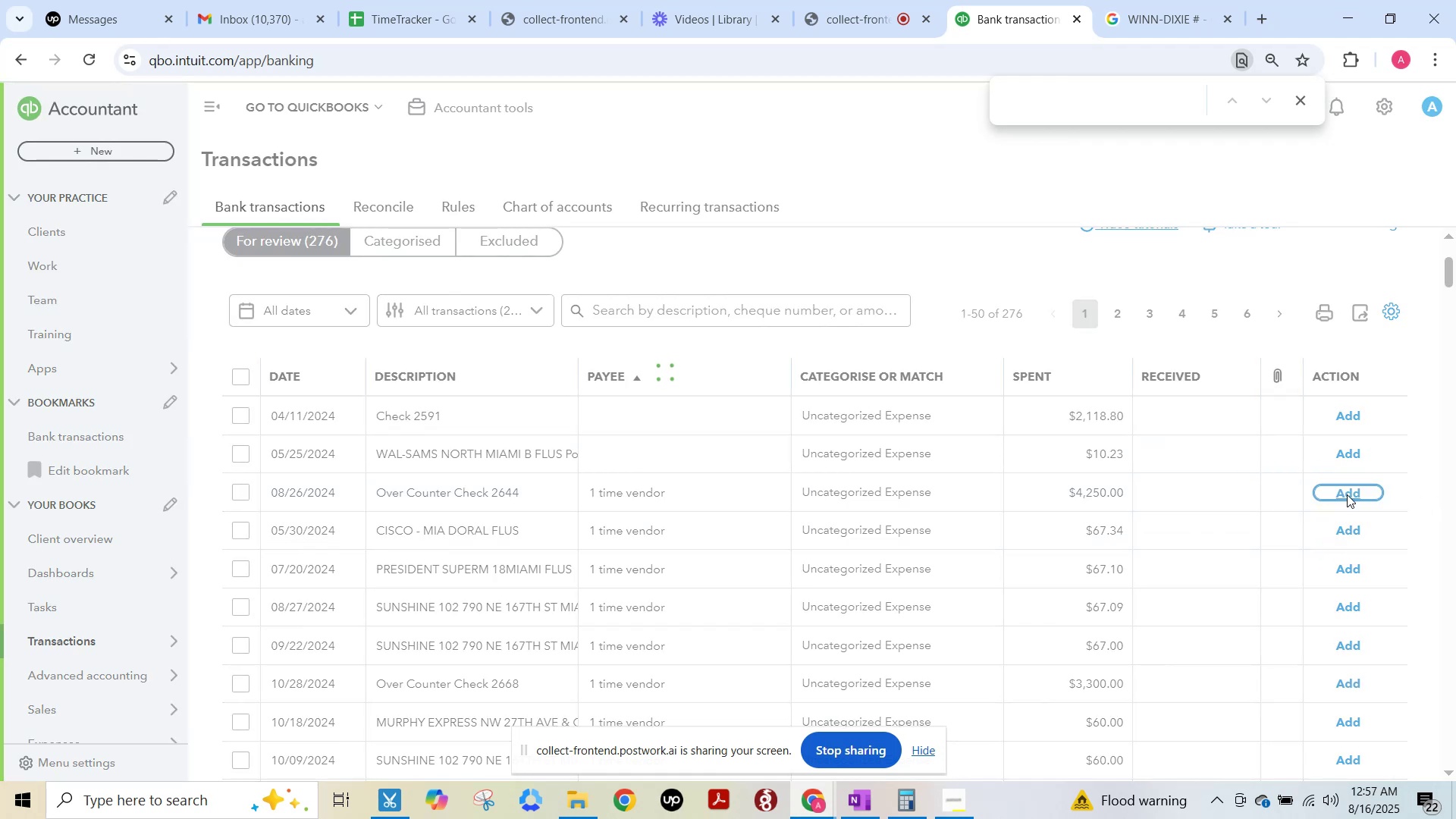 
left_click([1347, 494])
 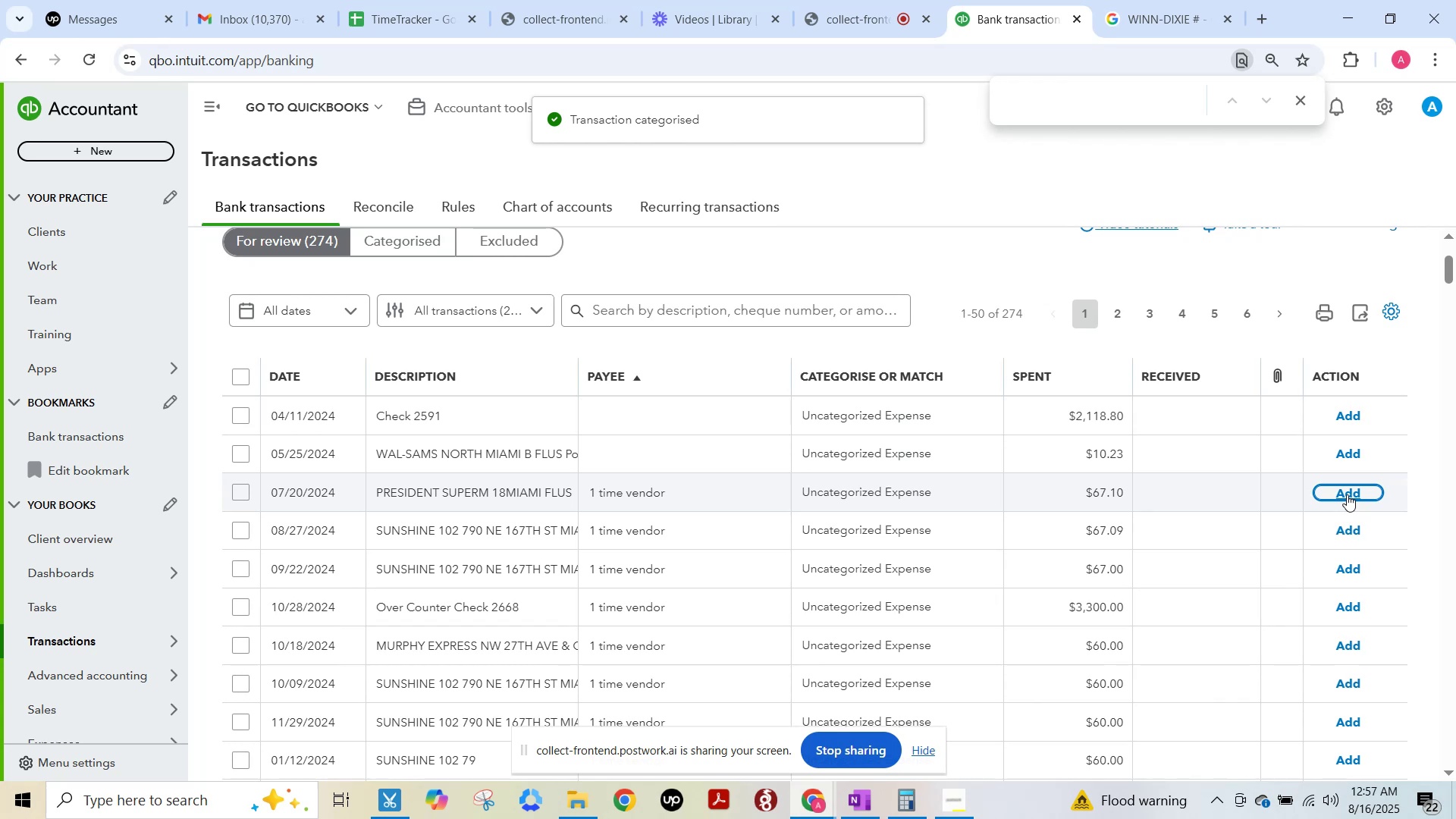 
left_click([1347, 494])
 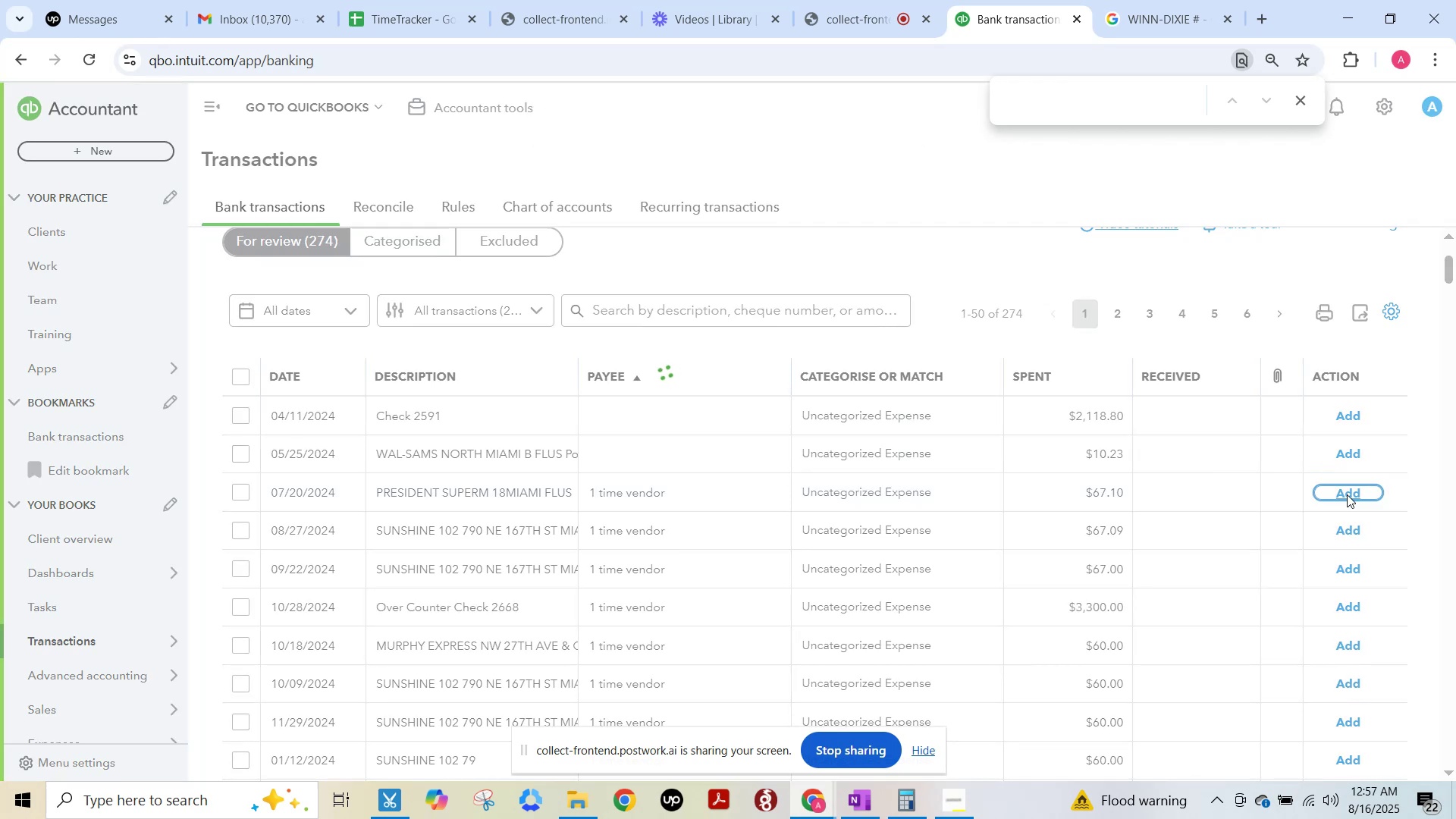 
key(F15)
 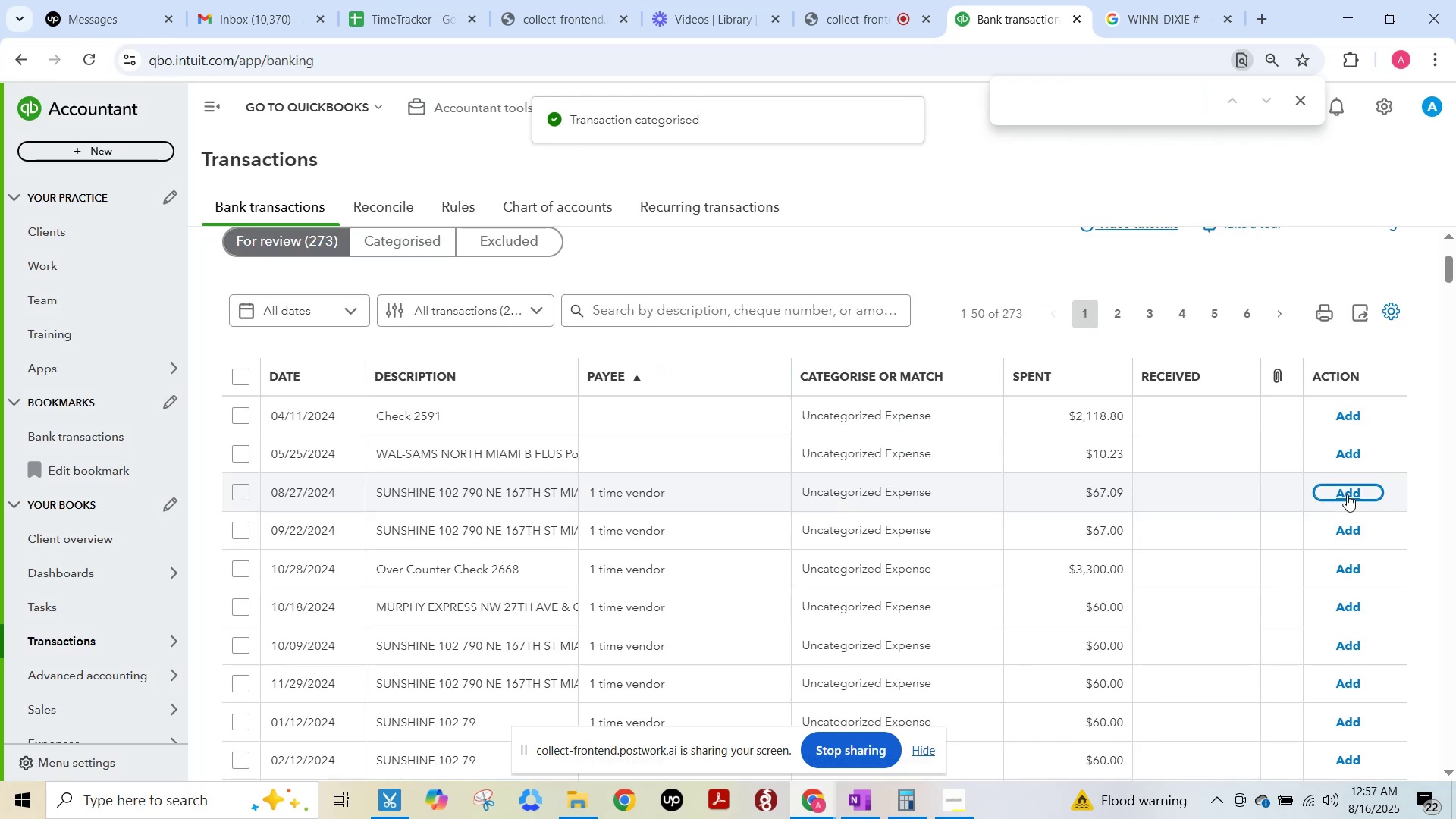 
key(F15)
 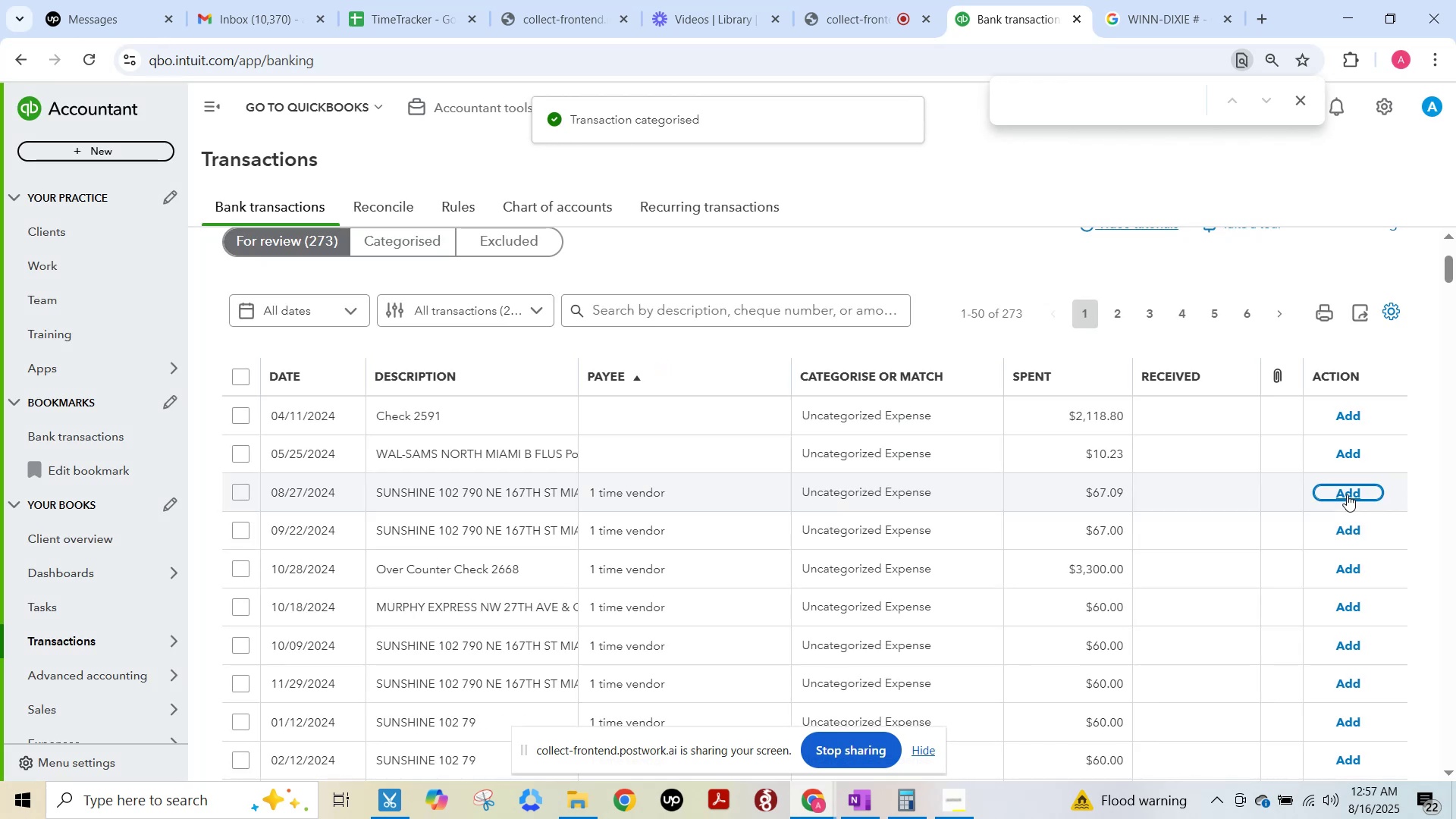 
left_click([1347, 494])
 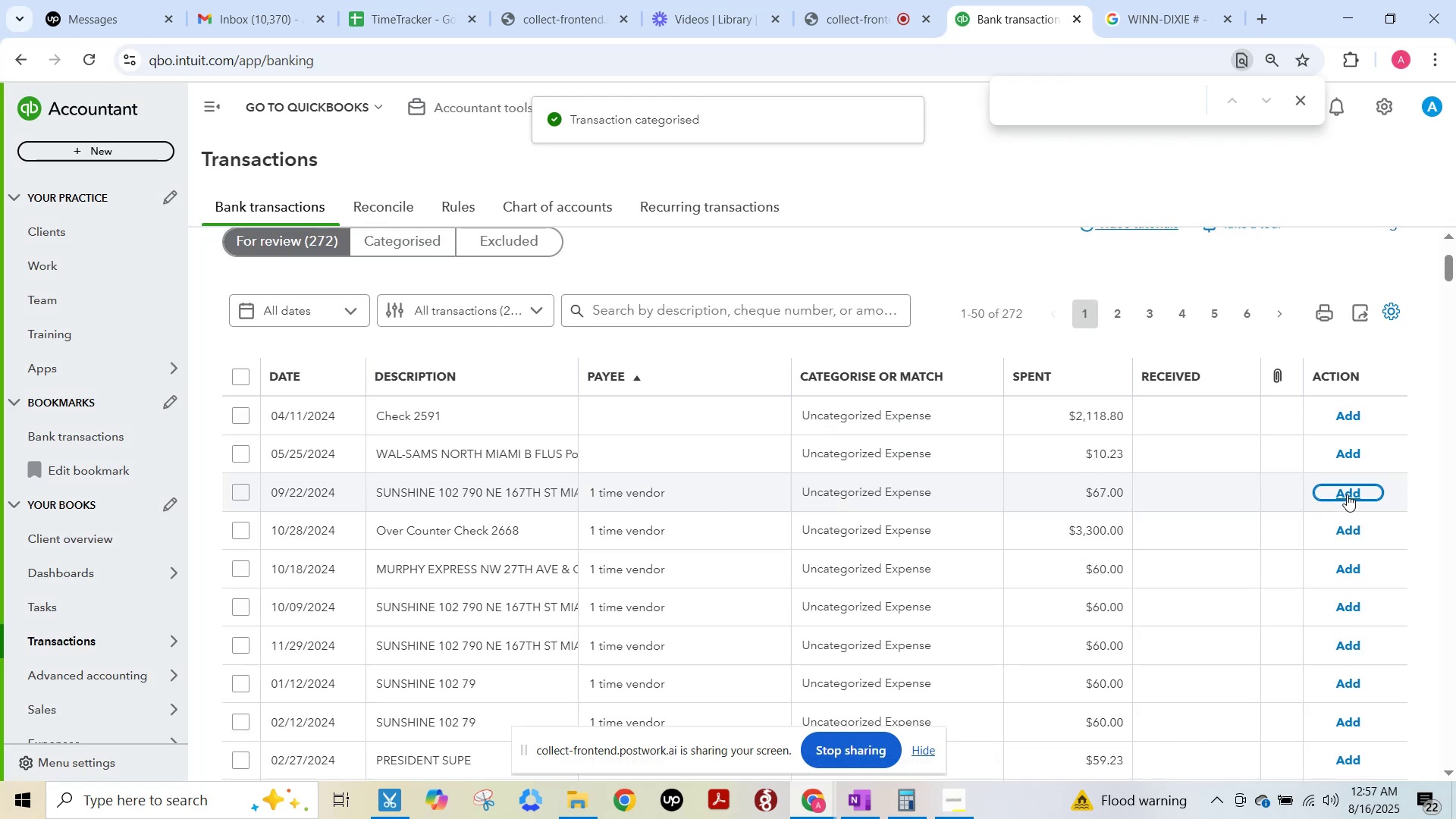 
left_click([1347, 494])
 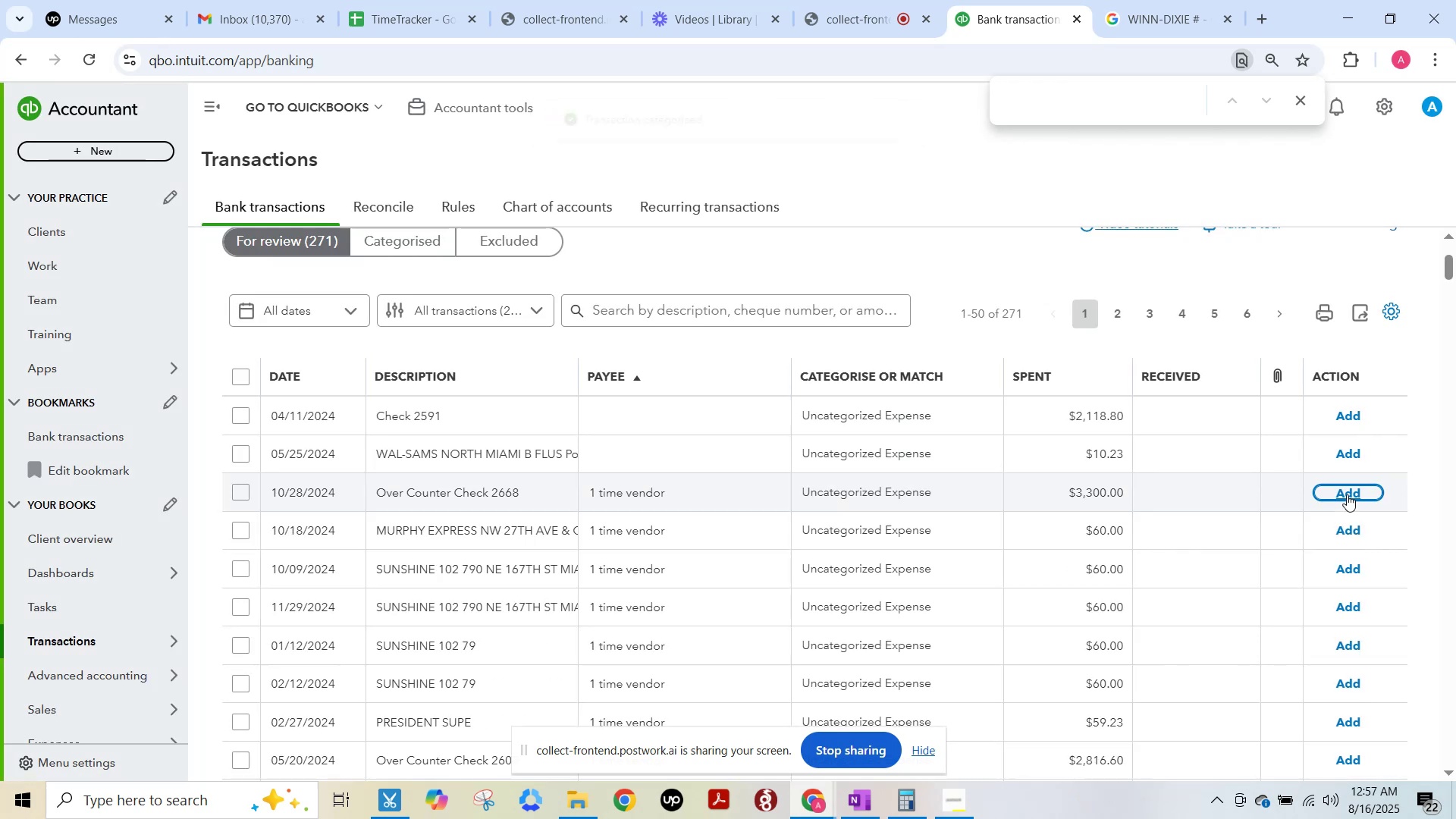 
left_click([1347, 494])
 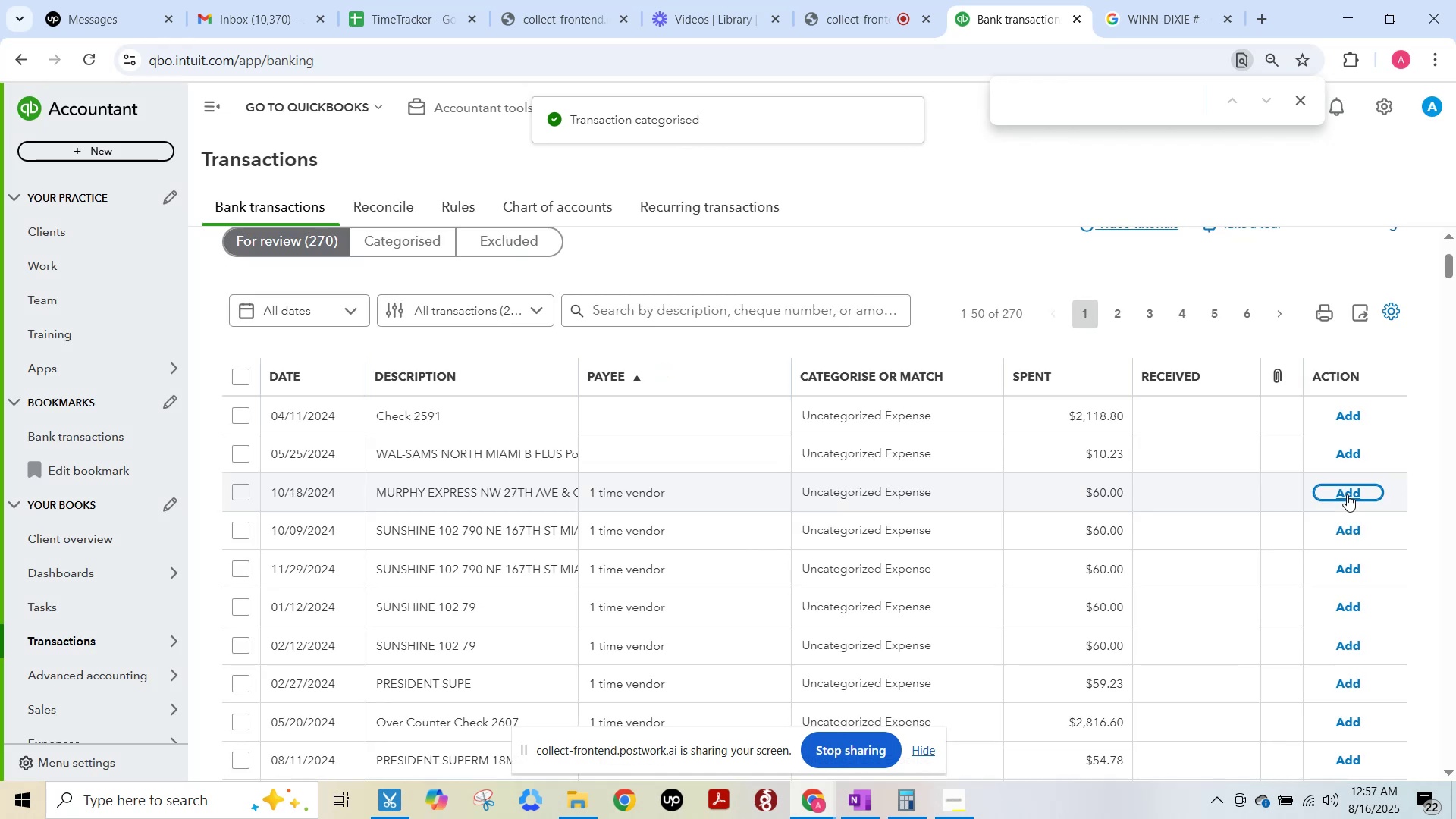 
left_click([1347, 494])
 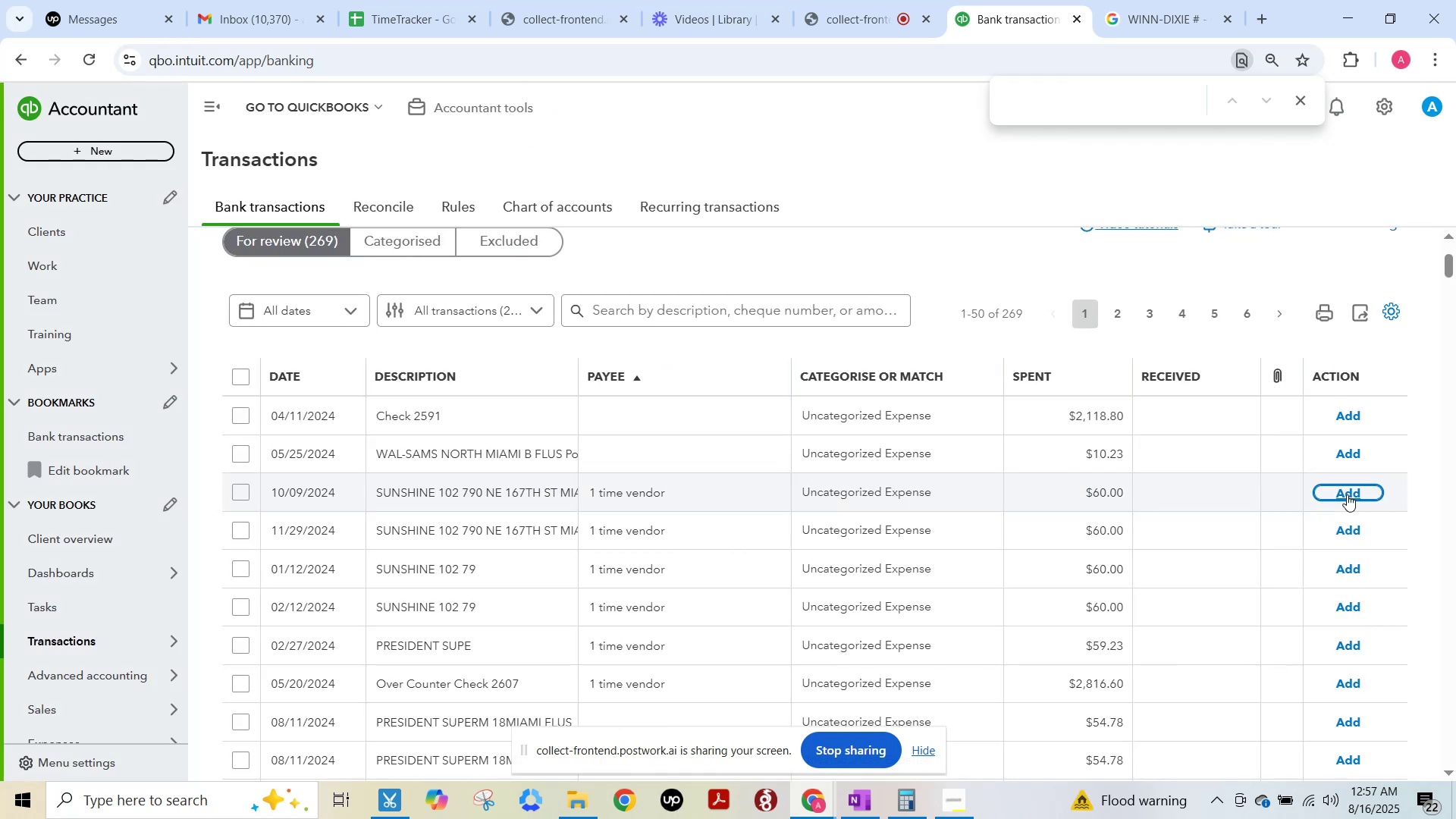 
left_click([1347, 494])
 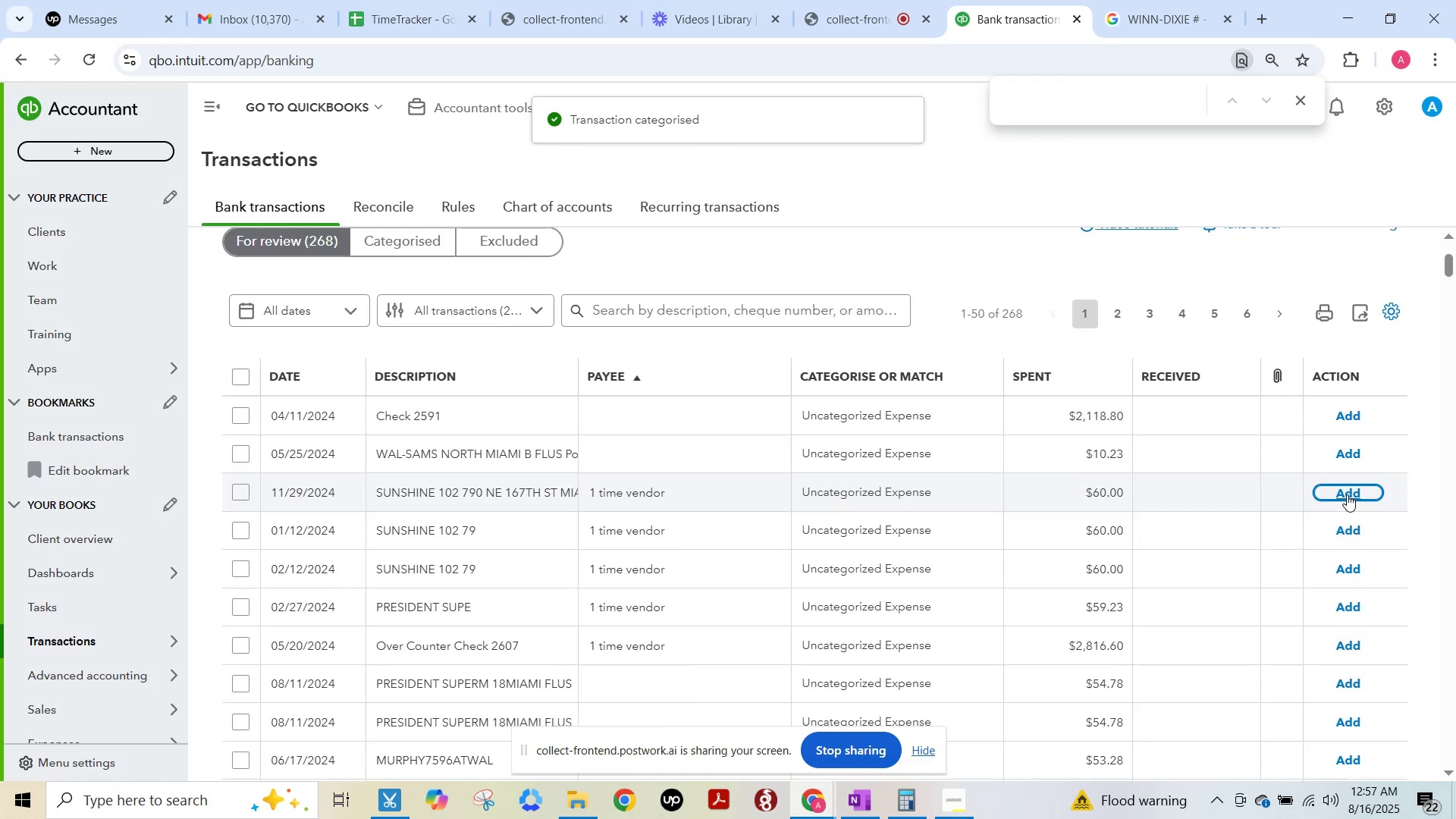 
left_click([1347, 494])
 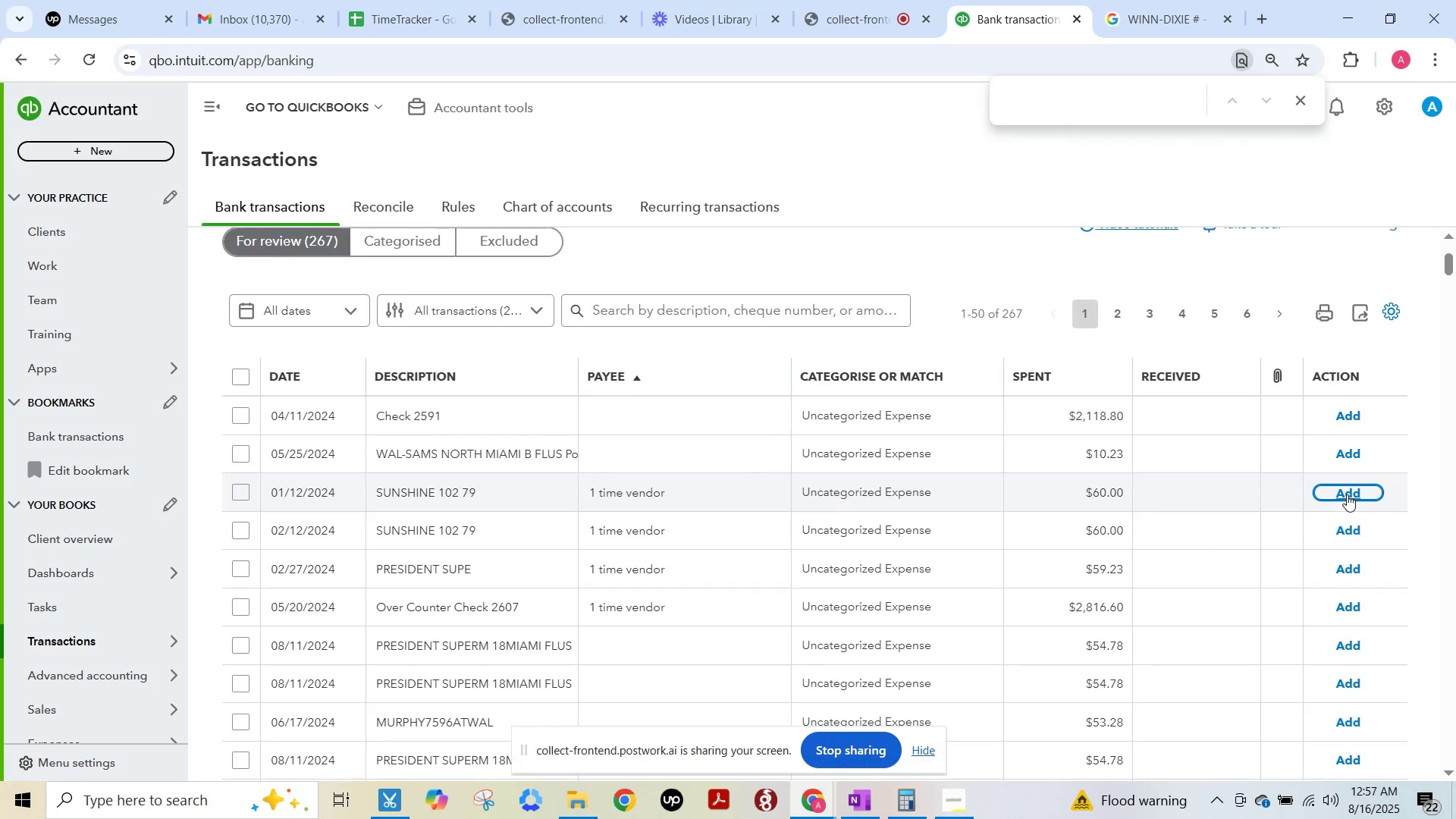 
left_click([1347, 494])
 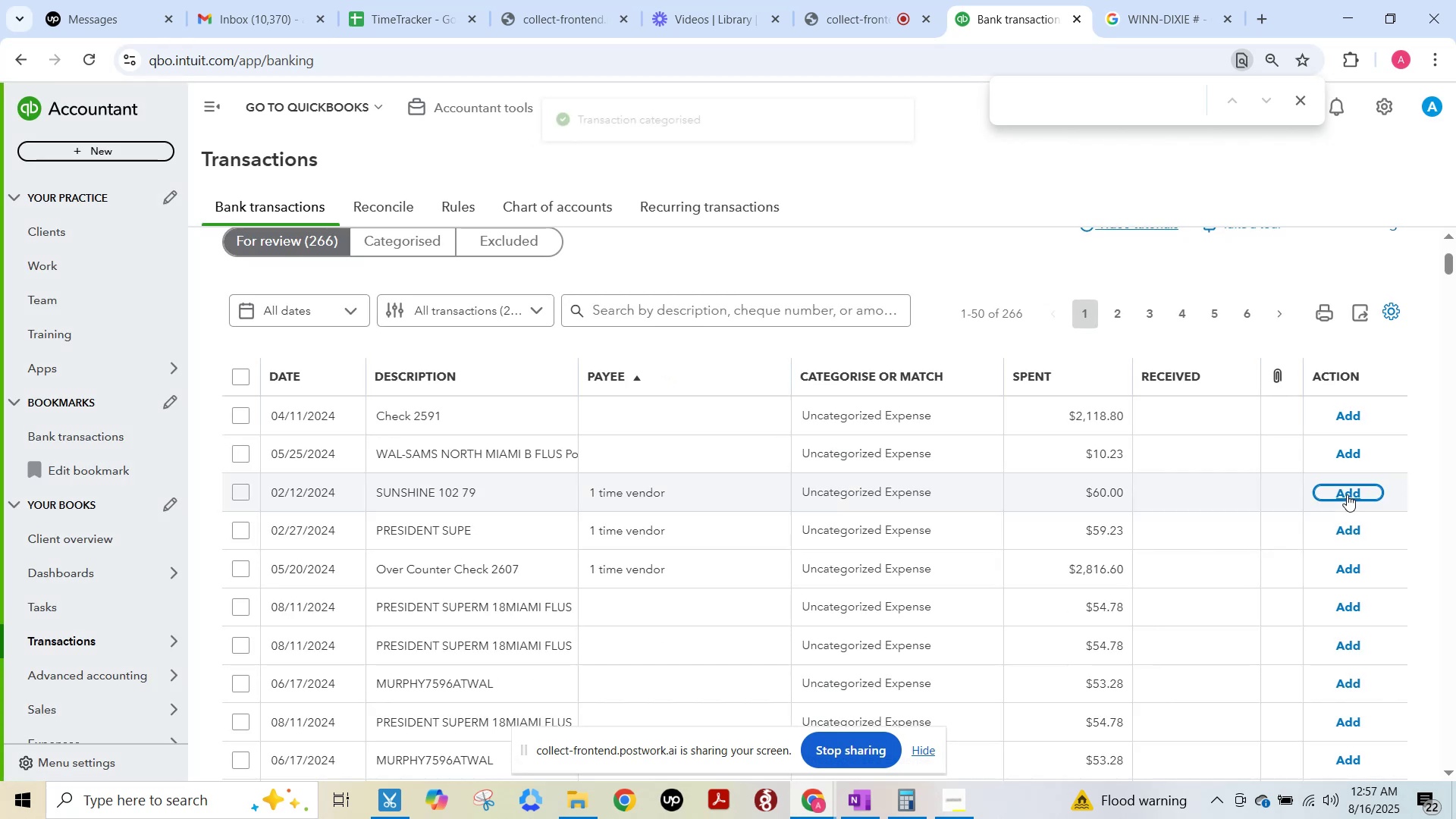 
left_click([1347, 494])
 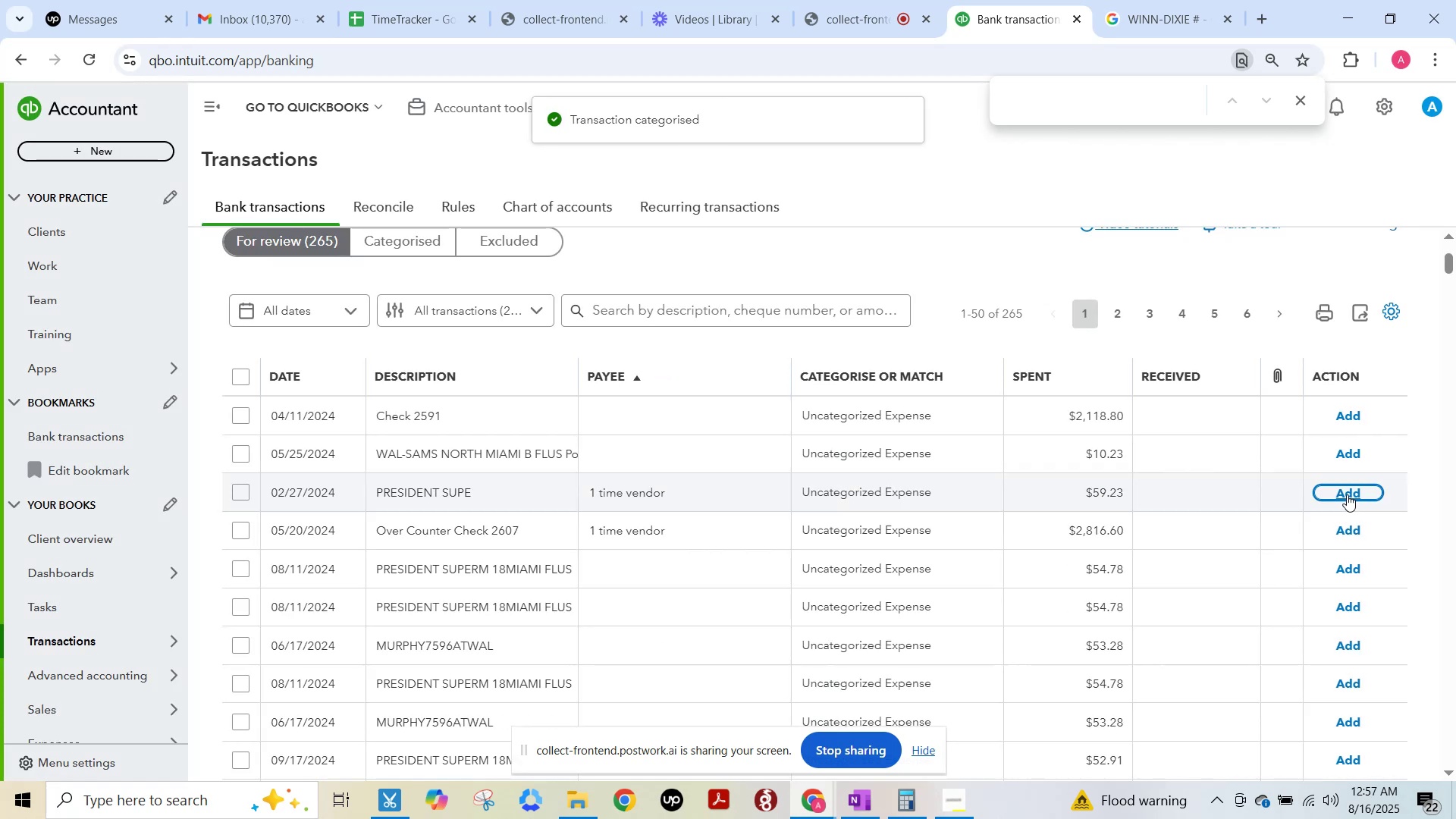 
left_click([1347, 494])
 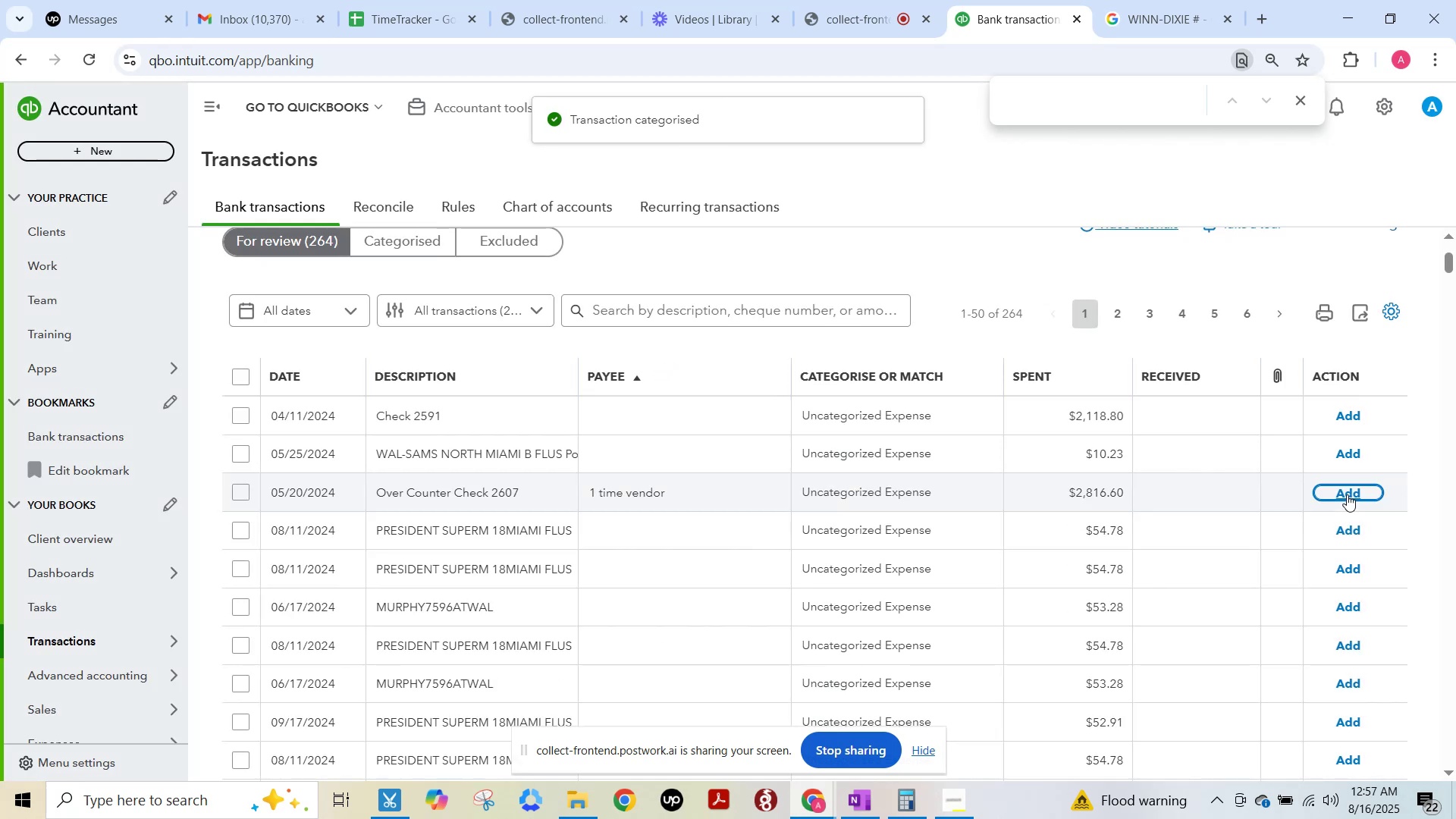 
left_click([1347, 494])
 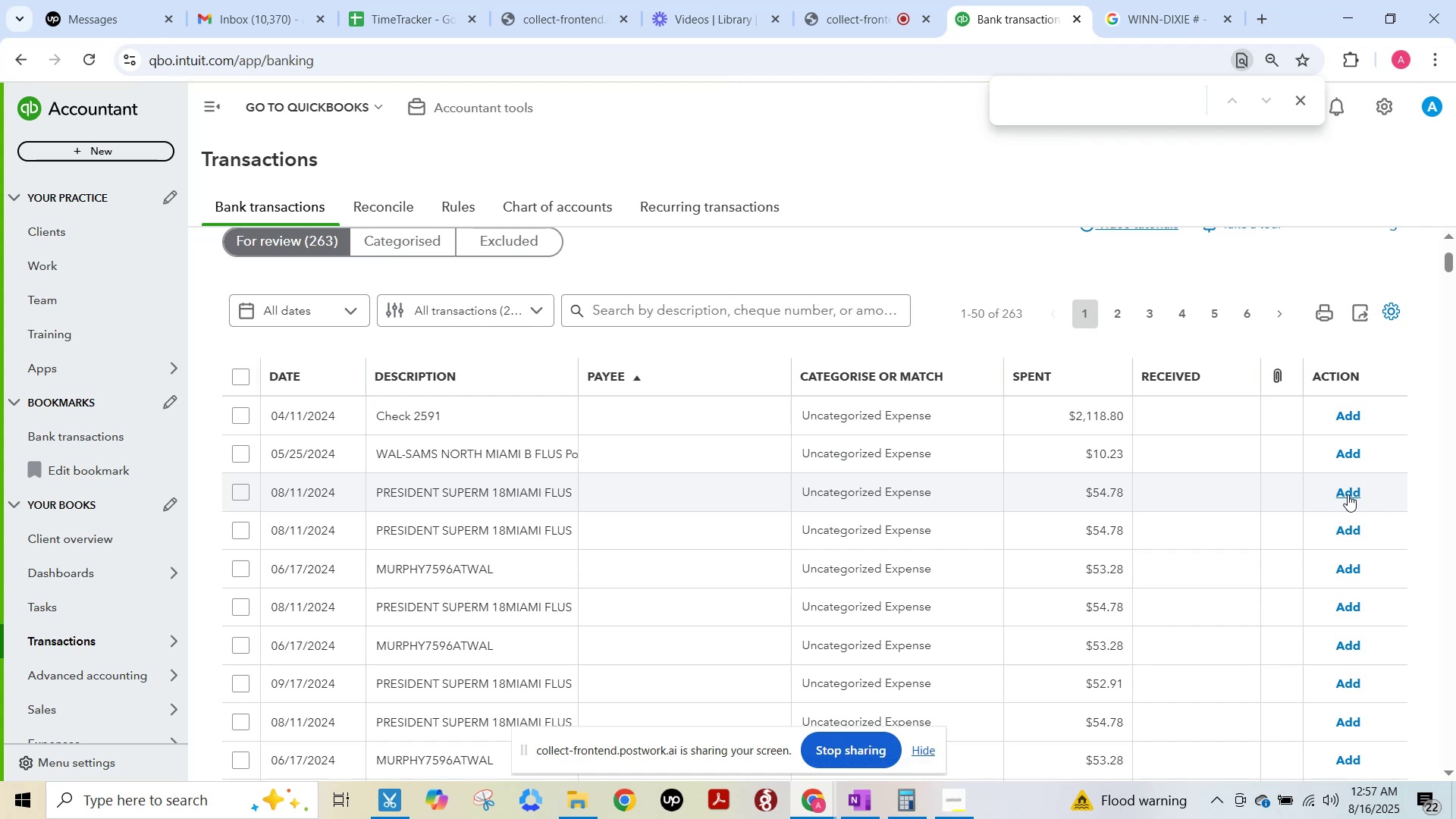 
wait(23.09)
 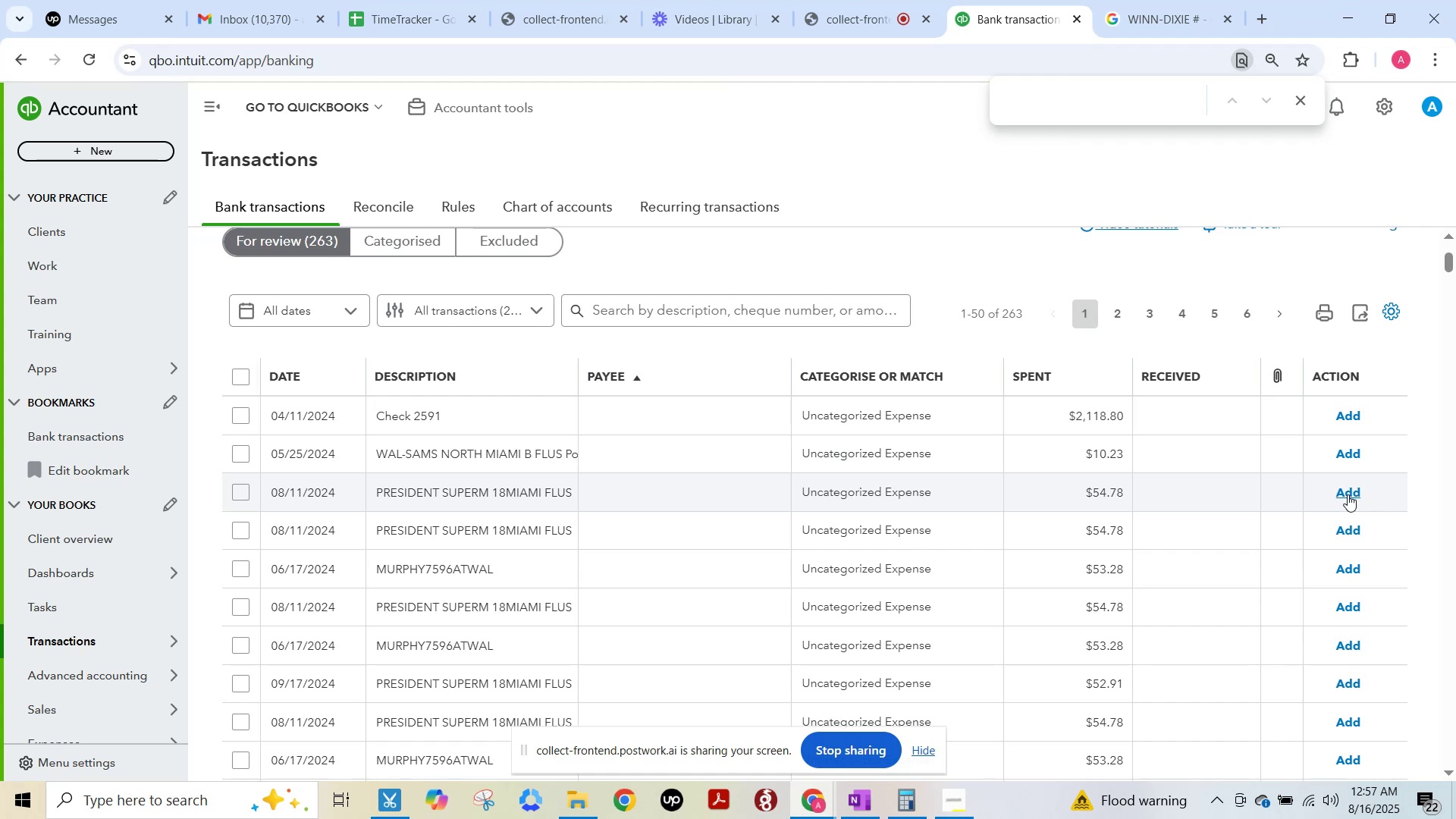 
key(F15)
 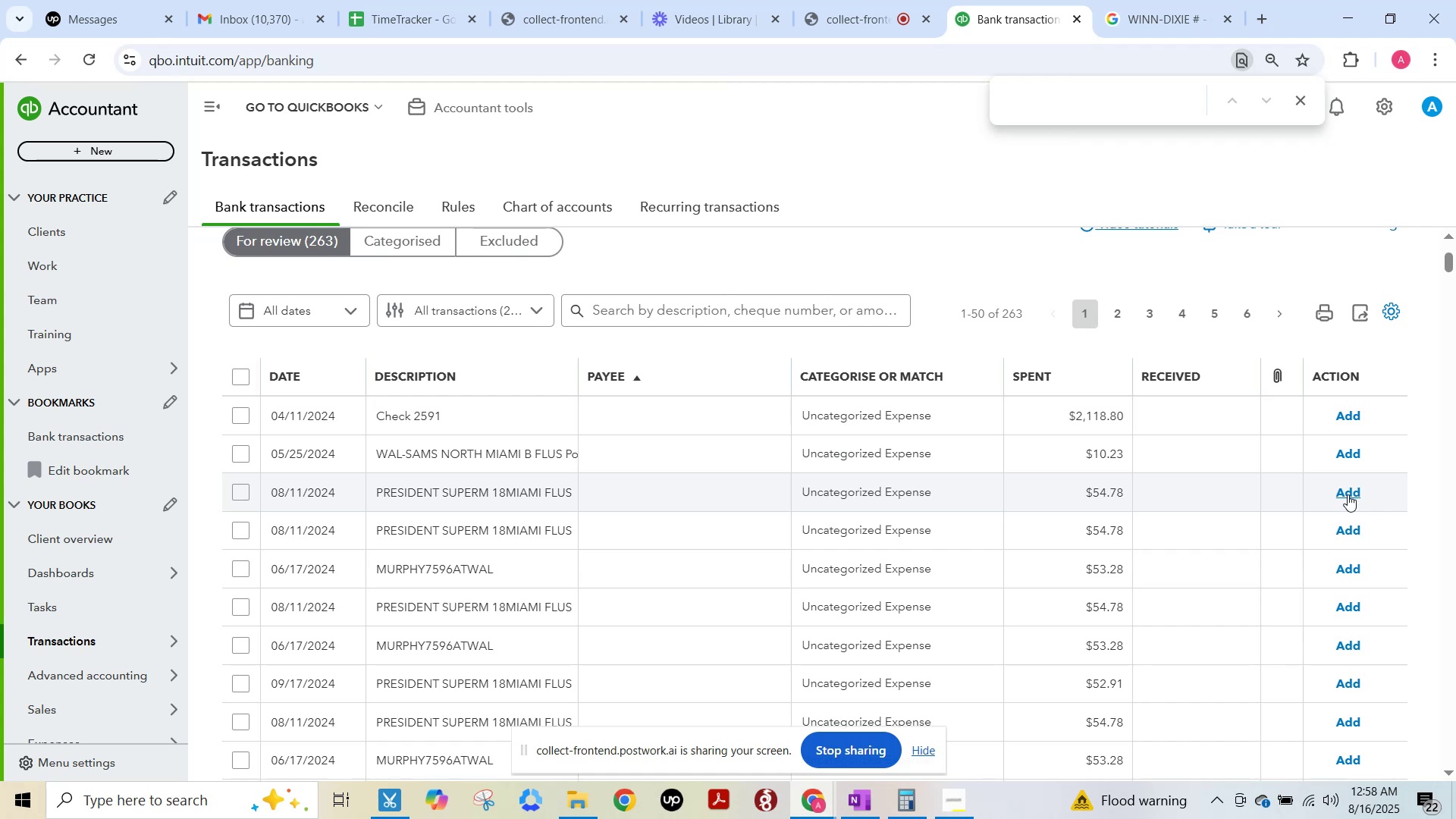 
scroll: coordinate [1172, 608], scroll_direction: down, amount: 70.0
 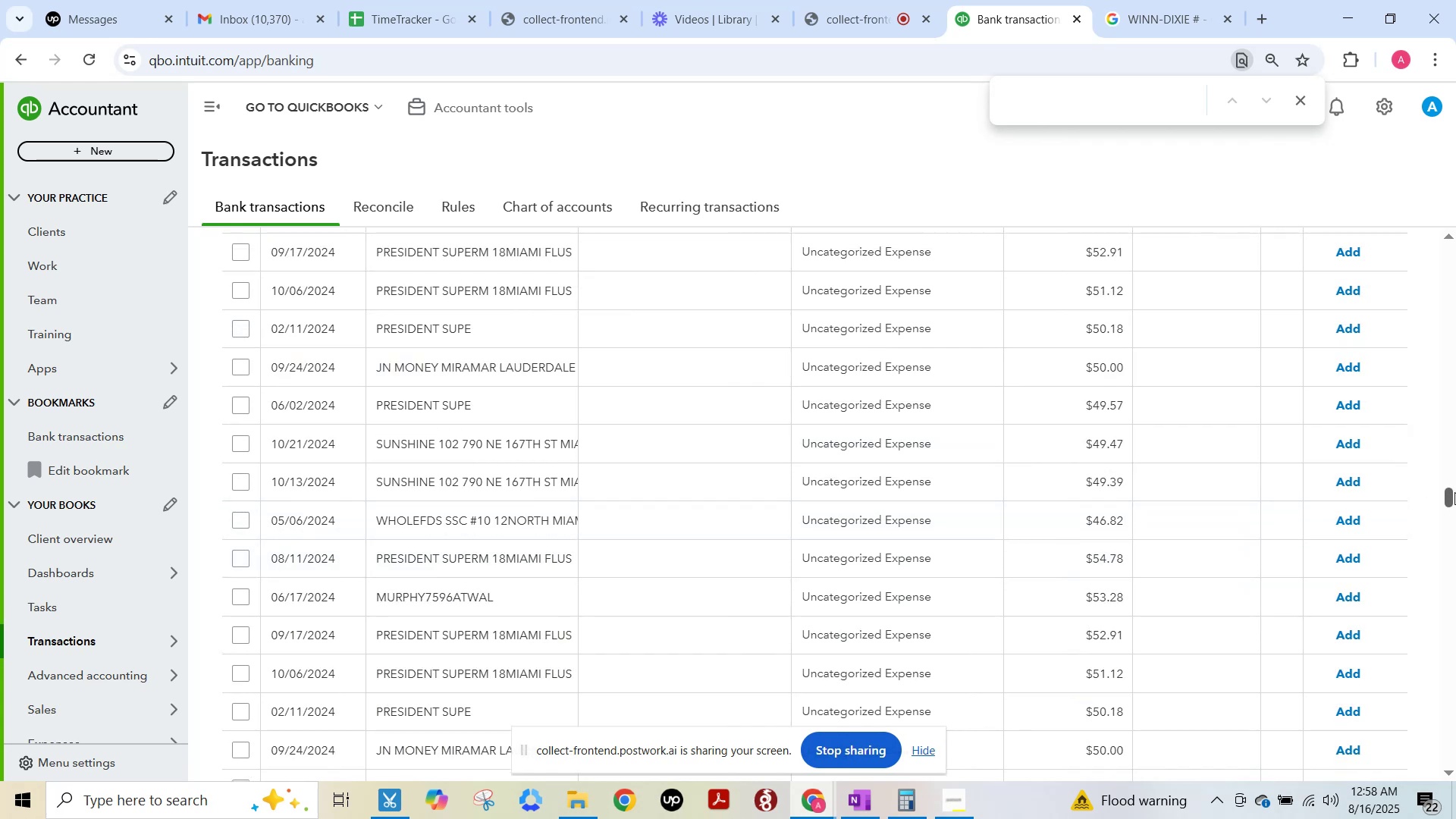 
left_click_drag(start_coordinate=[1448, 494], to_coordinate=[1427, 218])
 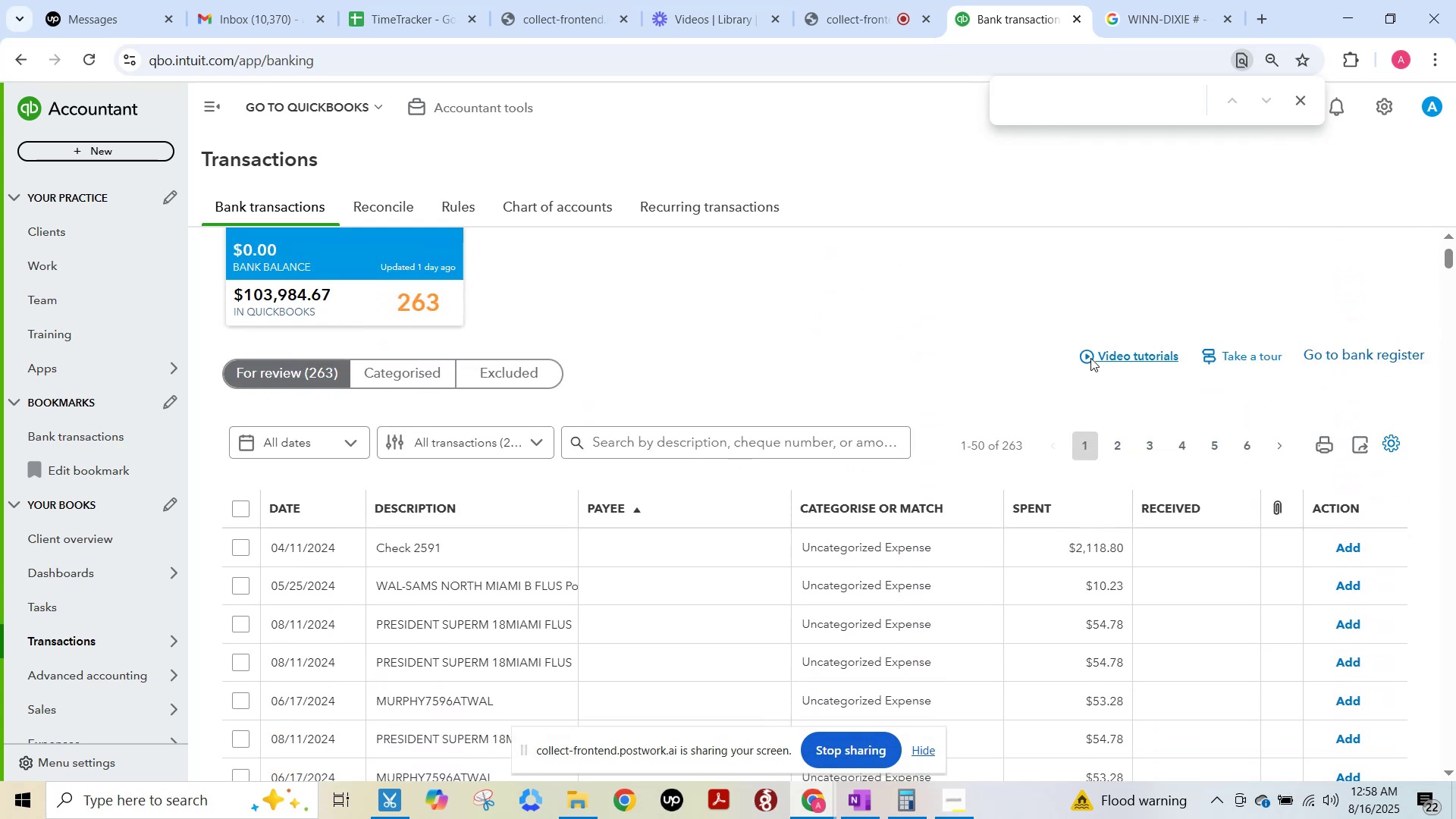 
key(F15)
 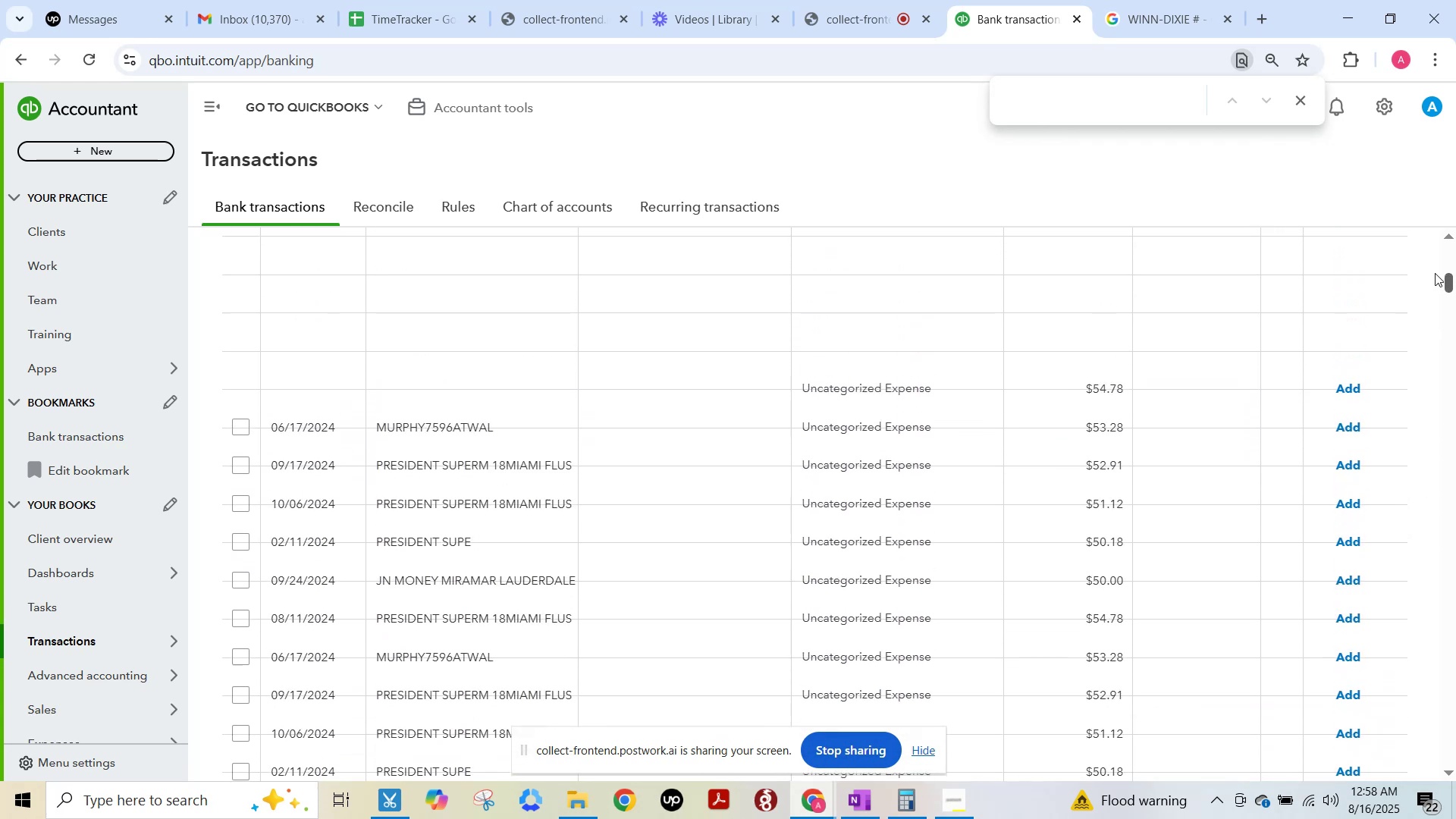 
key(F15)
 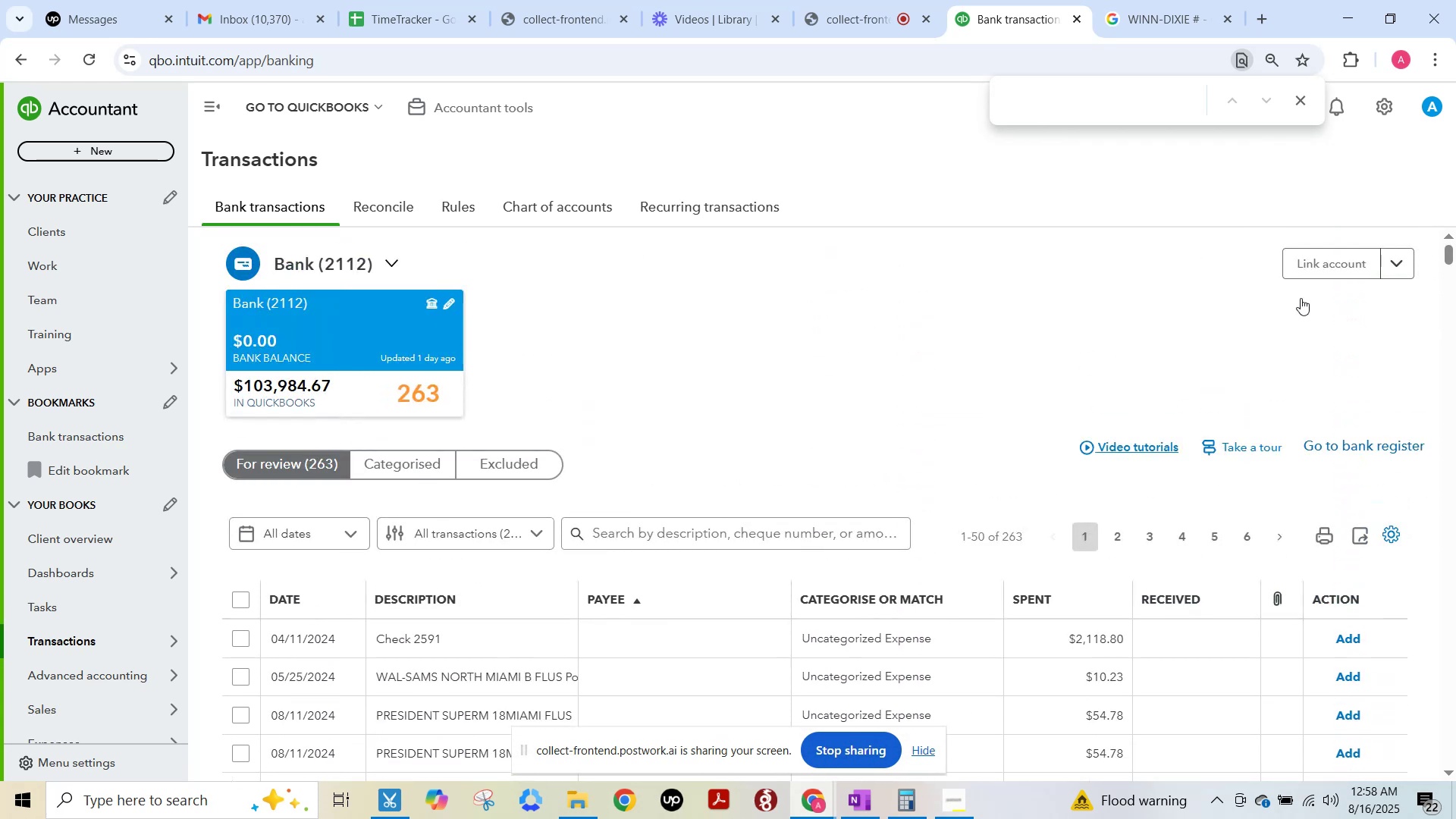 
scroll: coordinate [1090, 358], scroll_direction: down, amount: 2.0
 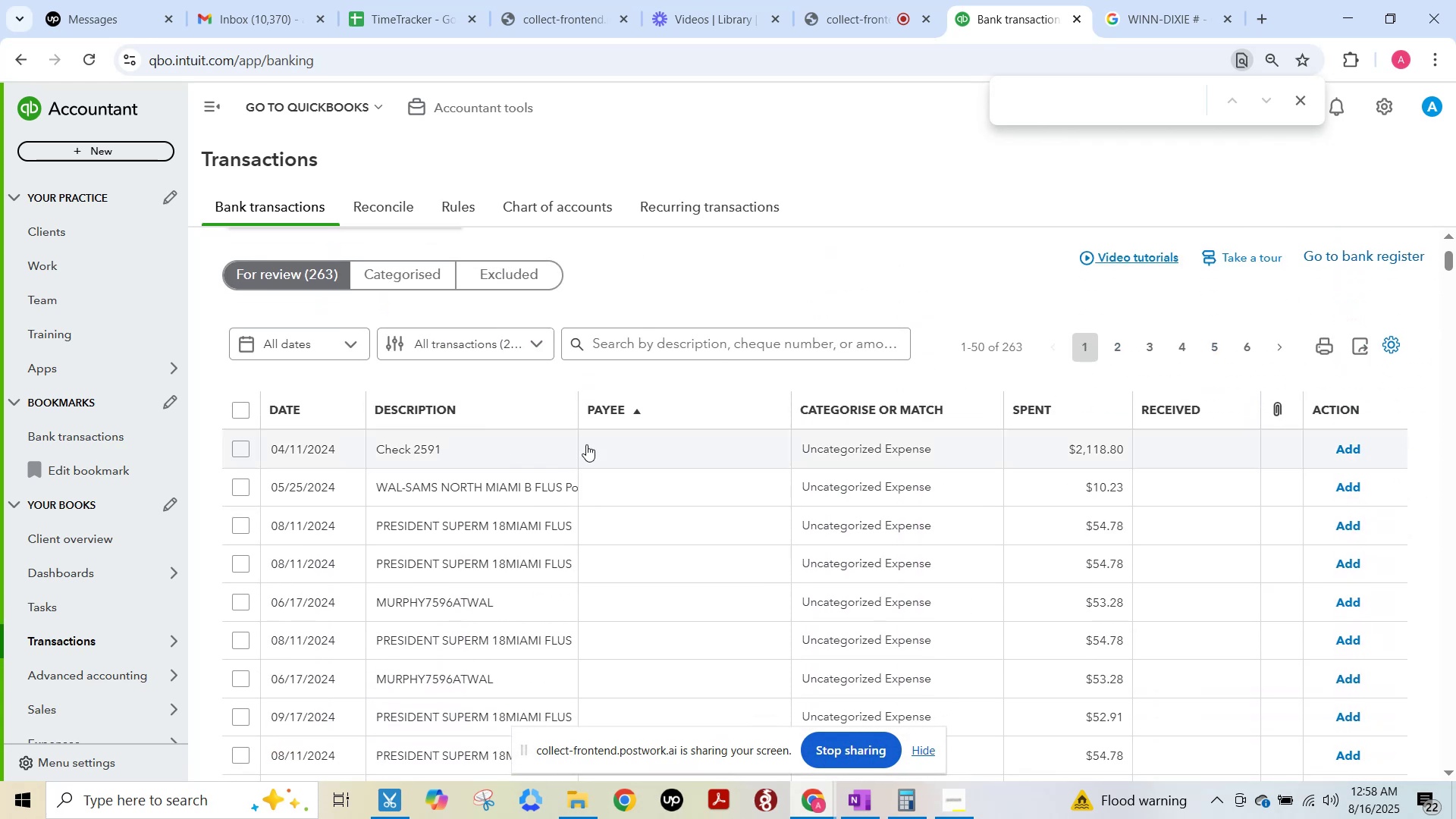 
left_click([564, 440])
 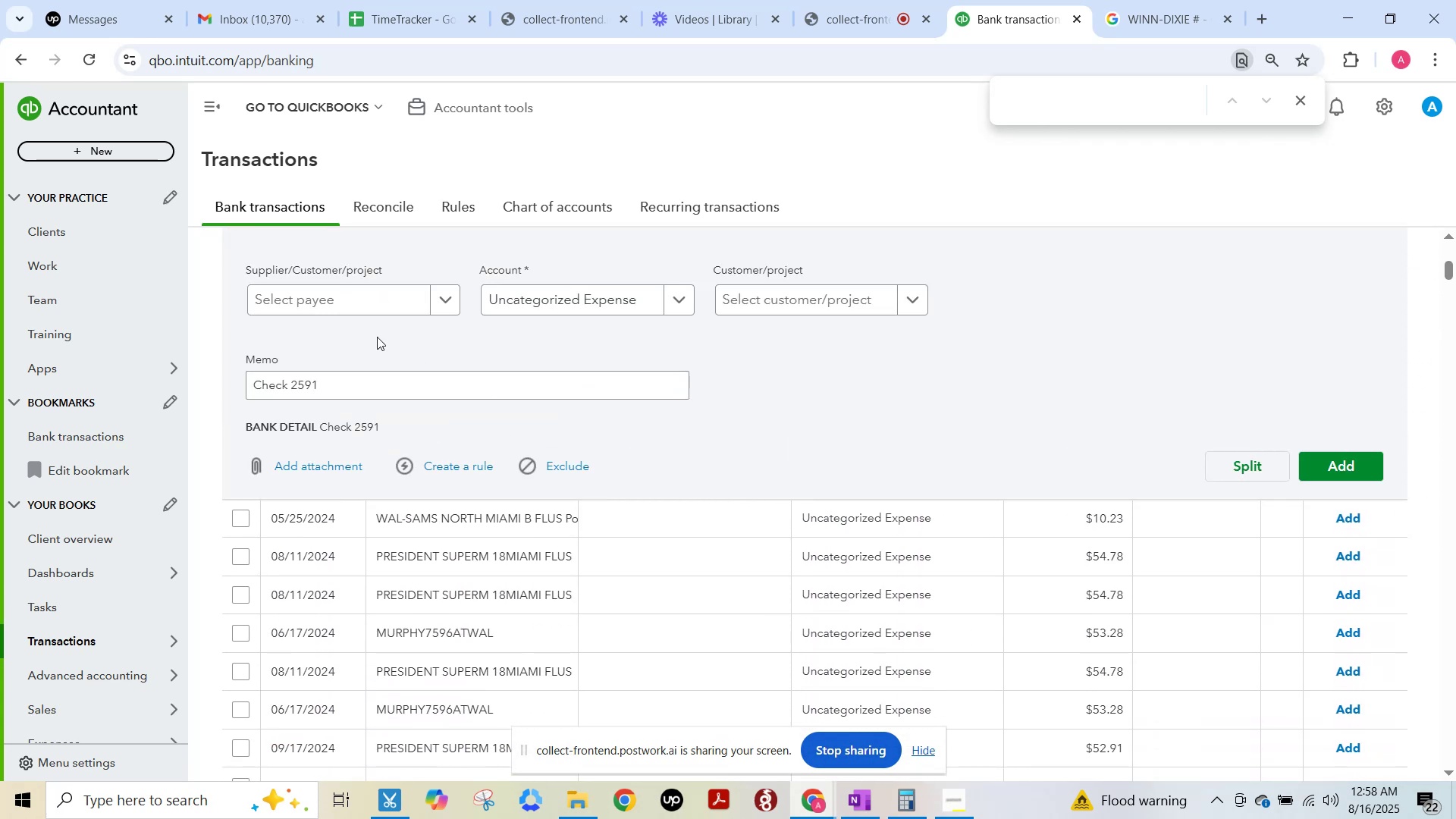 
left_click([441, 303])
 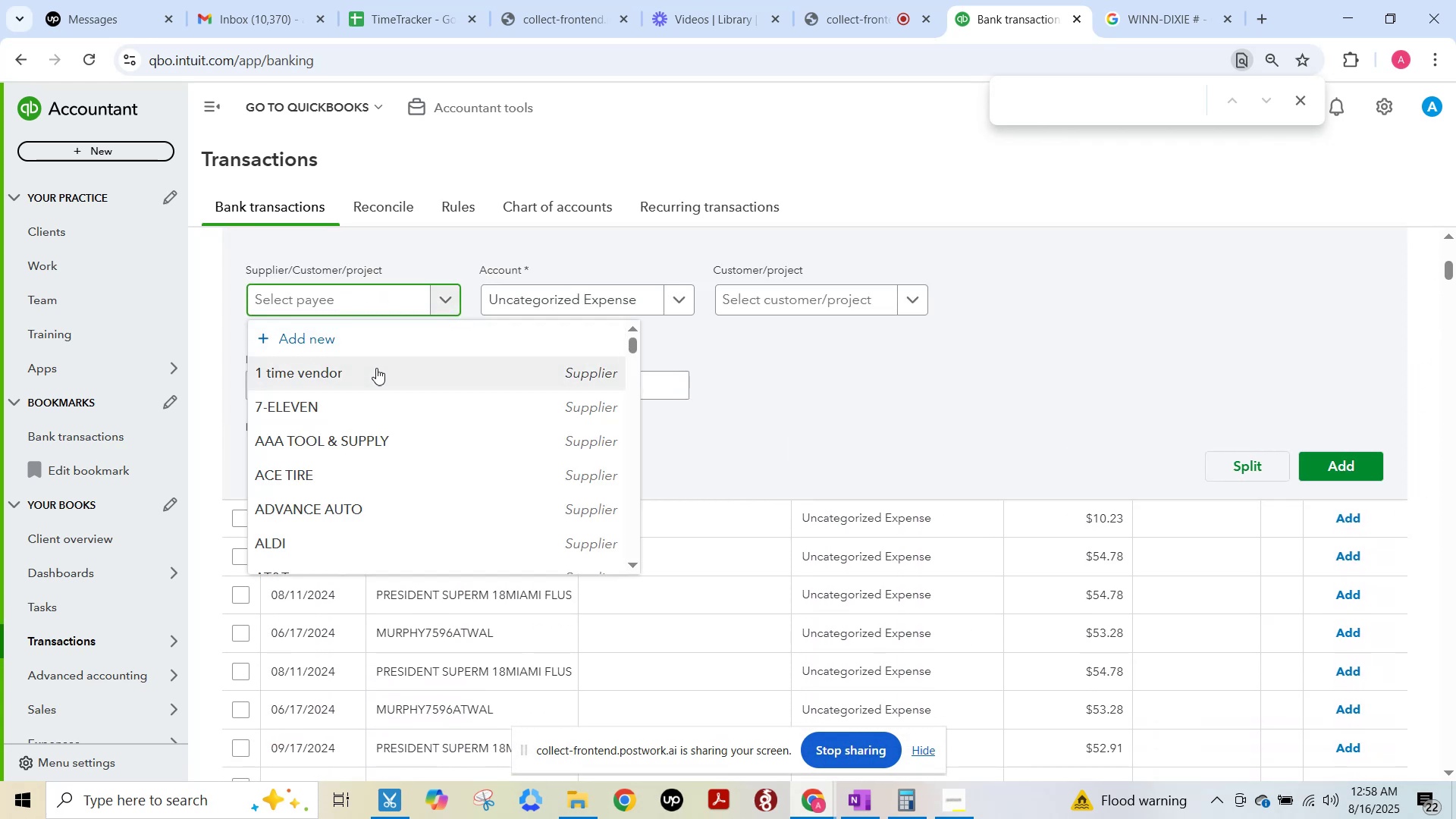 
left_click([376, 368])
 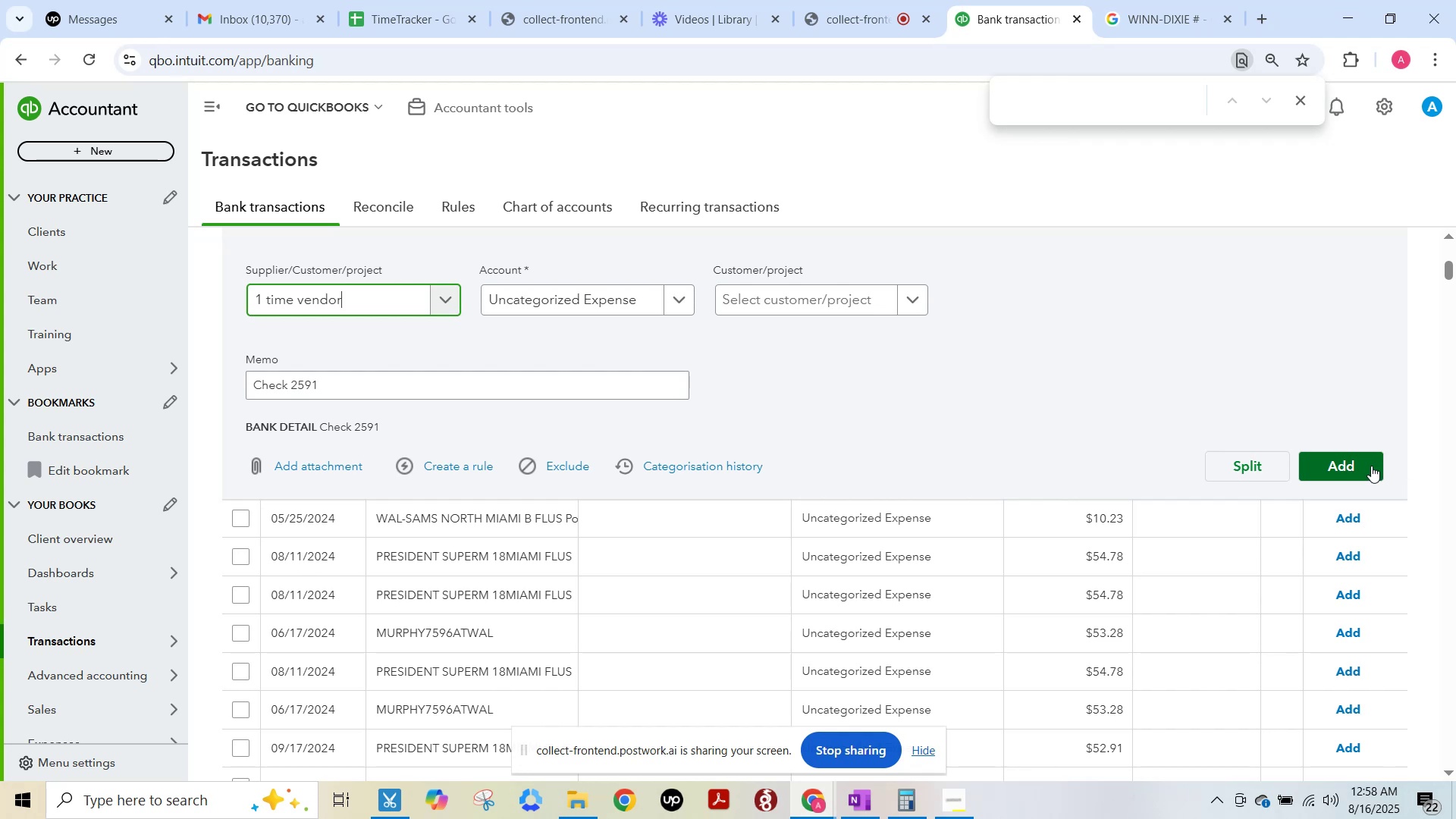 
left_click([1371, 466])
 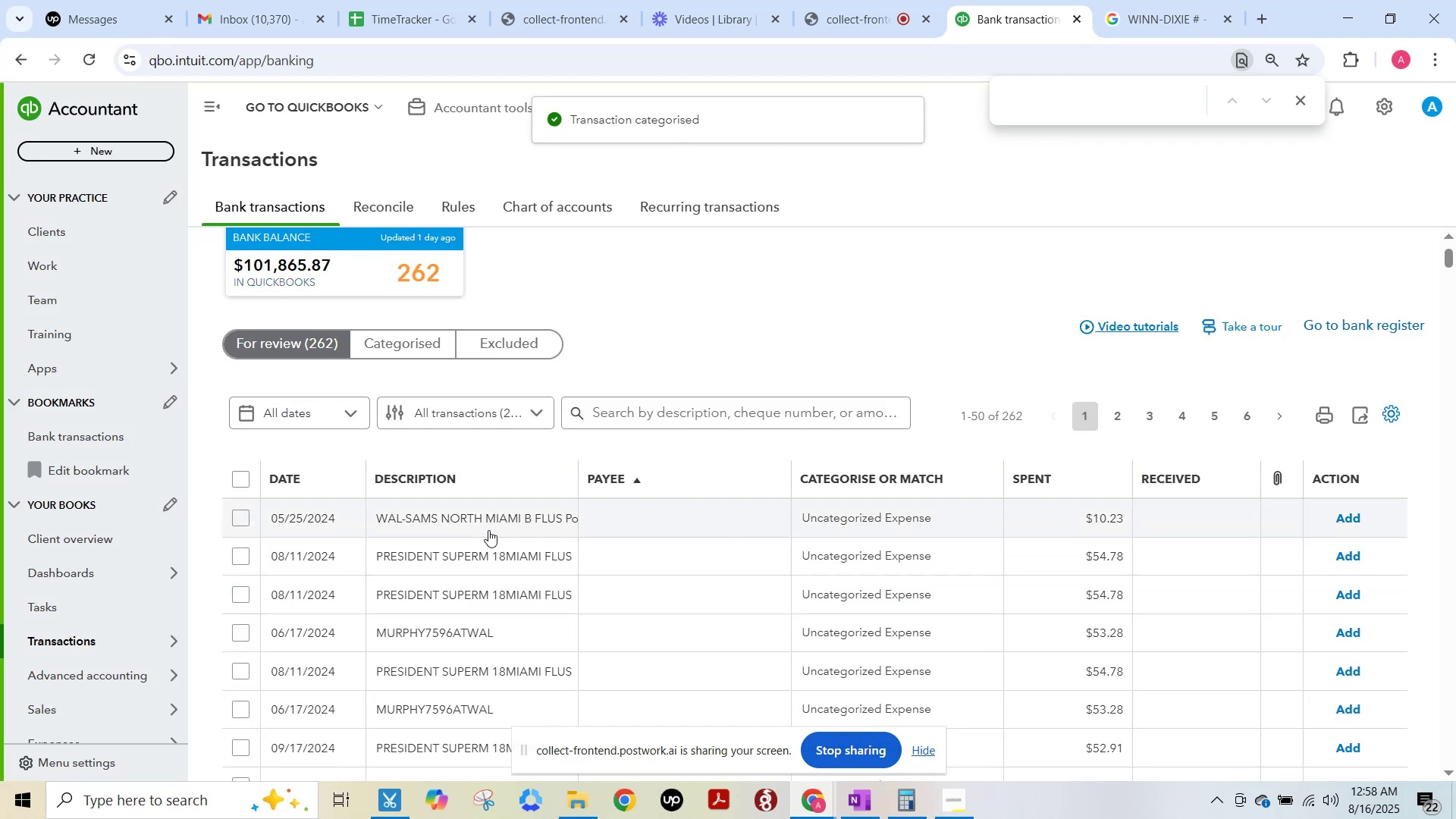 
left_click([488, 522])
 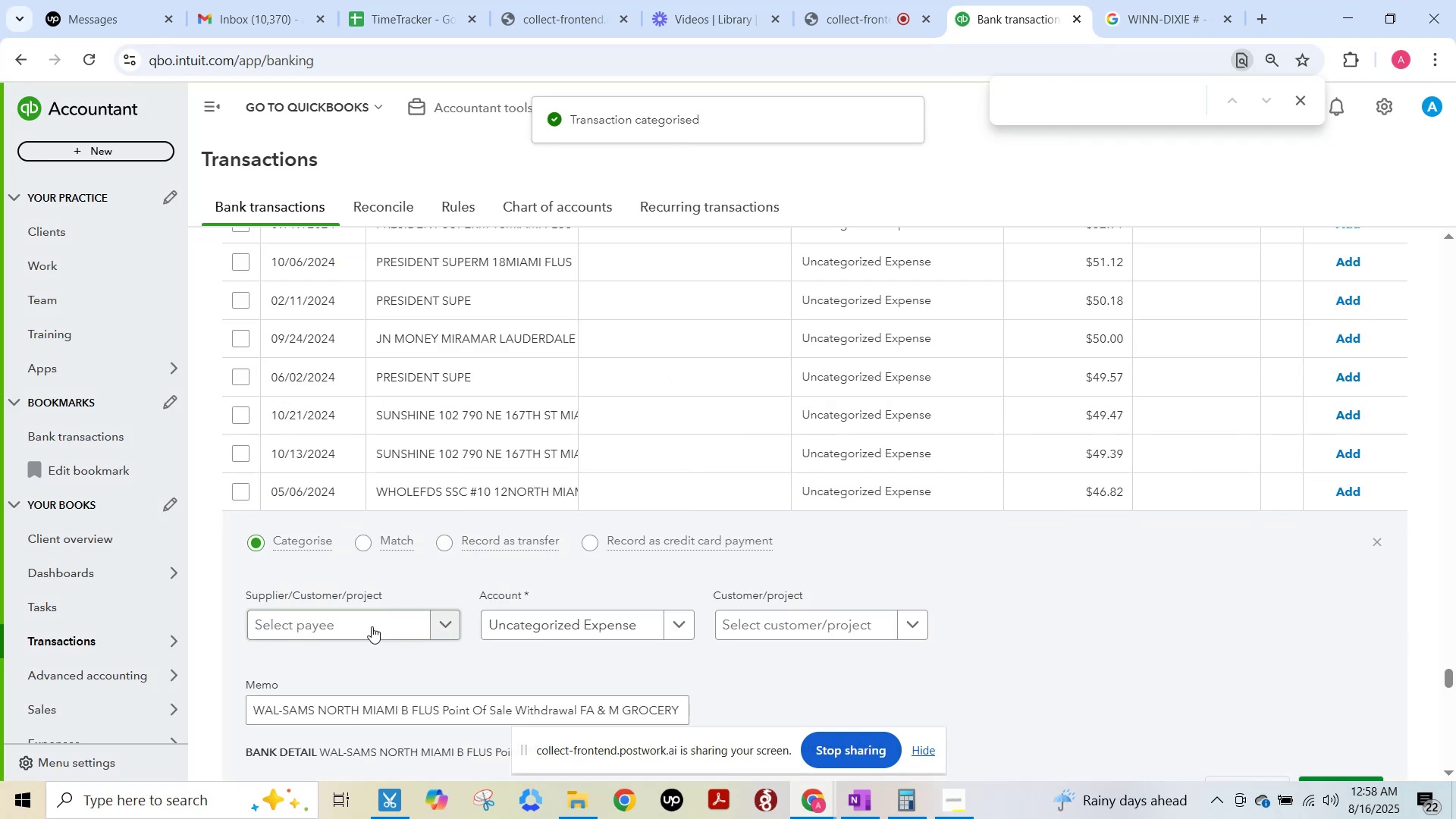 
left_click([366, 626])
 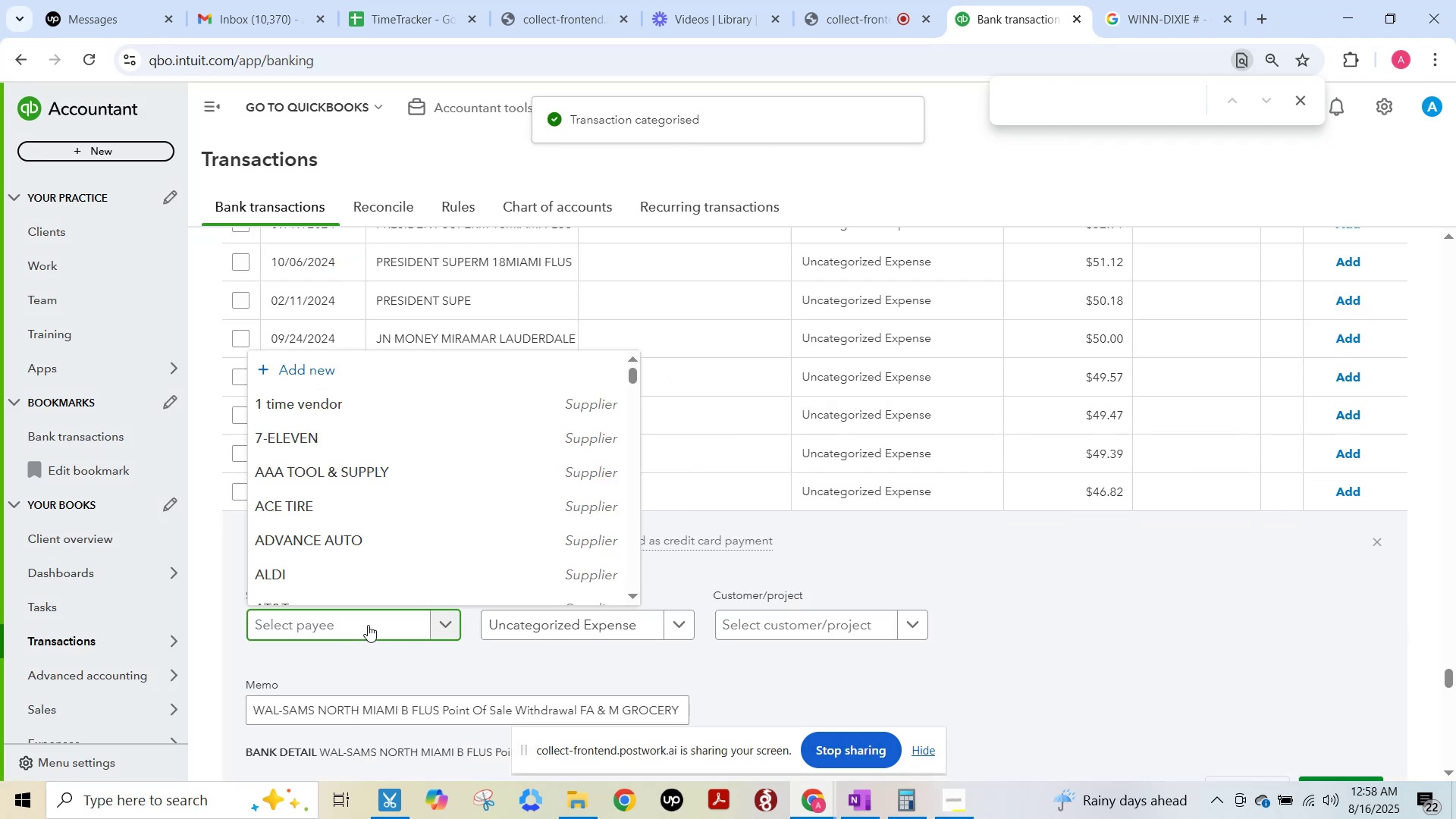 
type(WAL)
 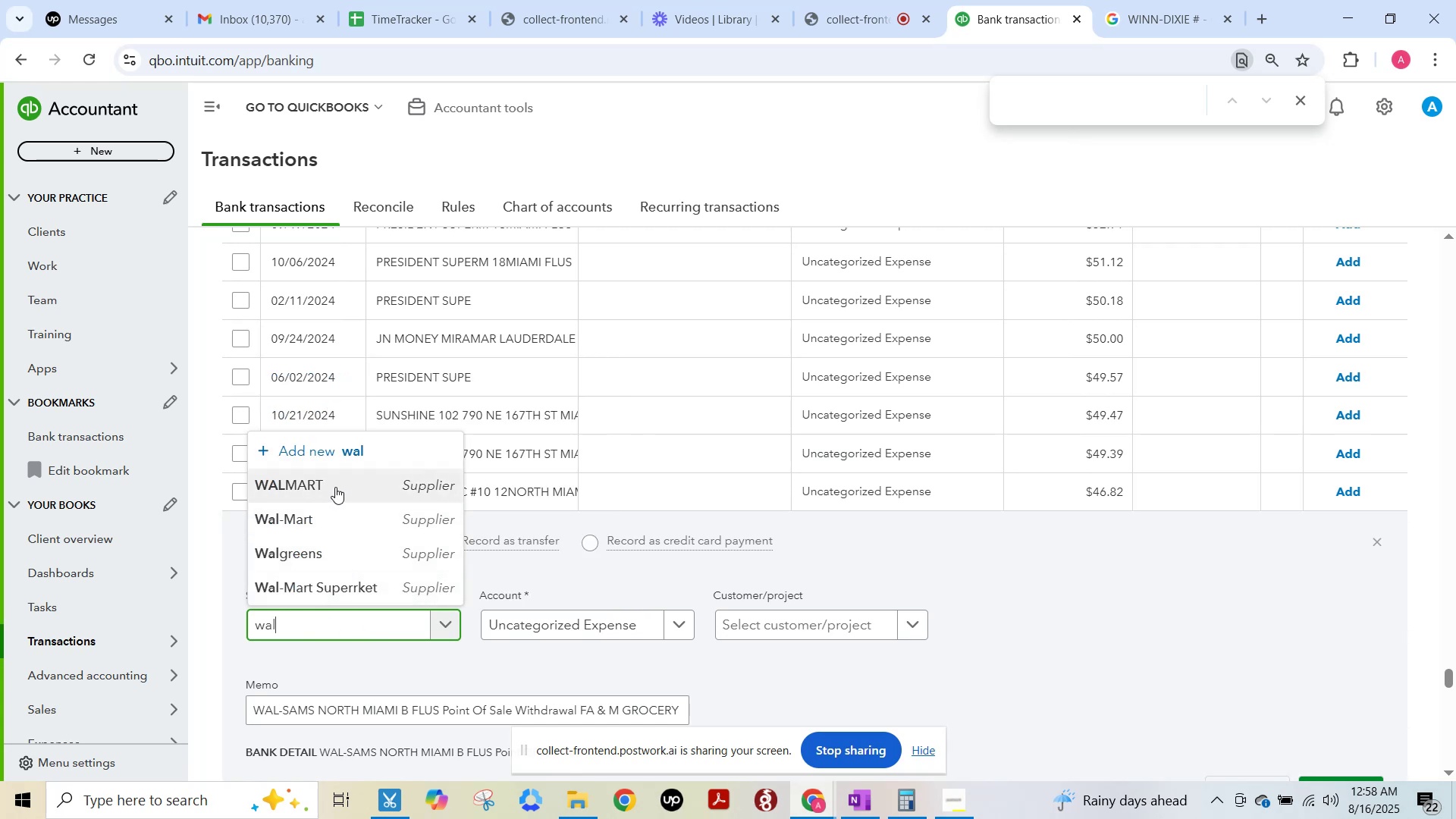 
left_click([340, 510])
 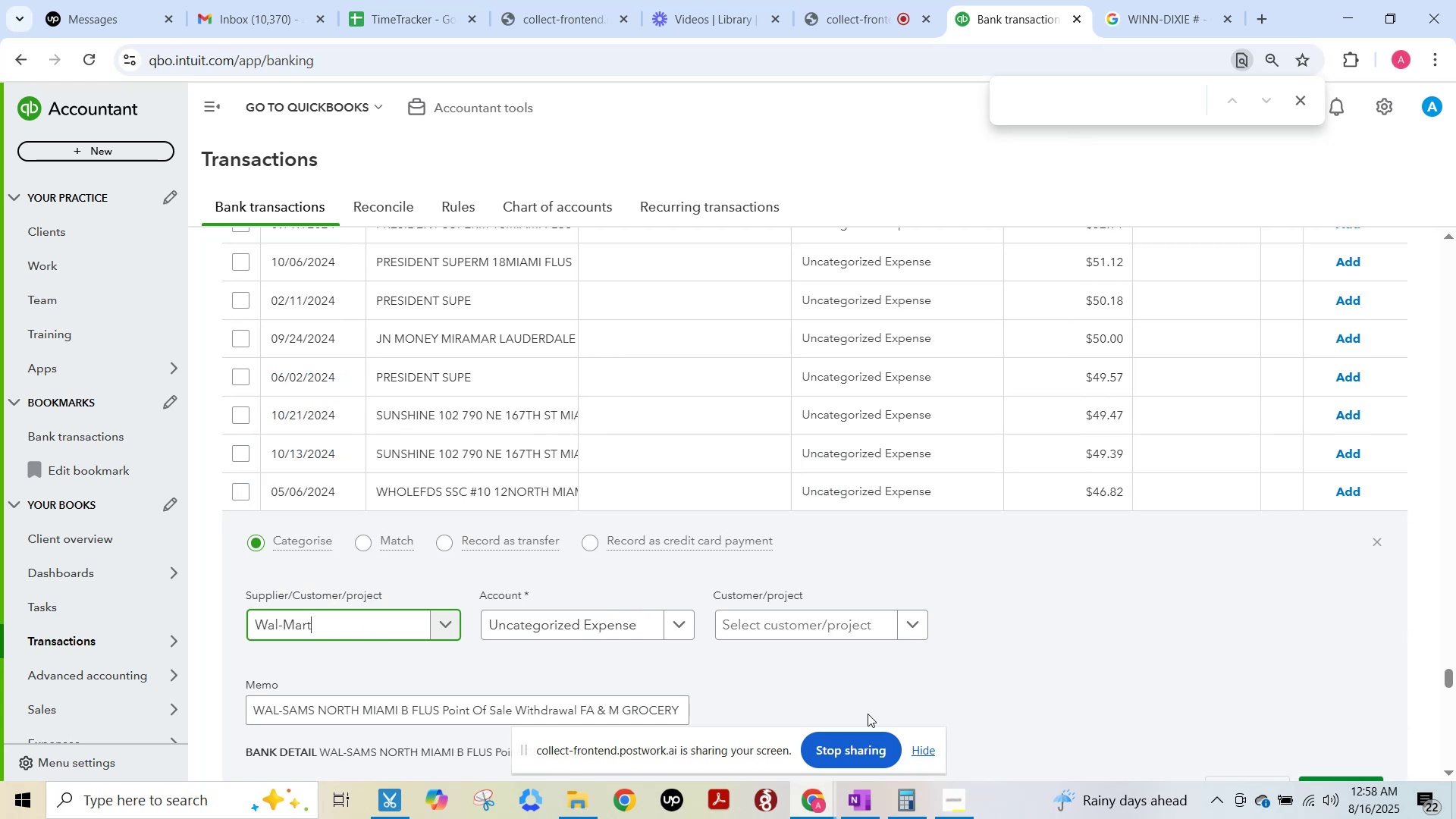 
scroll: coordinate [1261, 629], scroll_direction: down, amount: 2.0
 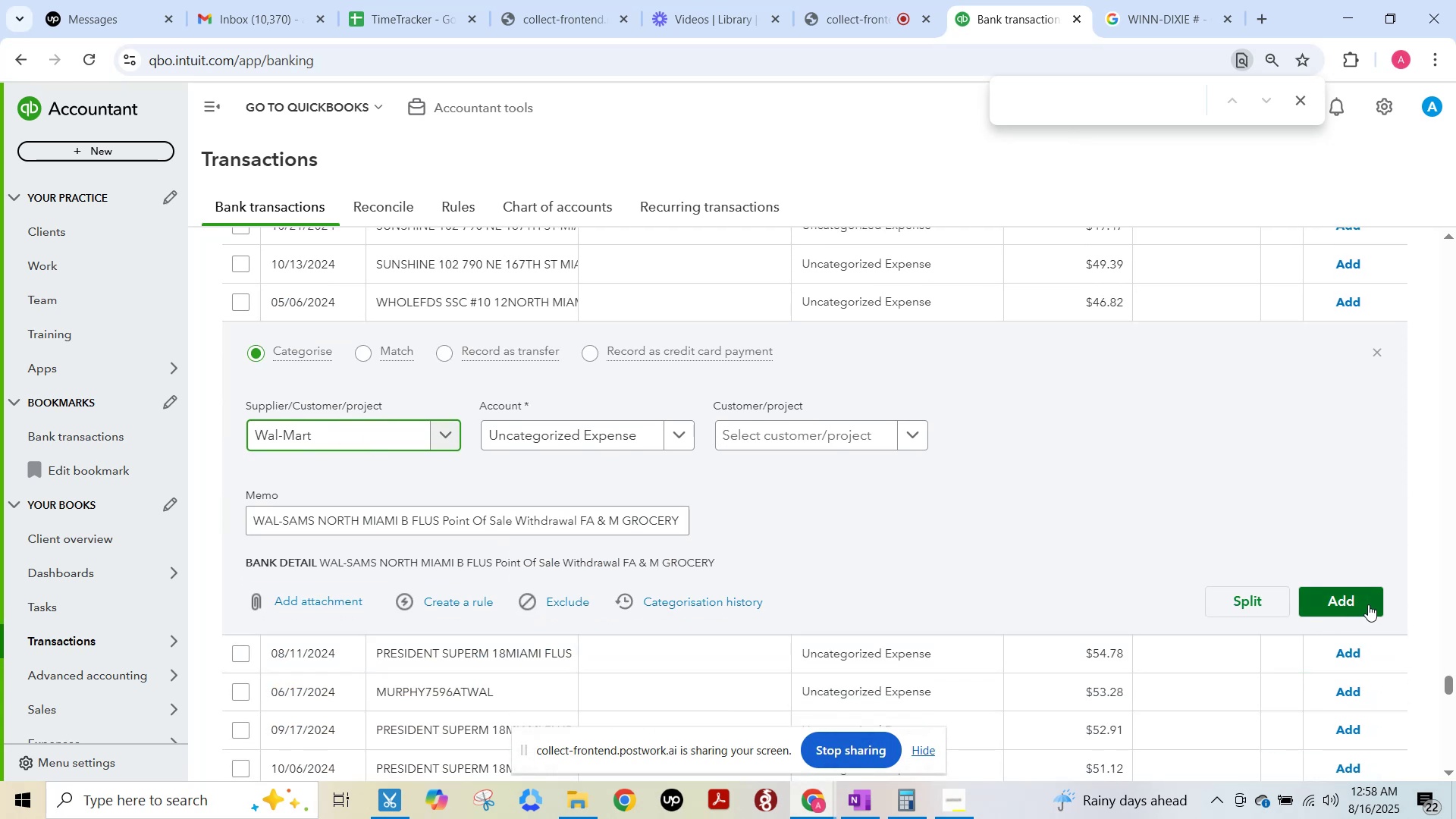 
left_click([1368, 604])
 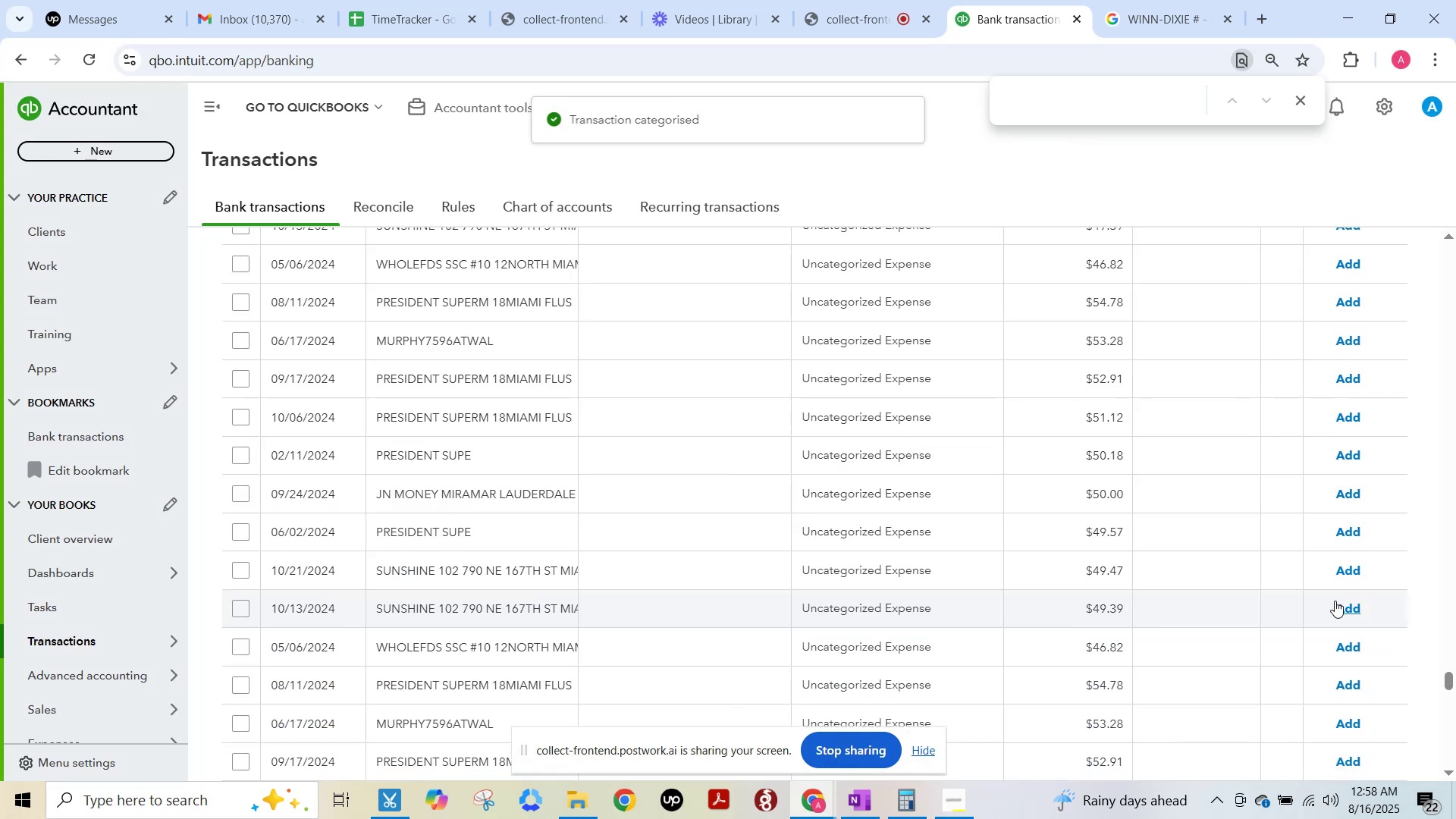 
scroll: coordinate [788, 472], scroll_direction: up, amount: 40.0
 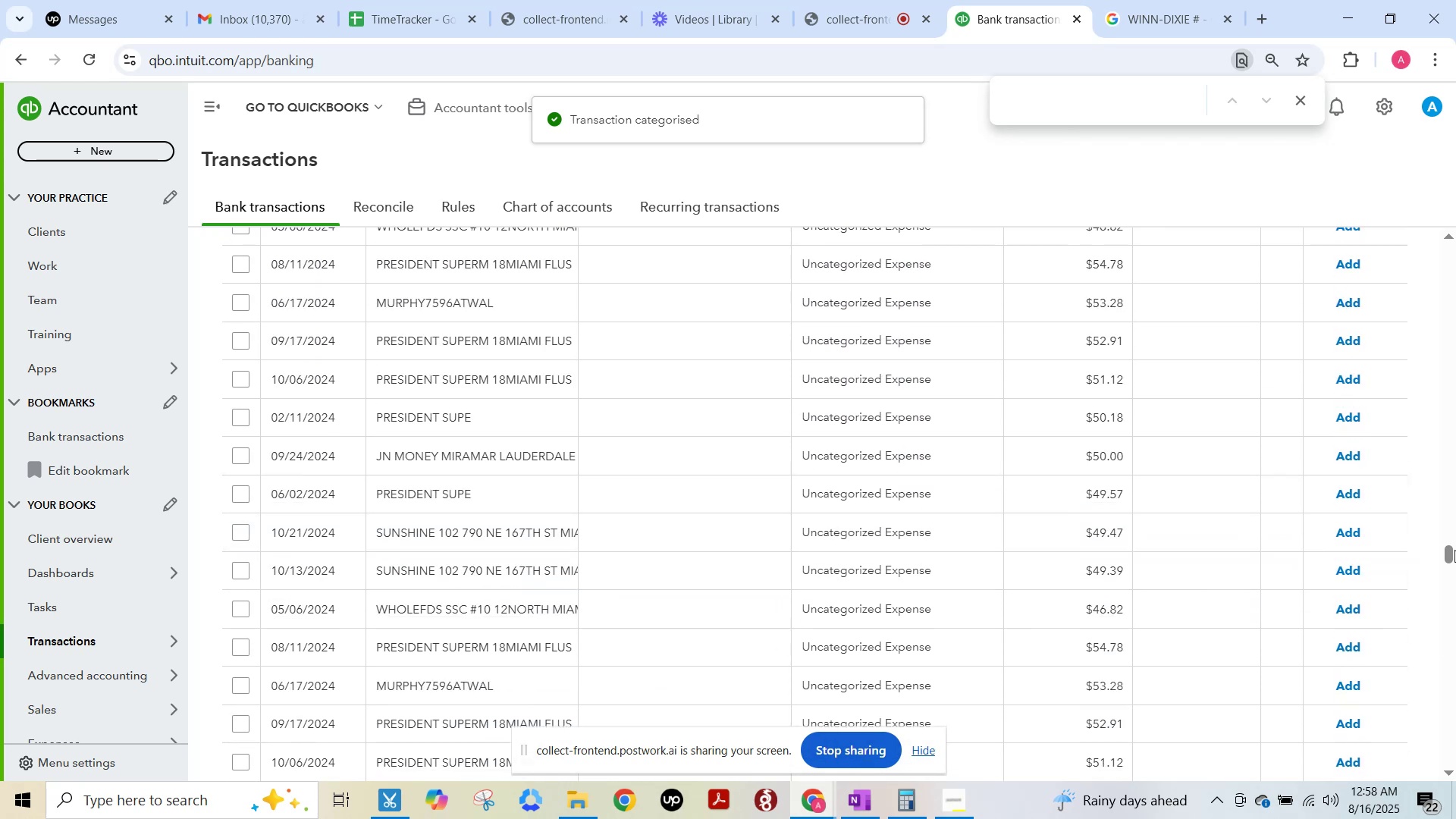 
left_click_drag(start_coordinate=[1452, 551], to_coordinate=[1442, 236])
 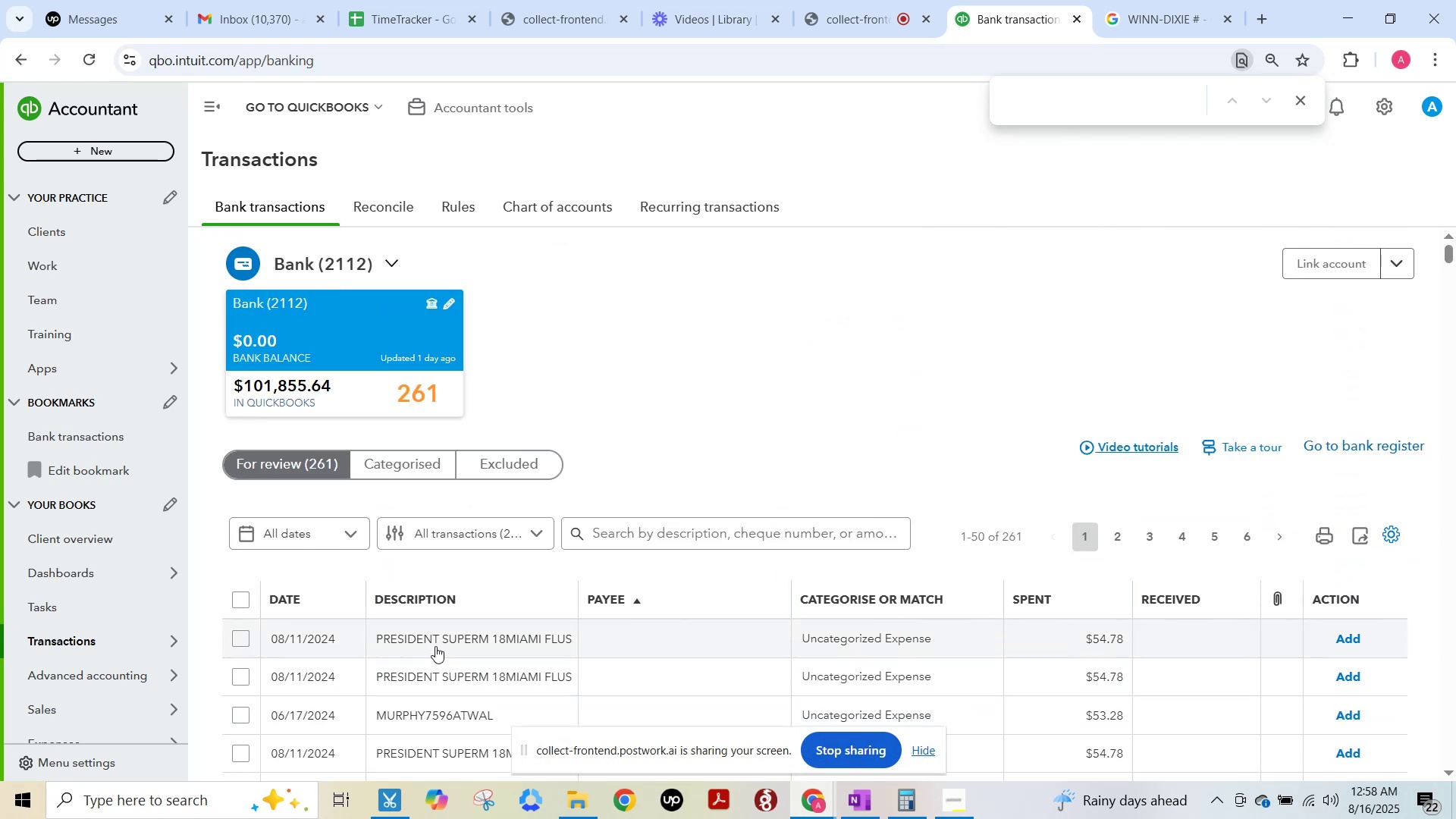 
left_click([435, 646])
 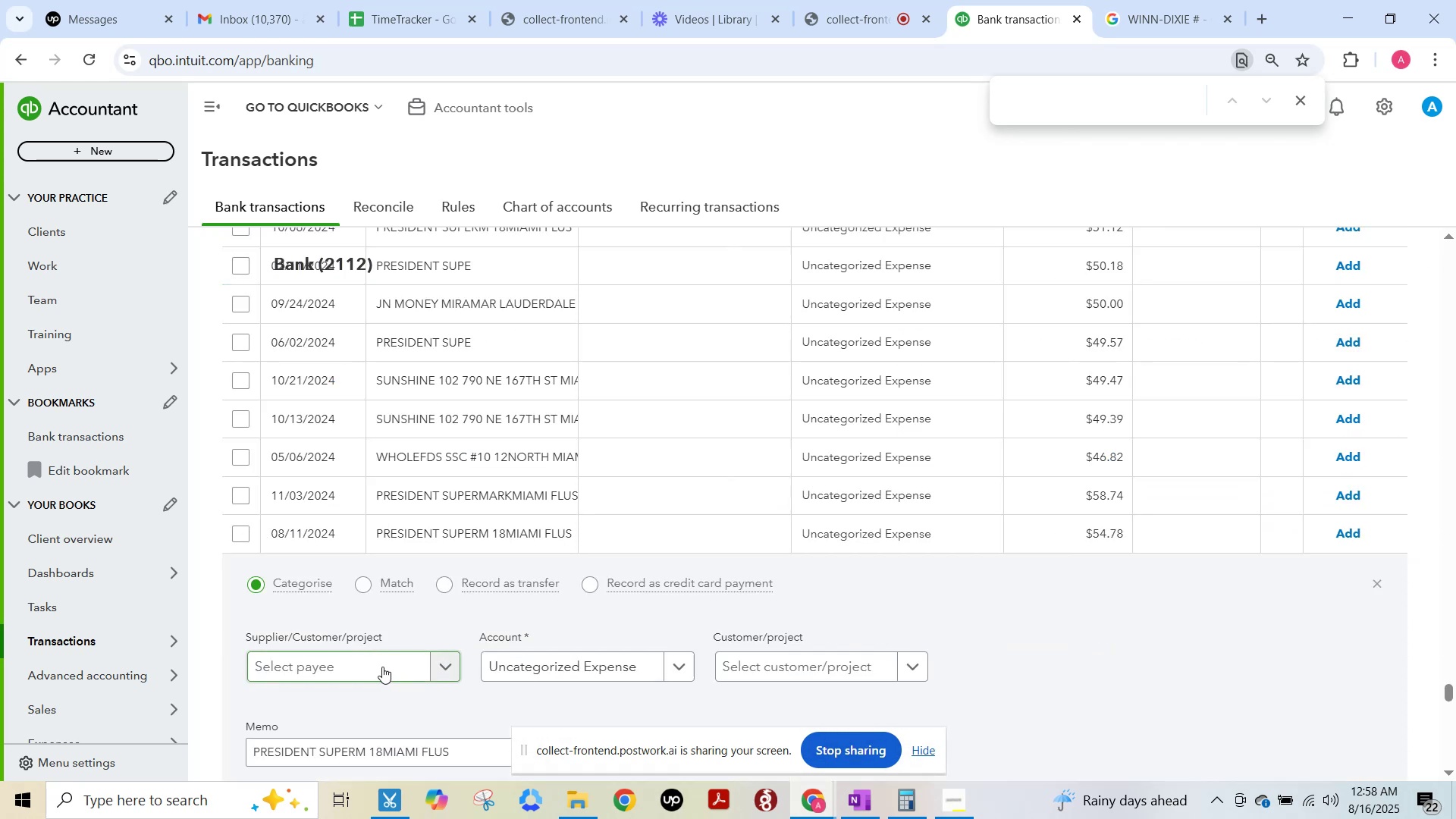 
left_click([382, 667])
 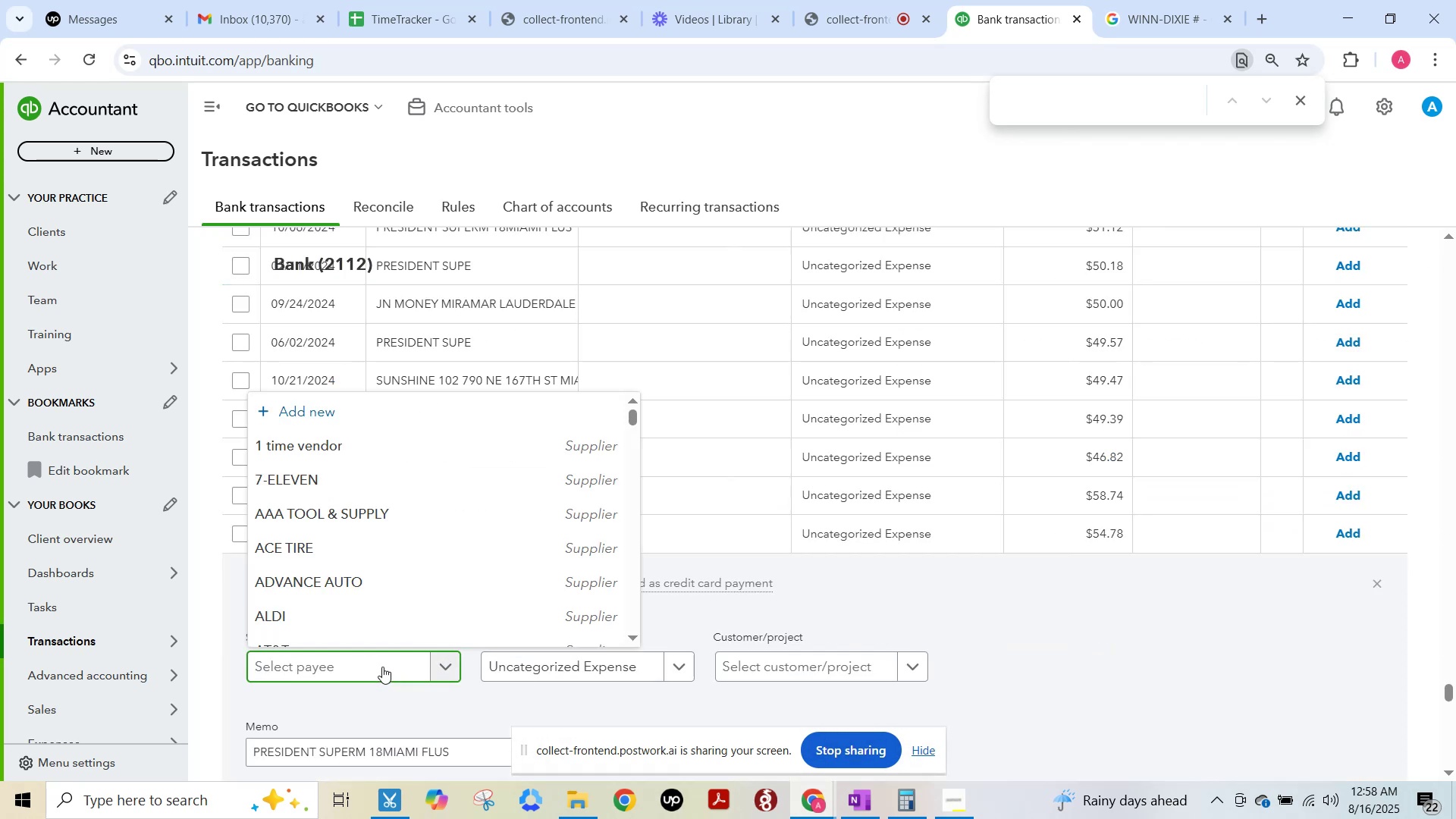 
type(PRESIDE)
 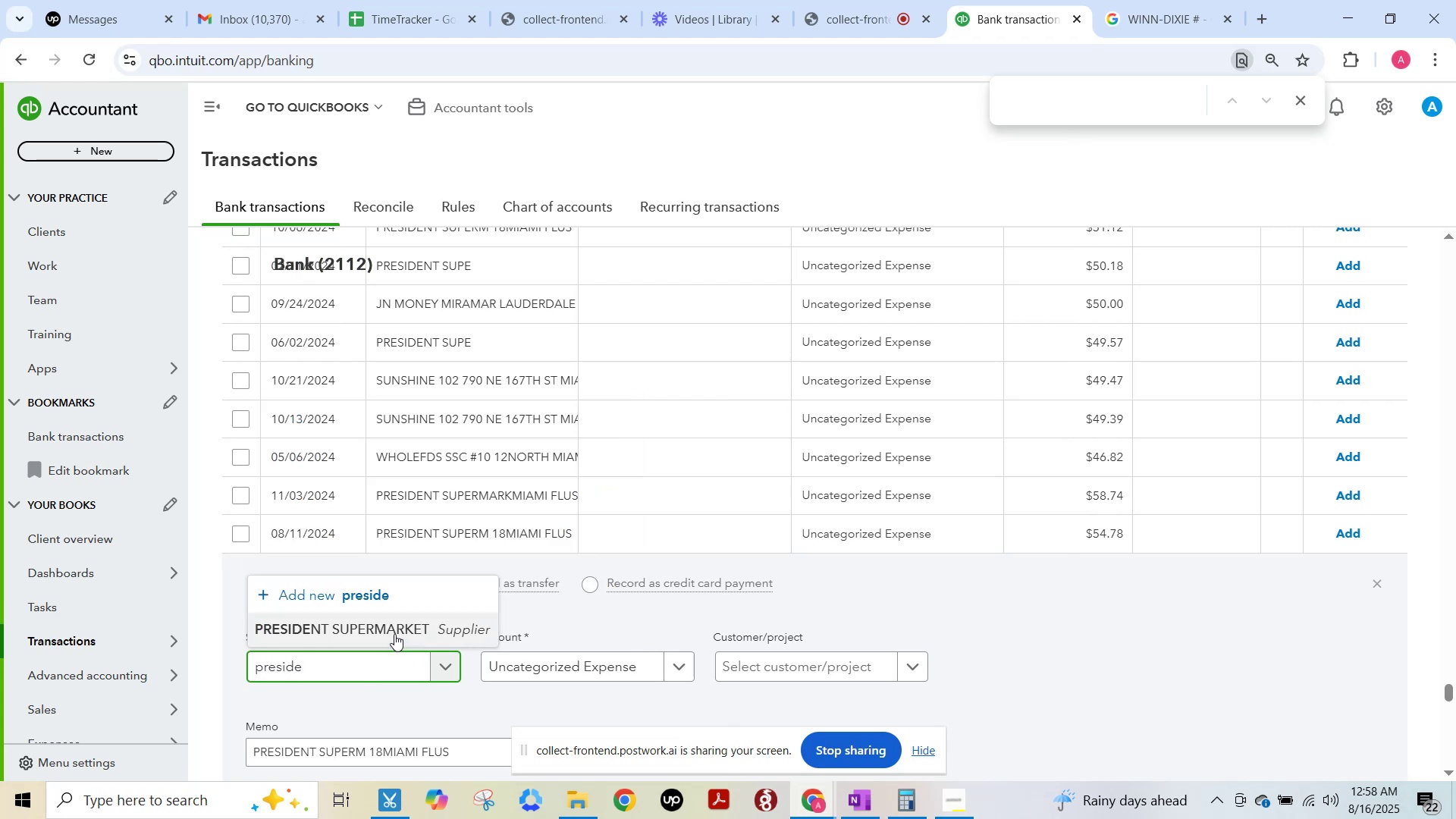 
left_click([392, 632])
 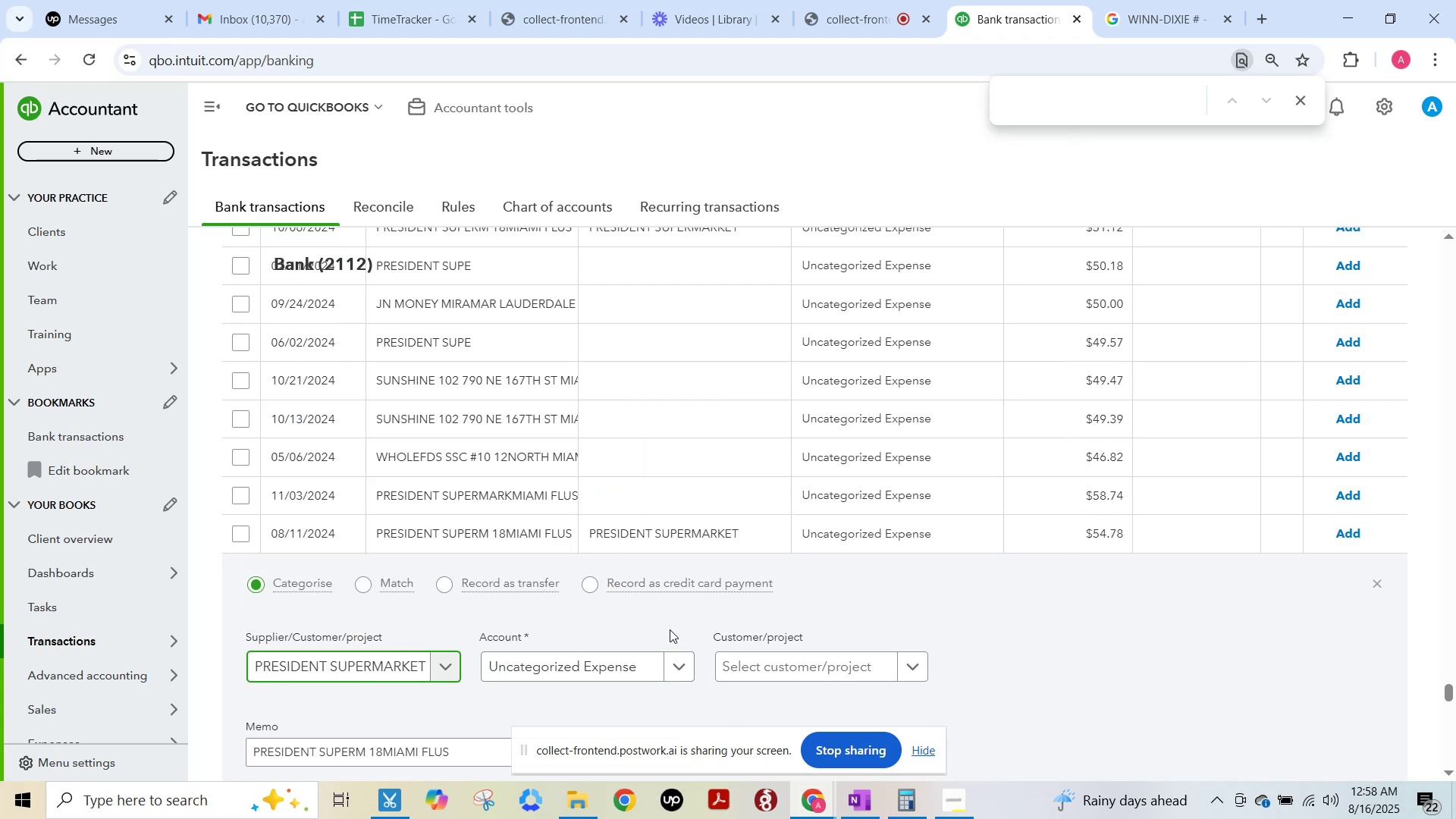 
scroll: coordinate [670, 629], scroll_direction: down, amount: 2.0
 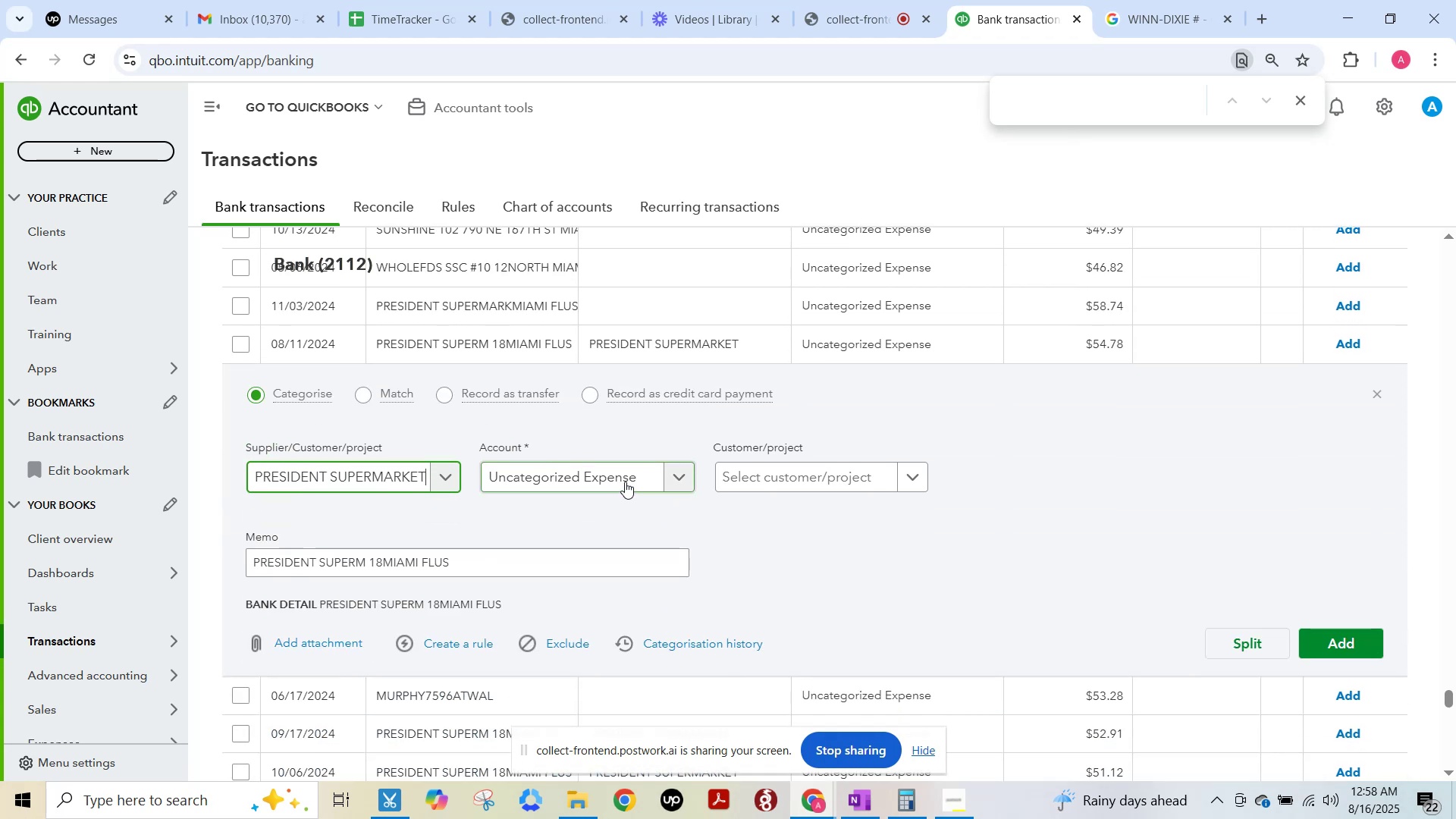 
wait(5.9)
 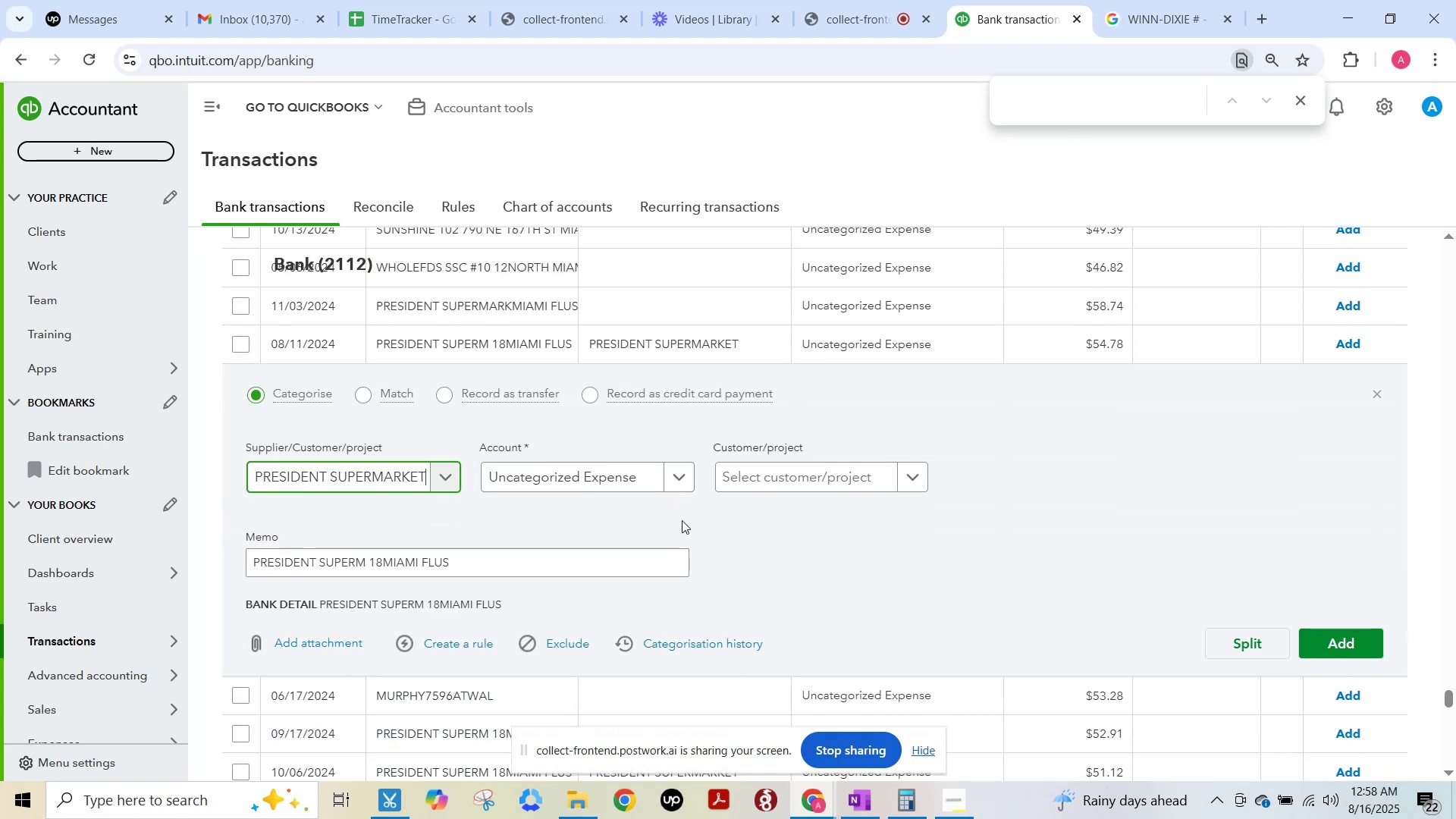 
key(F15)
 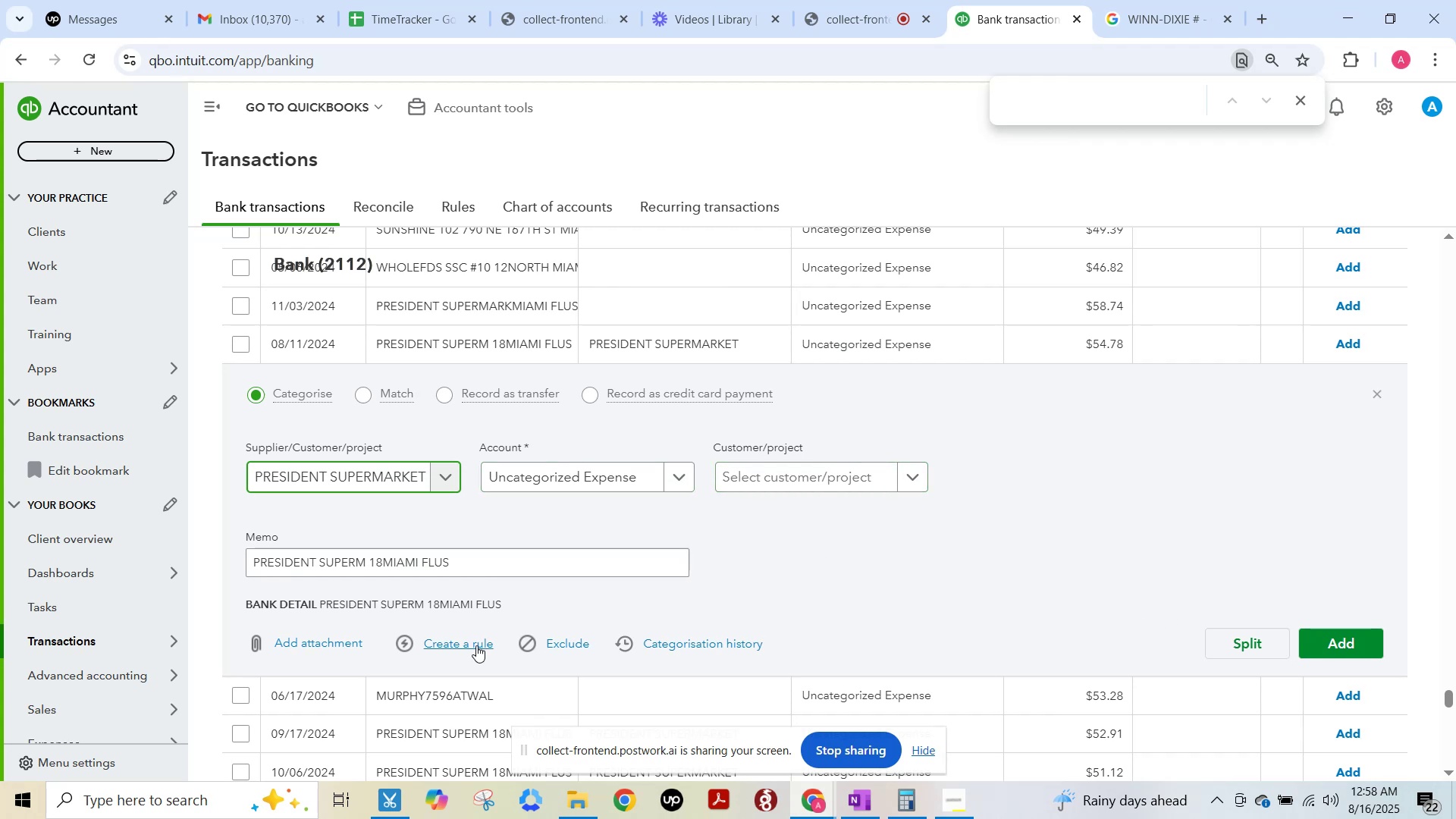 
left_click([473, 645])
 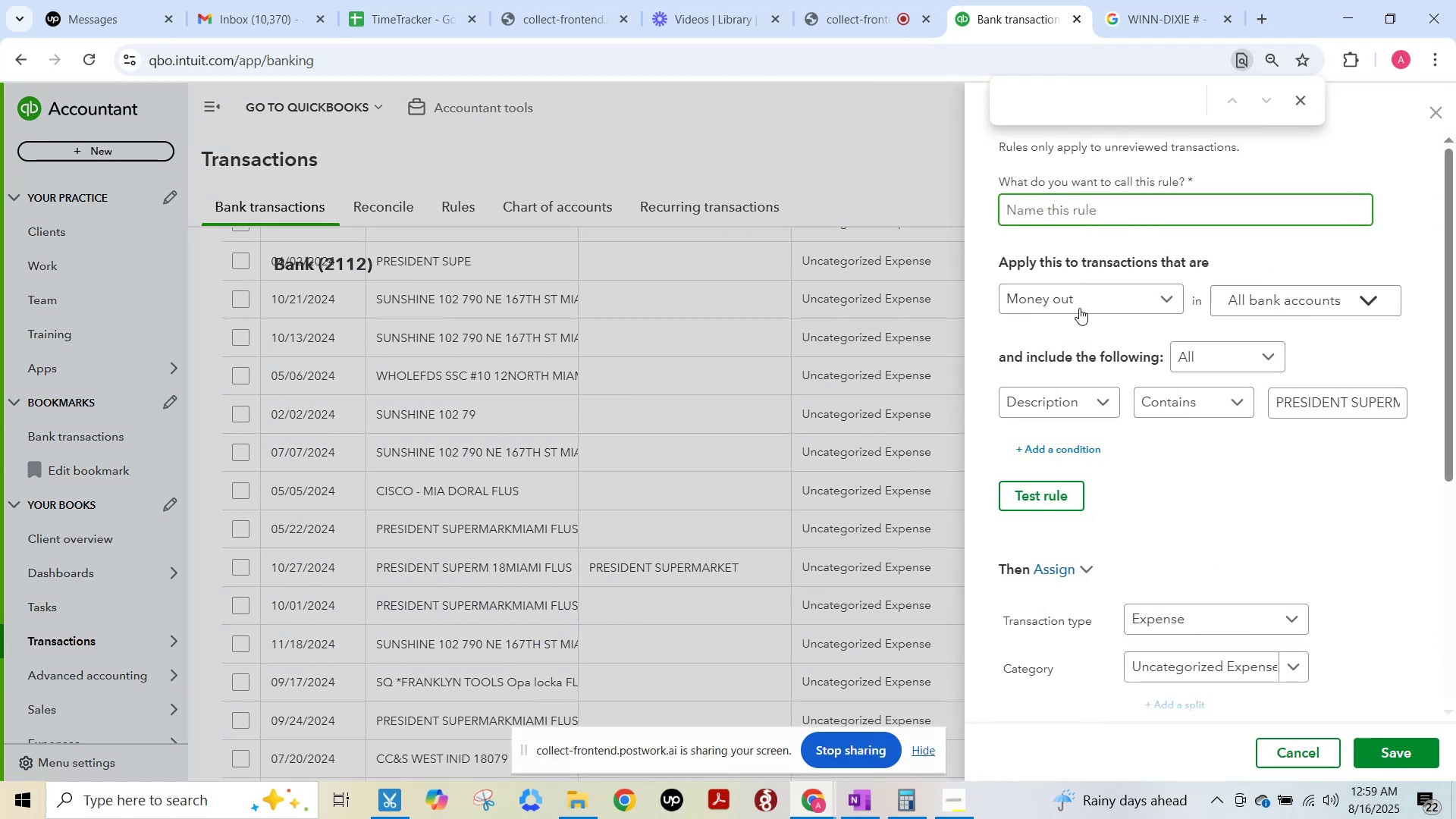 
left_click([1072, 209])
 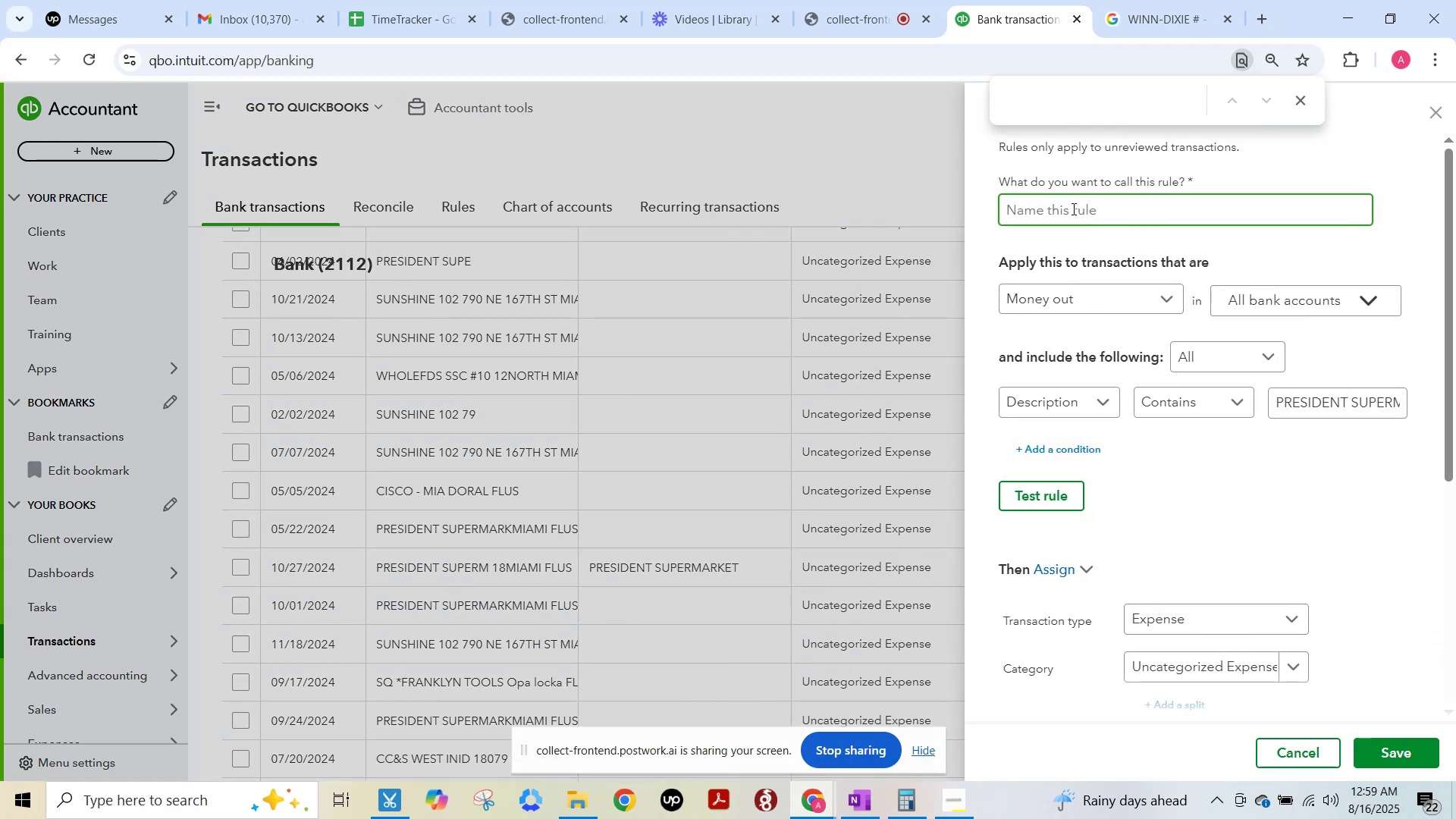 
type(Presise)
key(Backspace)
key(Backspace)
type(dent Super[F15]market)
 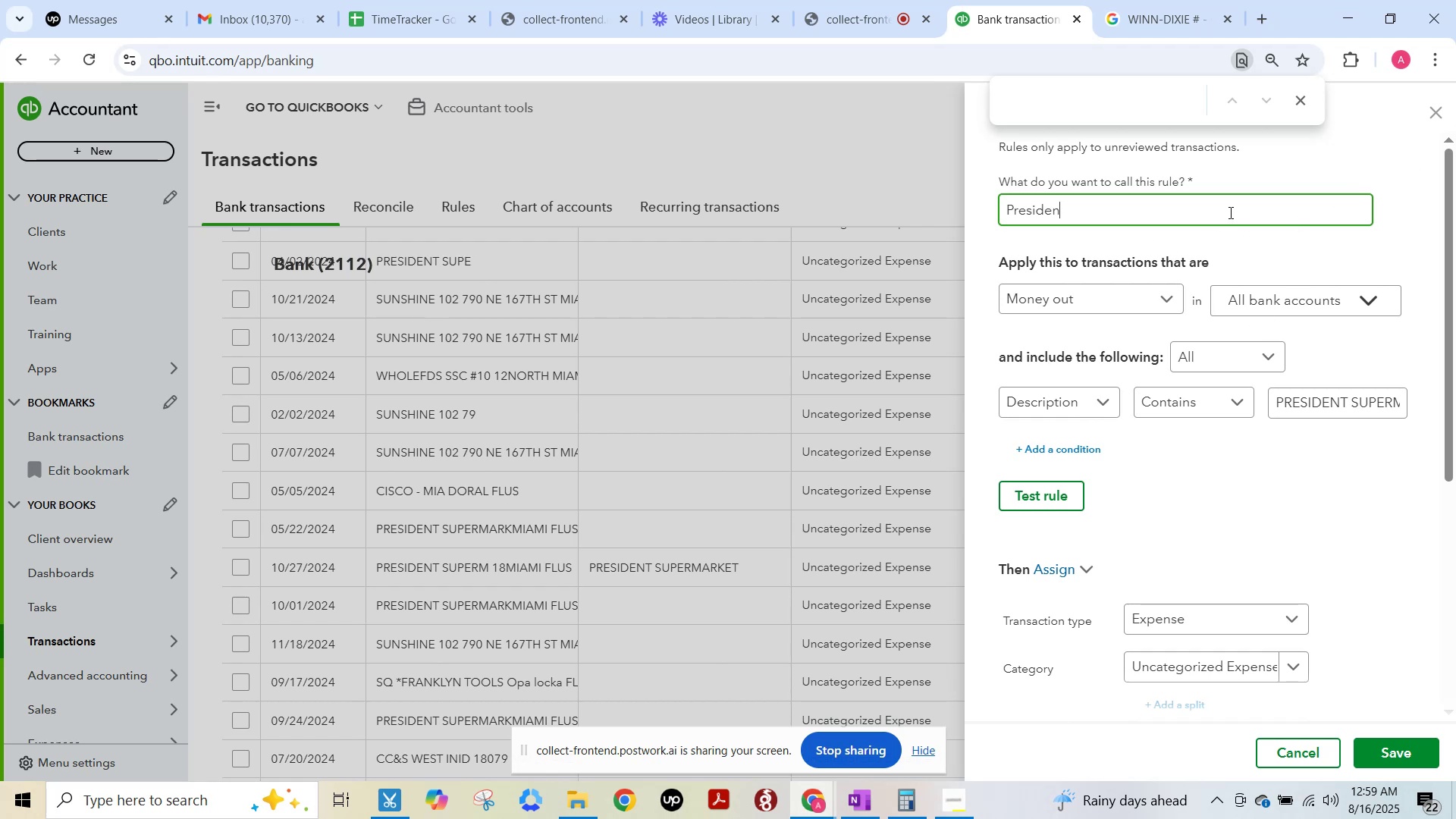 
left_click([1300, 103])
 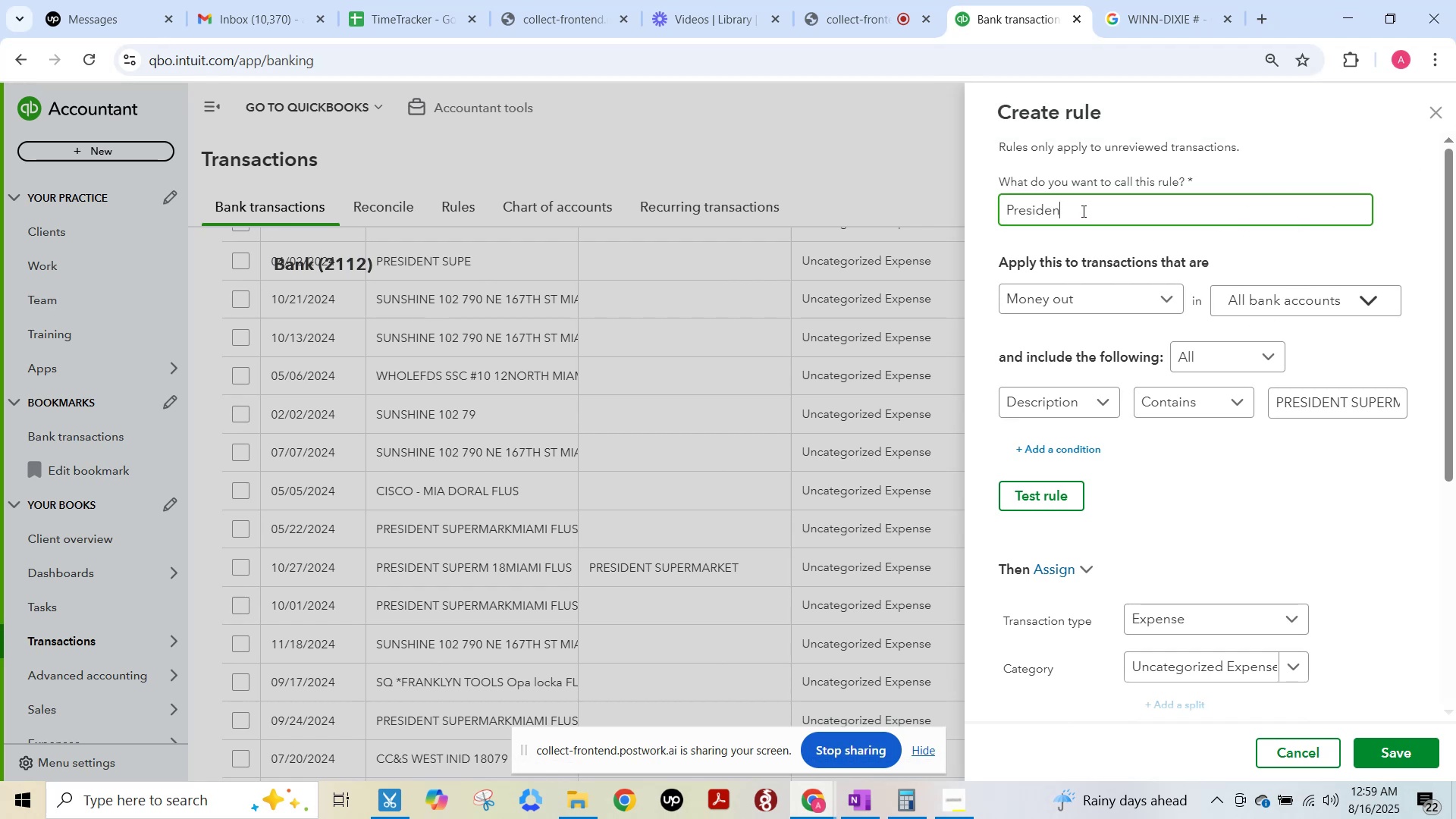 
left_click([1082, 210])
 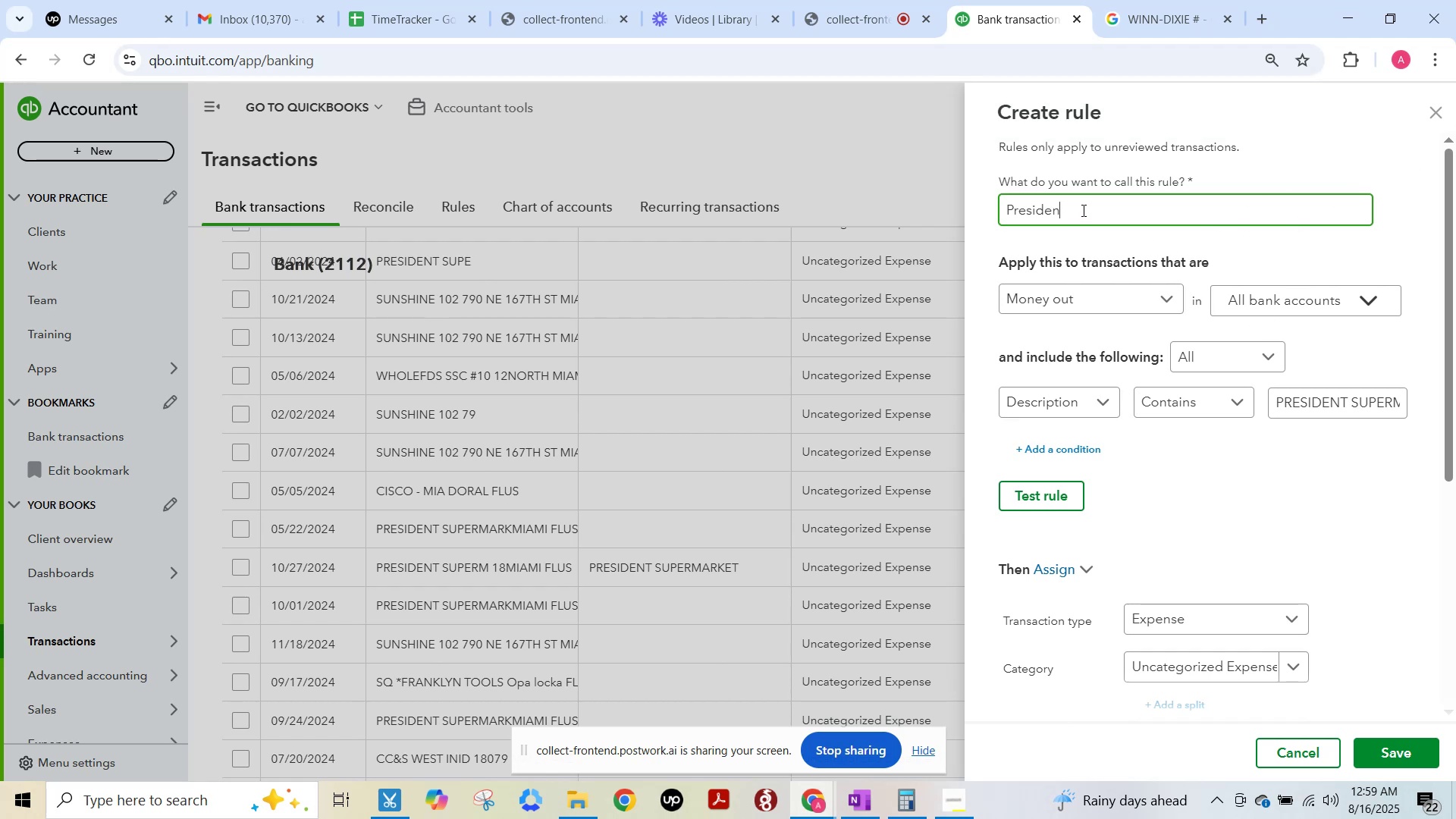 
key(T)
 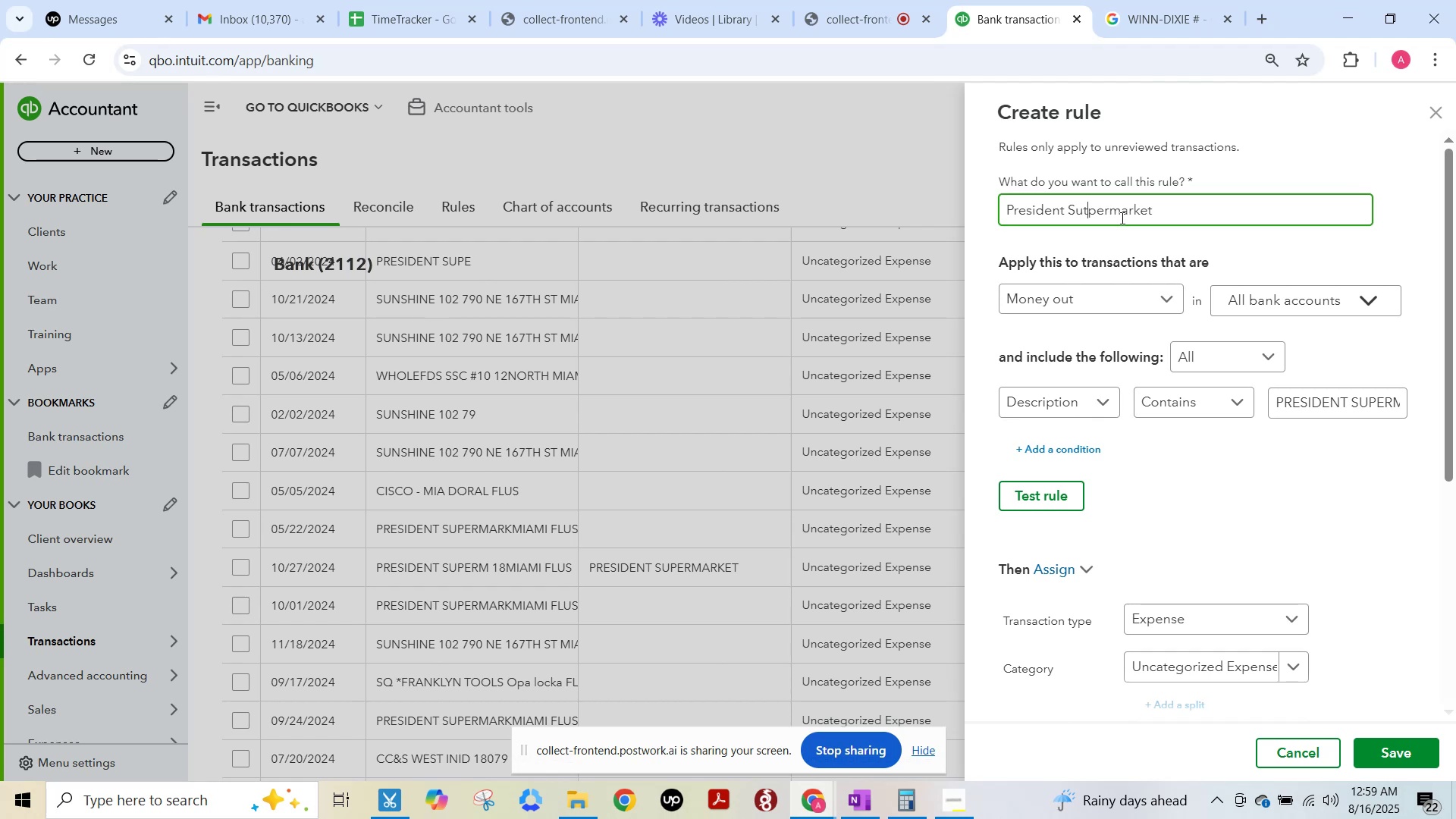 
key(Backspace)
 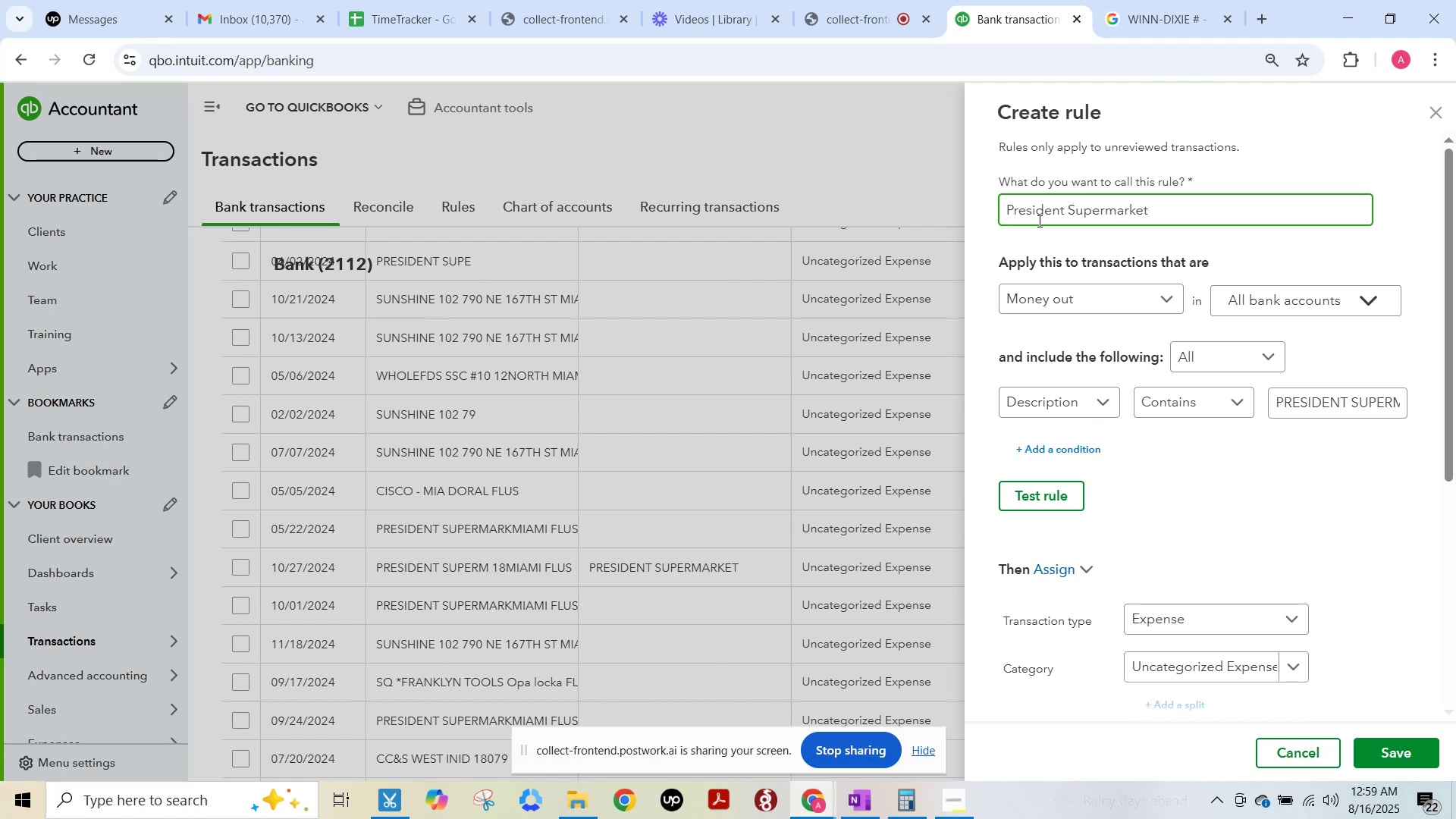 
double_click([1028, 215])
 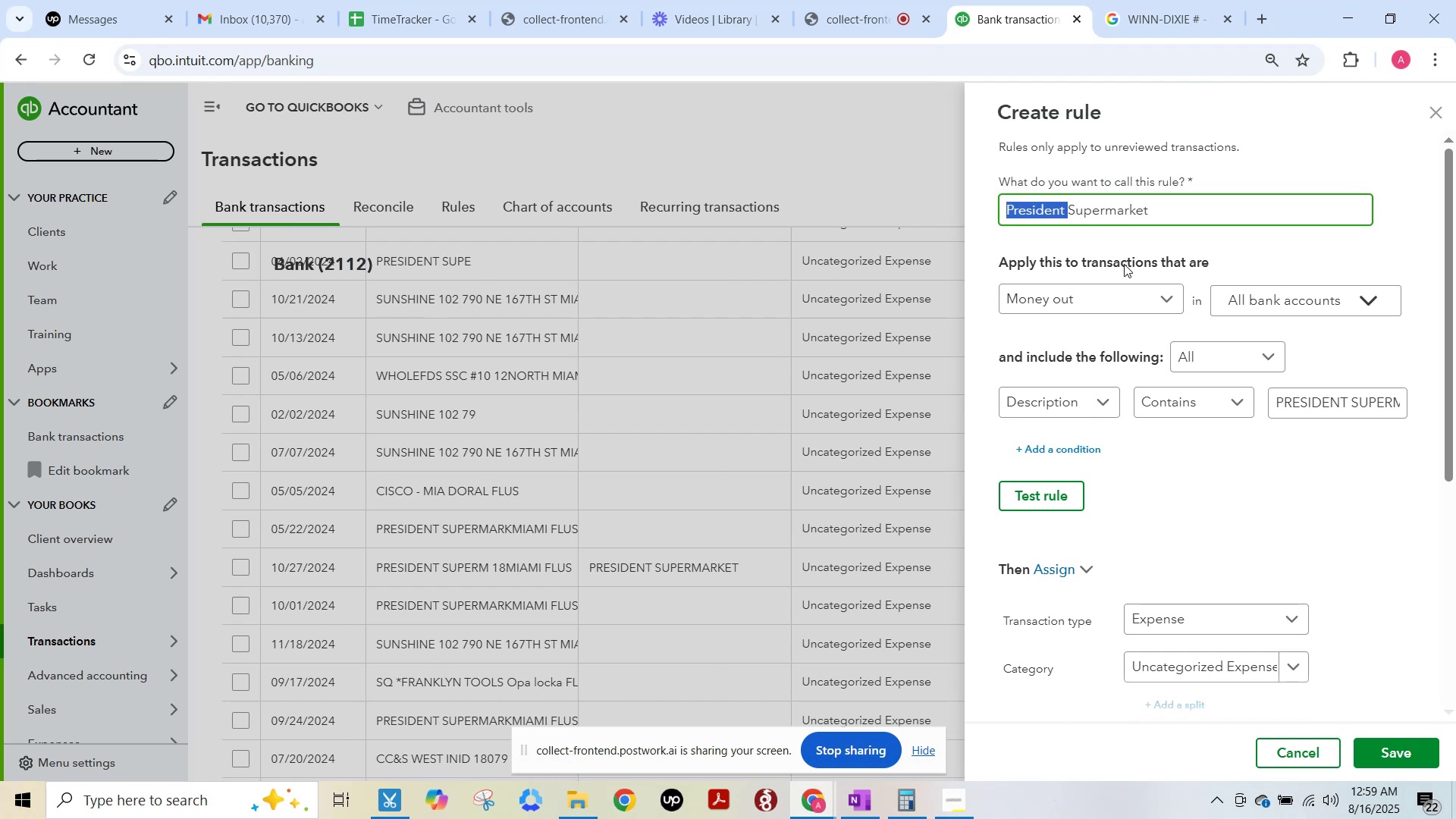 
key(Control+ControlLeft)
 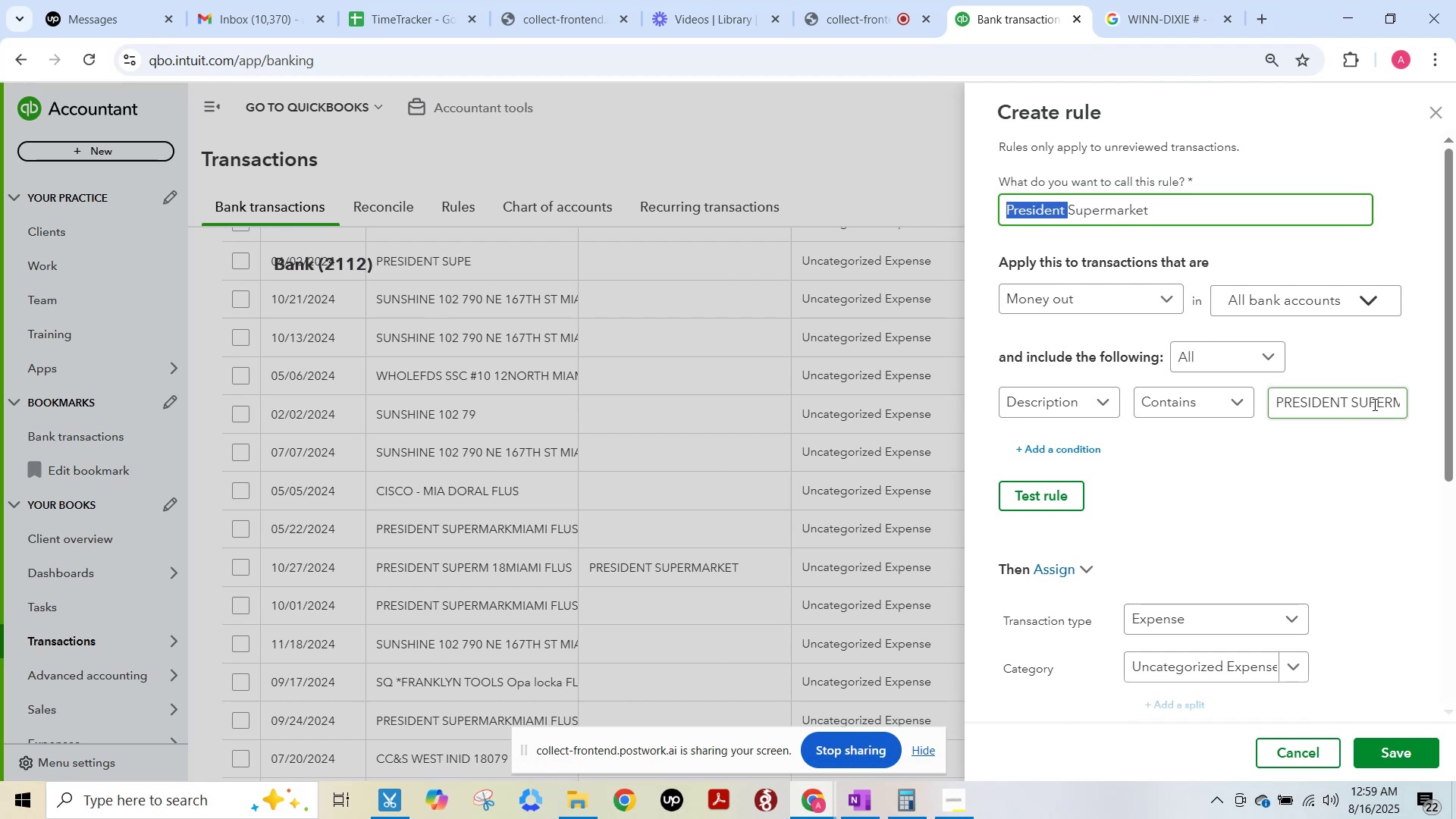 
left_click_drag(start_coordinate=[1377, 403], to_coordinate=[1455, 406])
 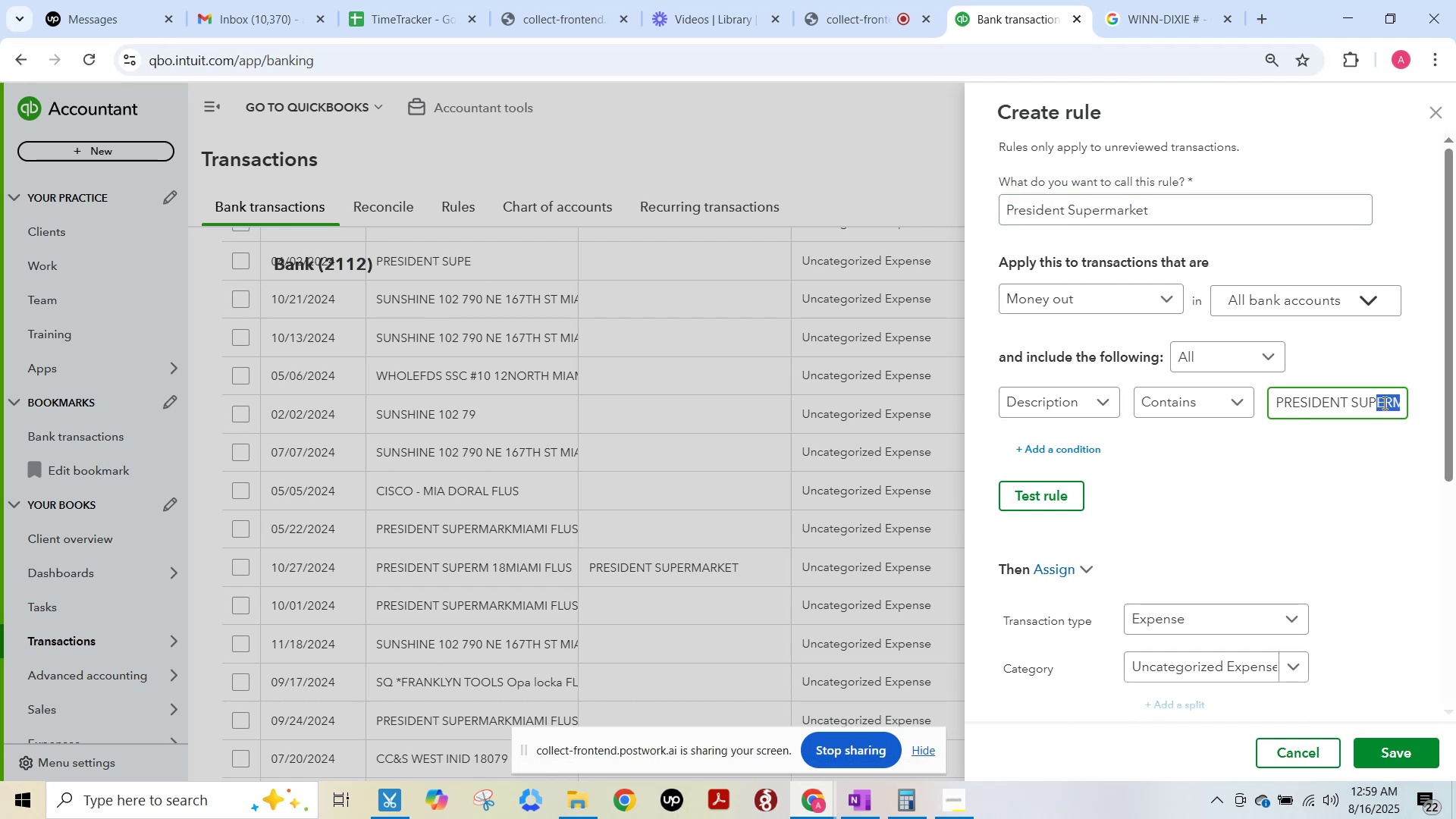 
key(Backspace)
 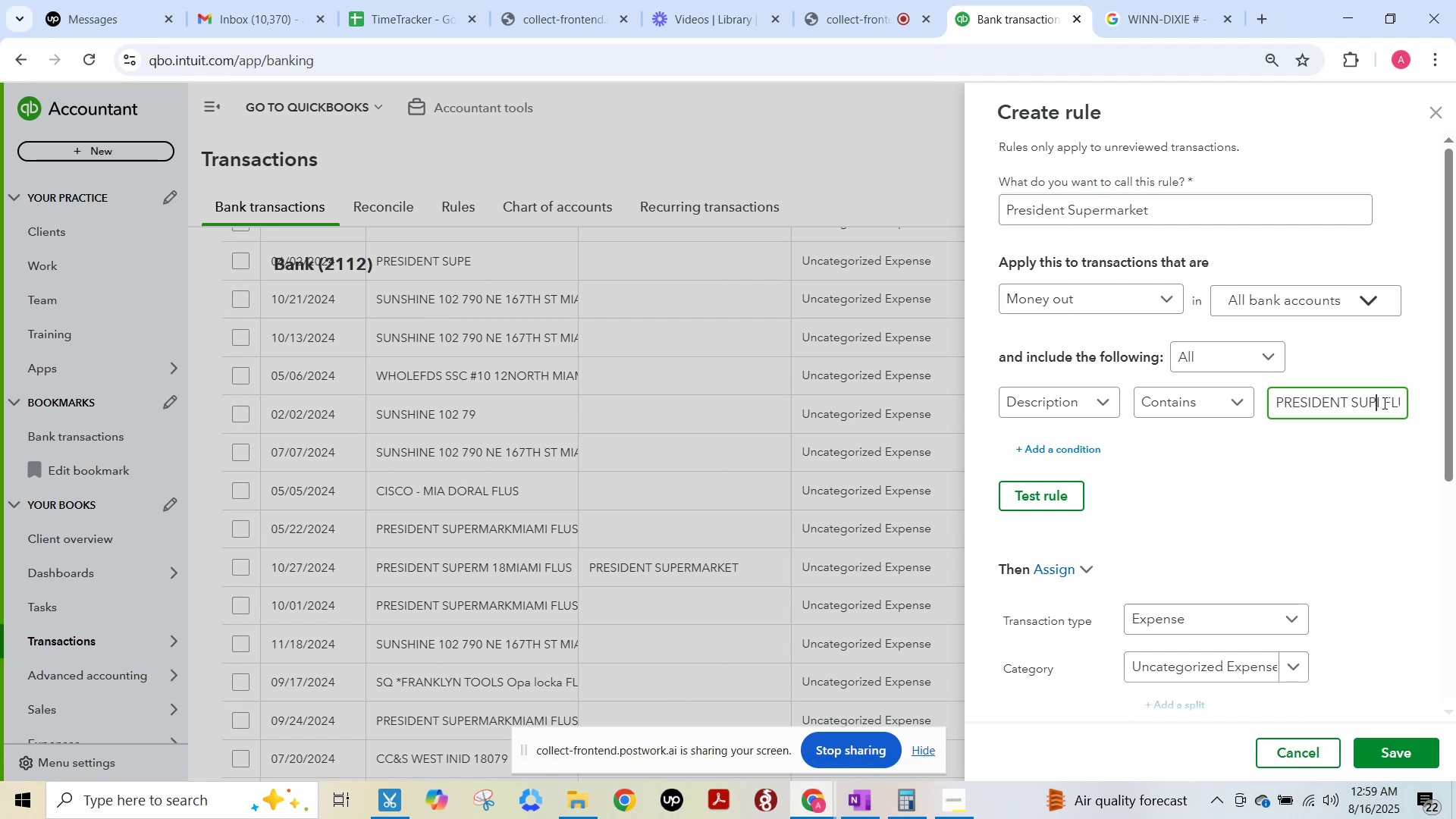 
hold_key(key=Delete, duration=1.05)
 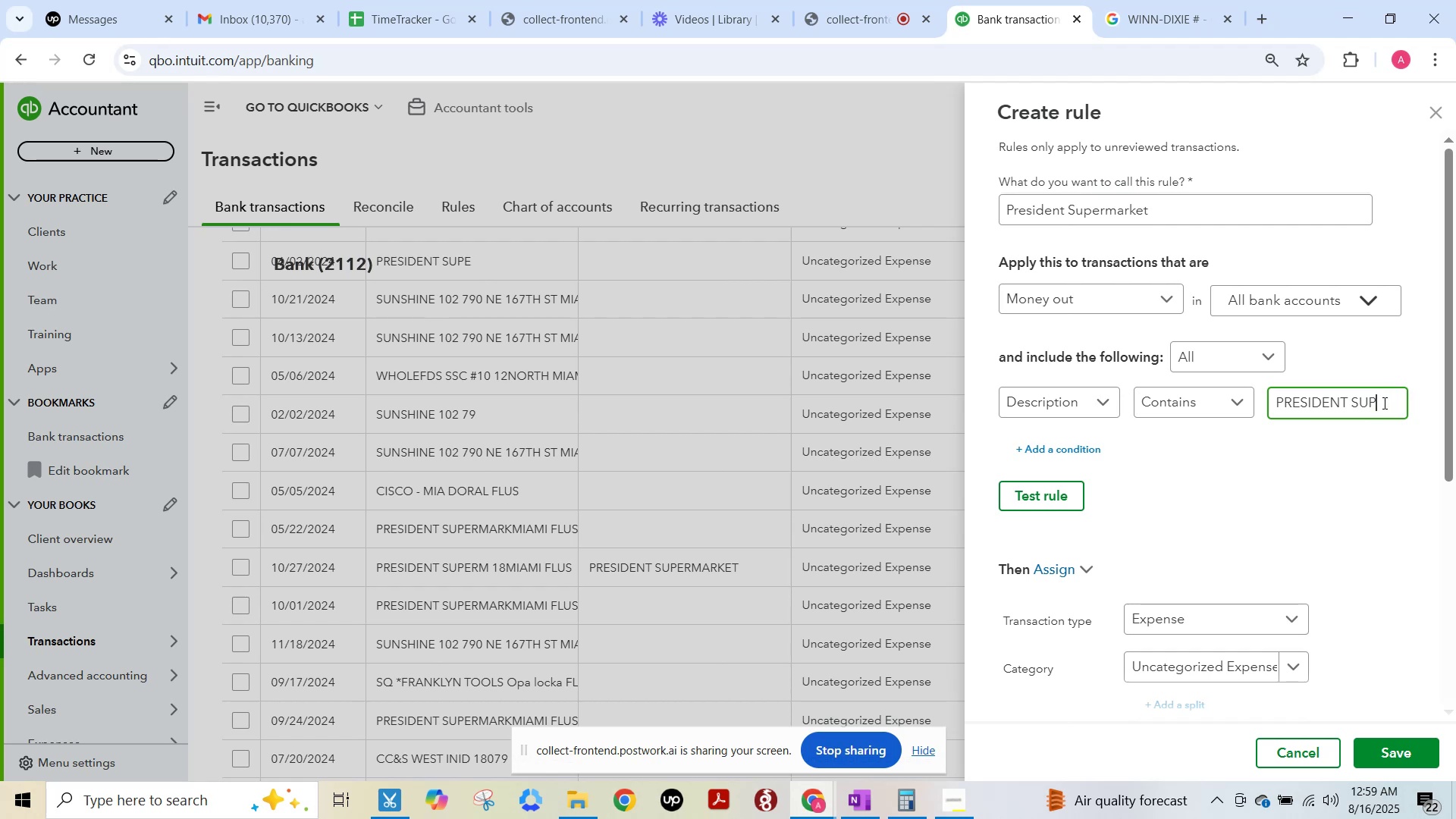 
key(Delete)
 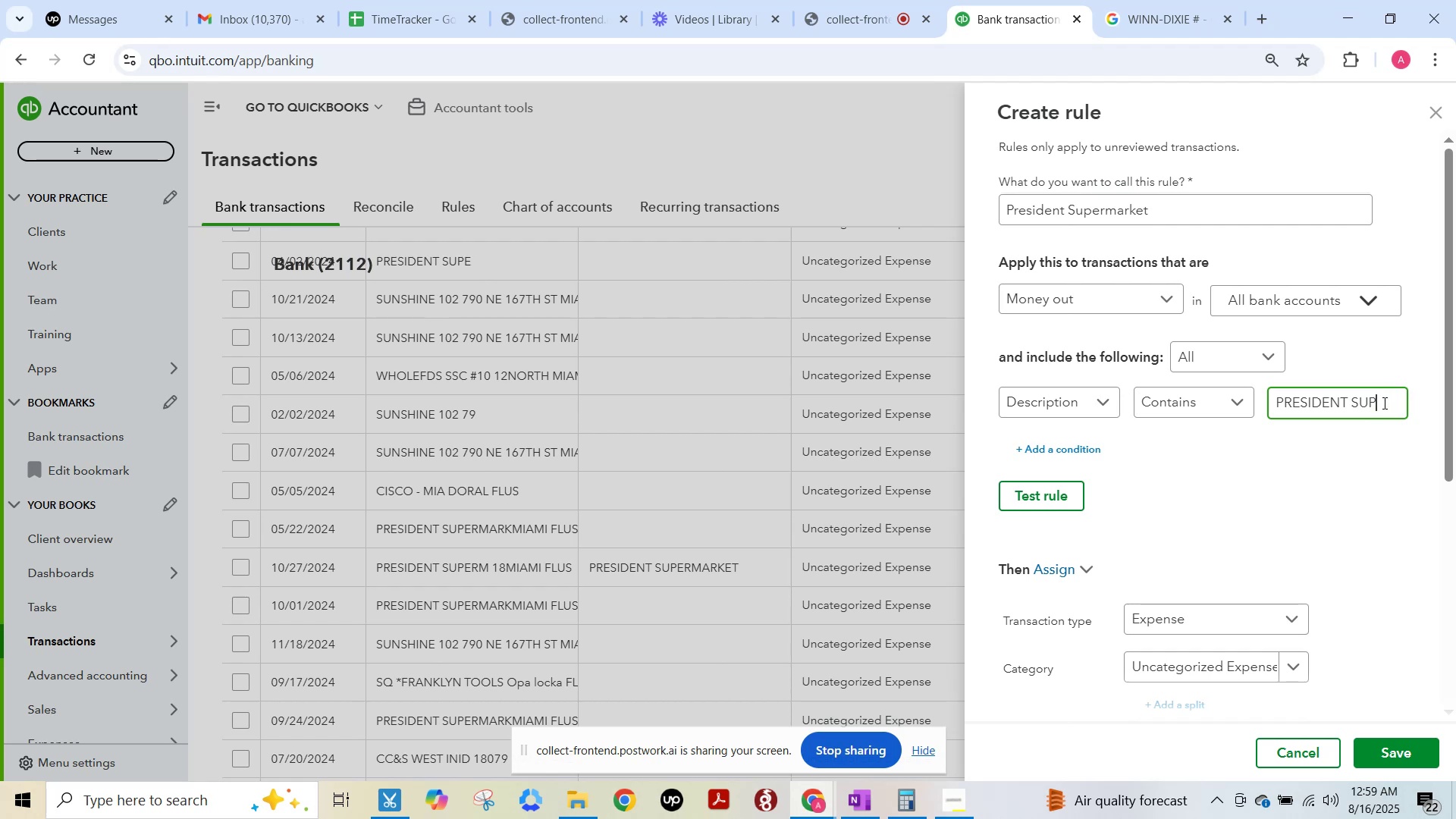 
key(Delete)
 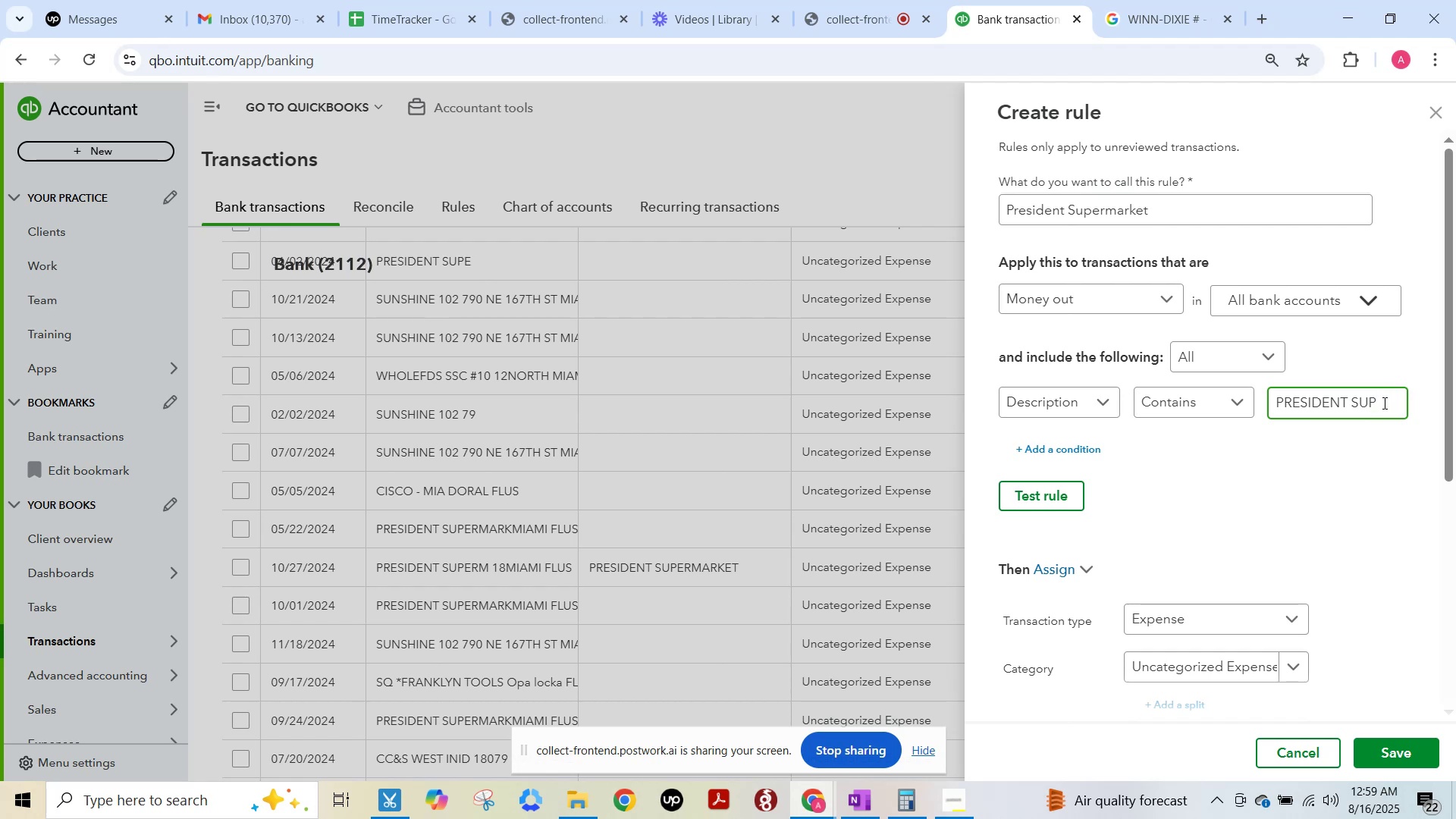 
key(Delete)
 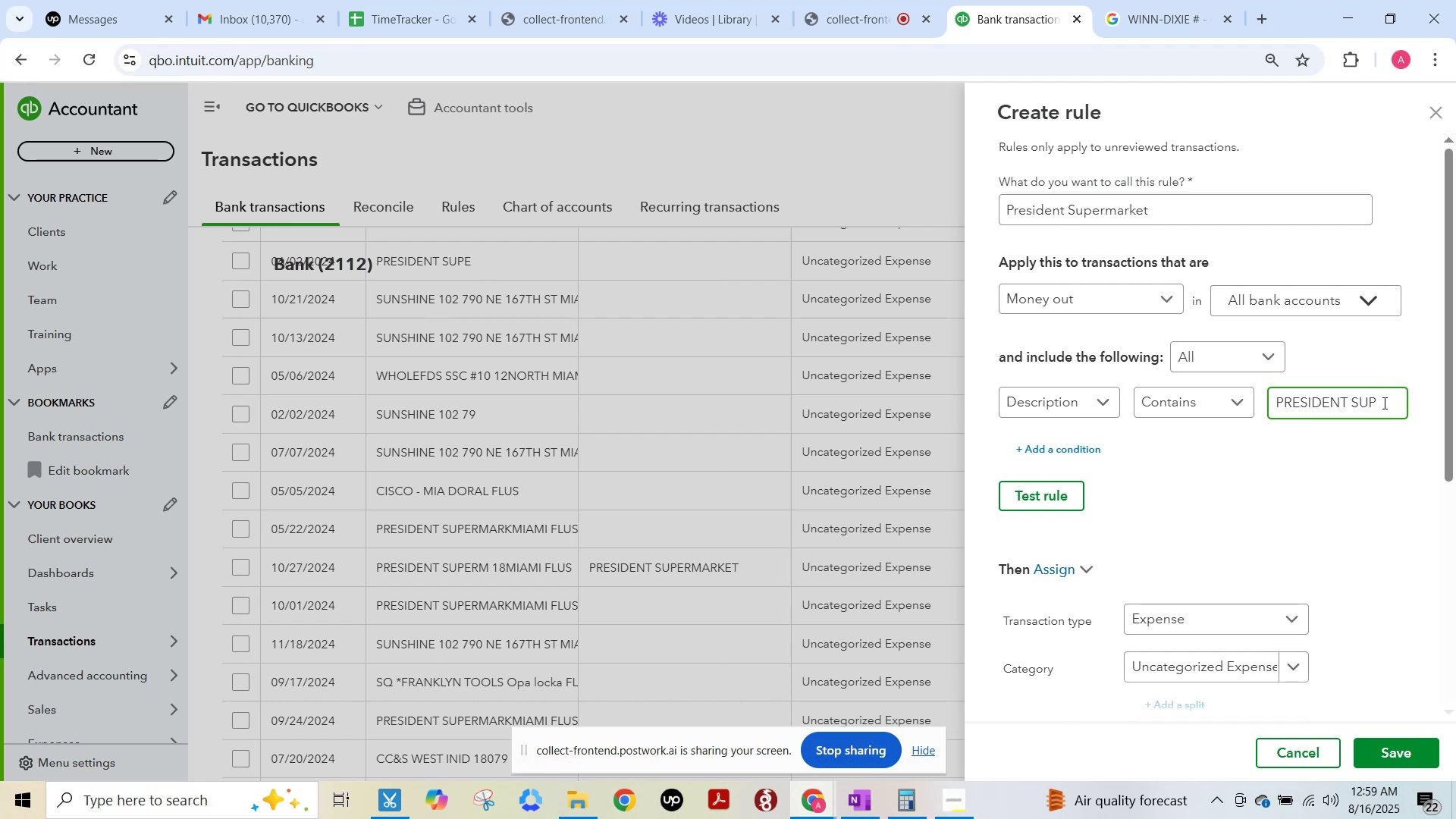 
key(Delete)
 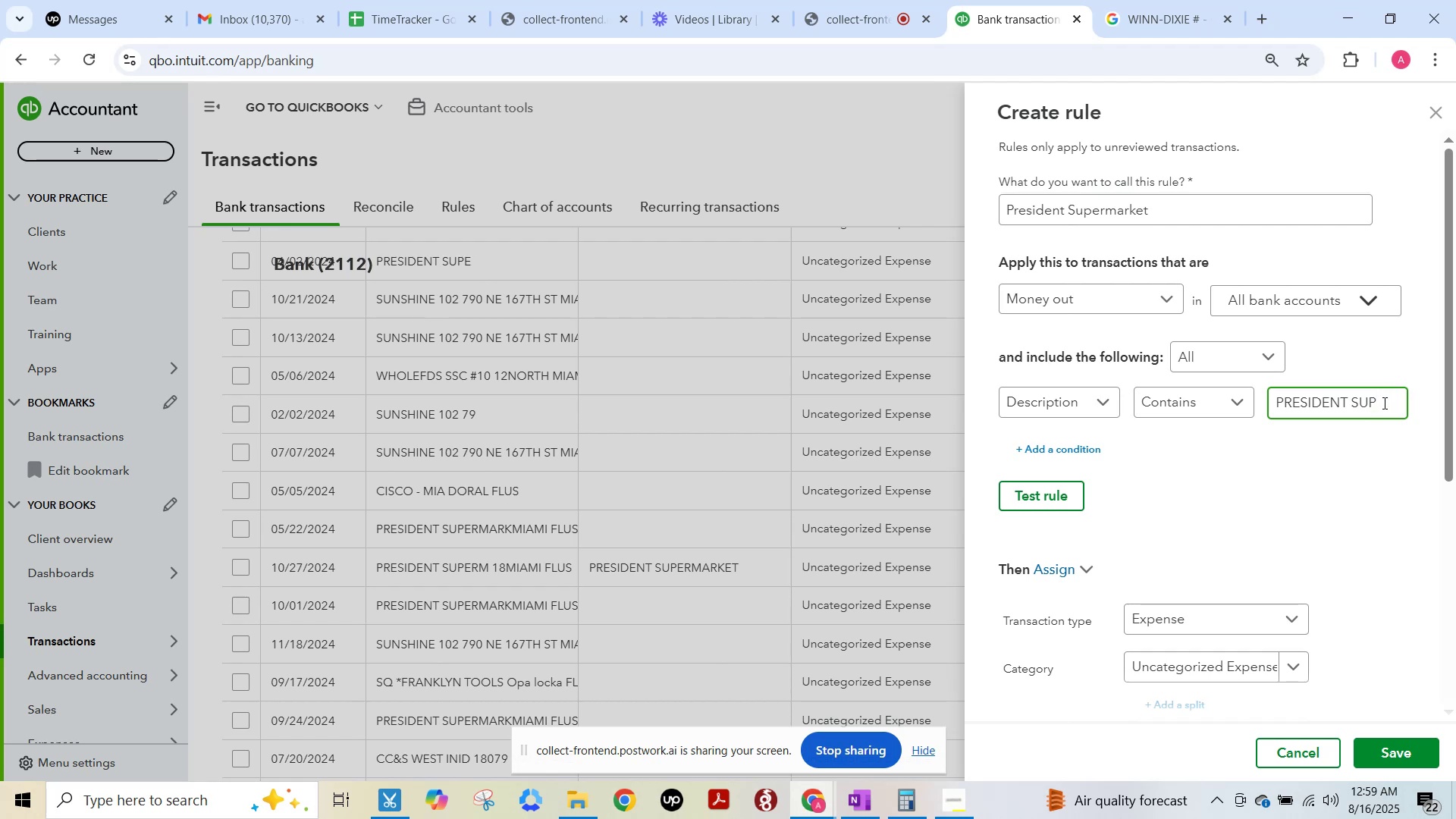 
key(Delete)
 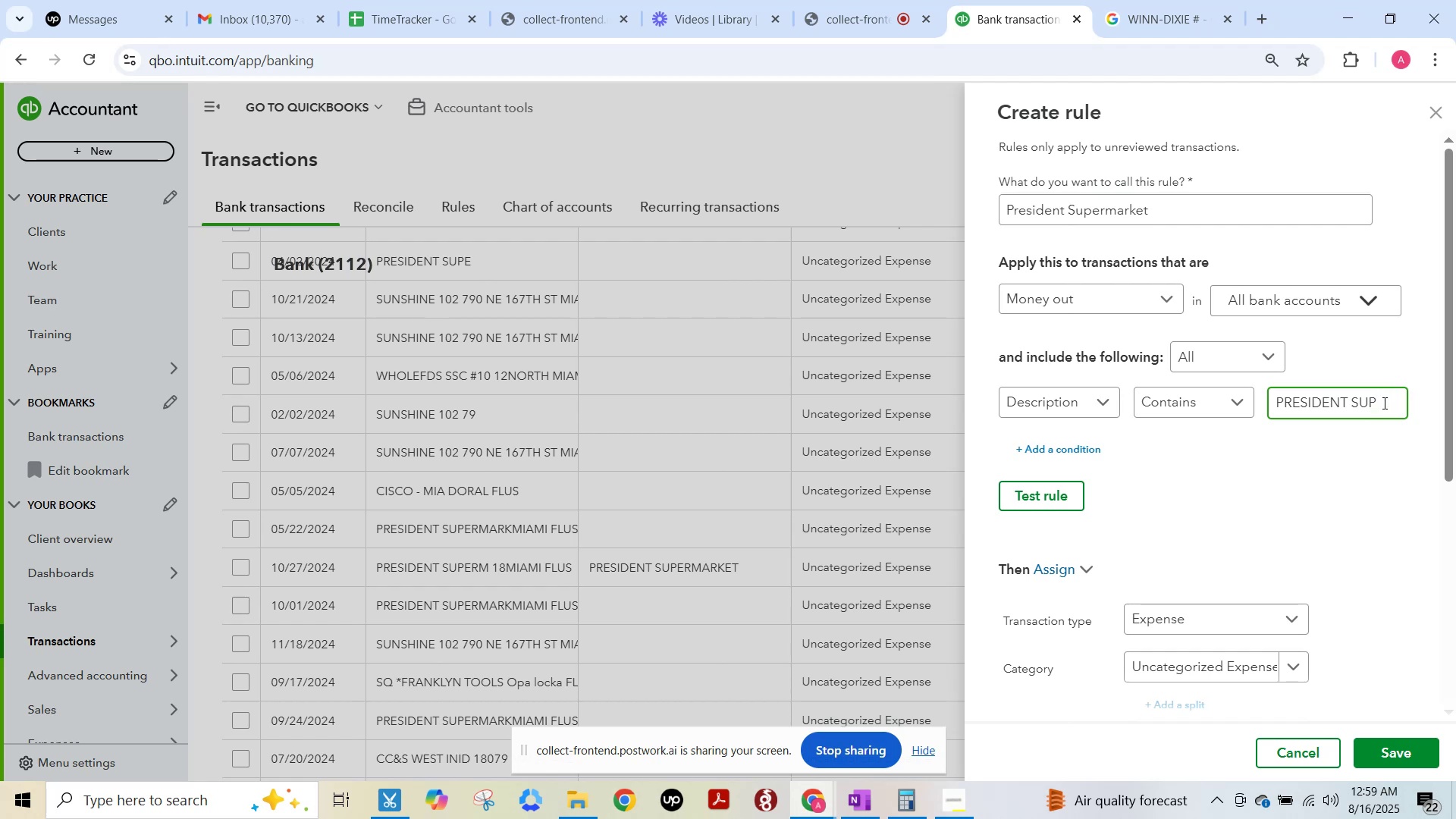 
wait(9.1)
 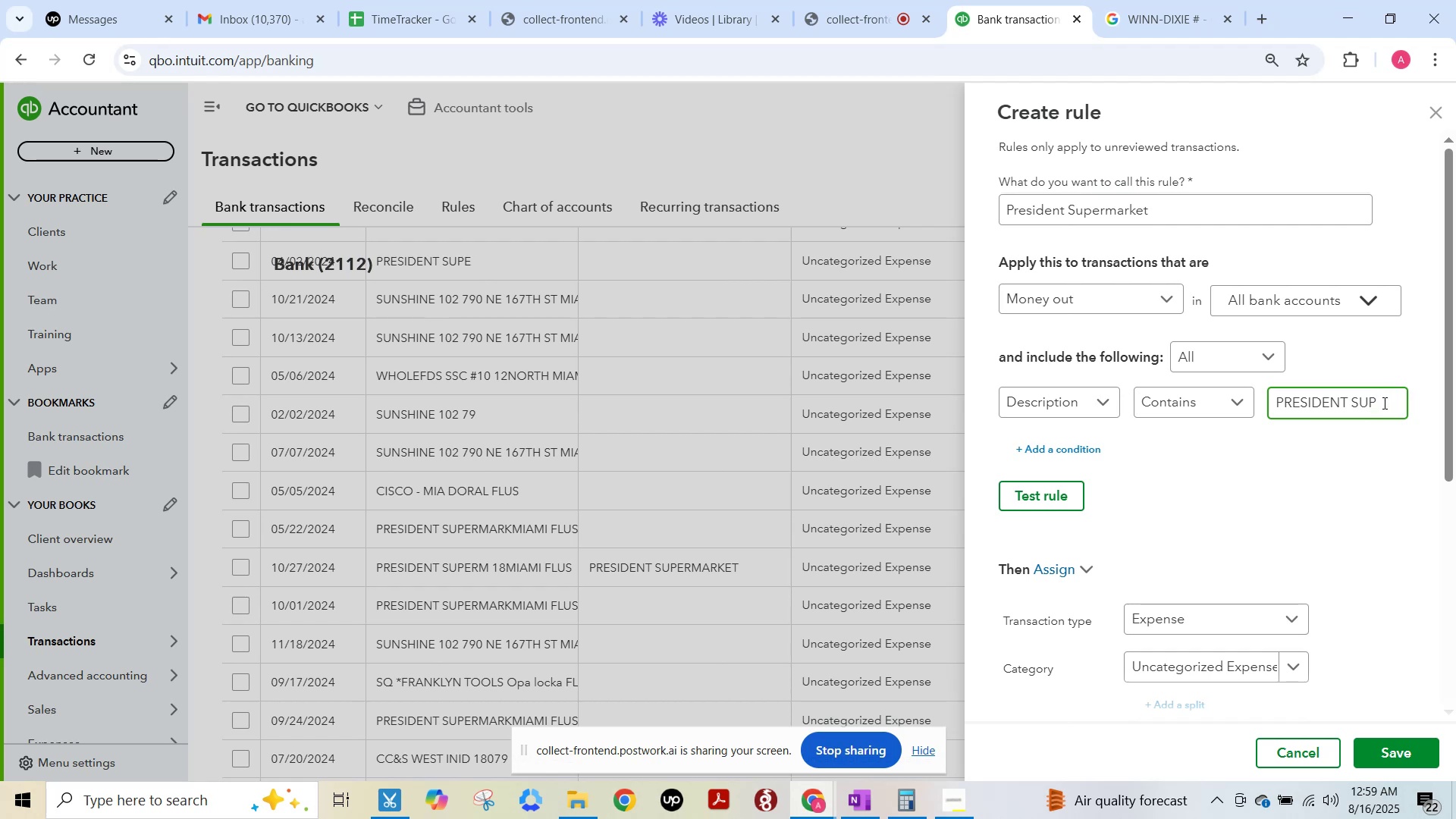 
scroll: coordinate [1226, 508], scroll_direction: down, amount: 3.0
 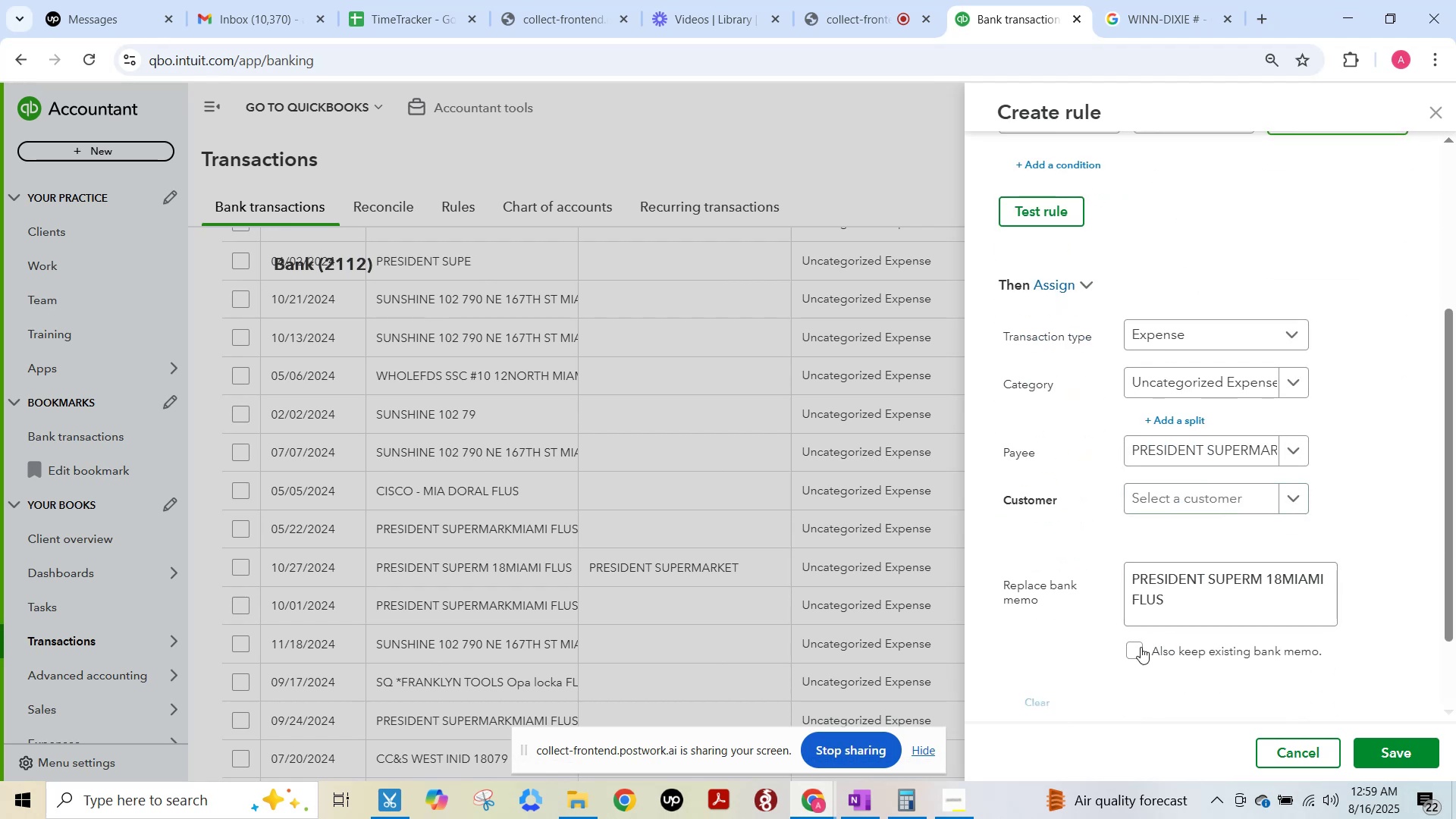 
left_click([1133, 647])
 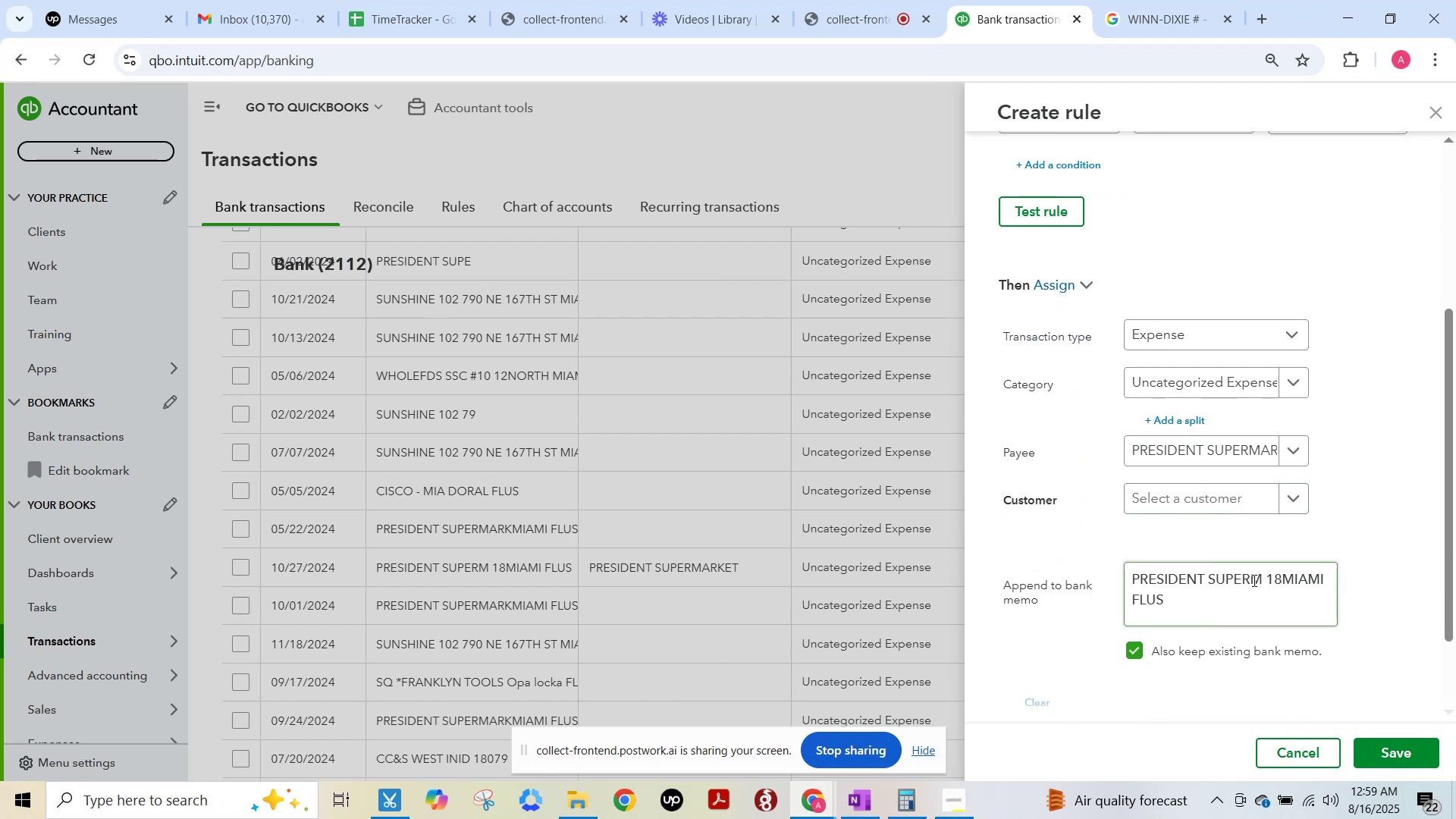 
scroll: coordinate [1257, 579], scroll_direction: up, amount: 4.0
 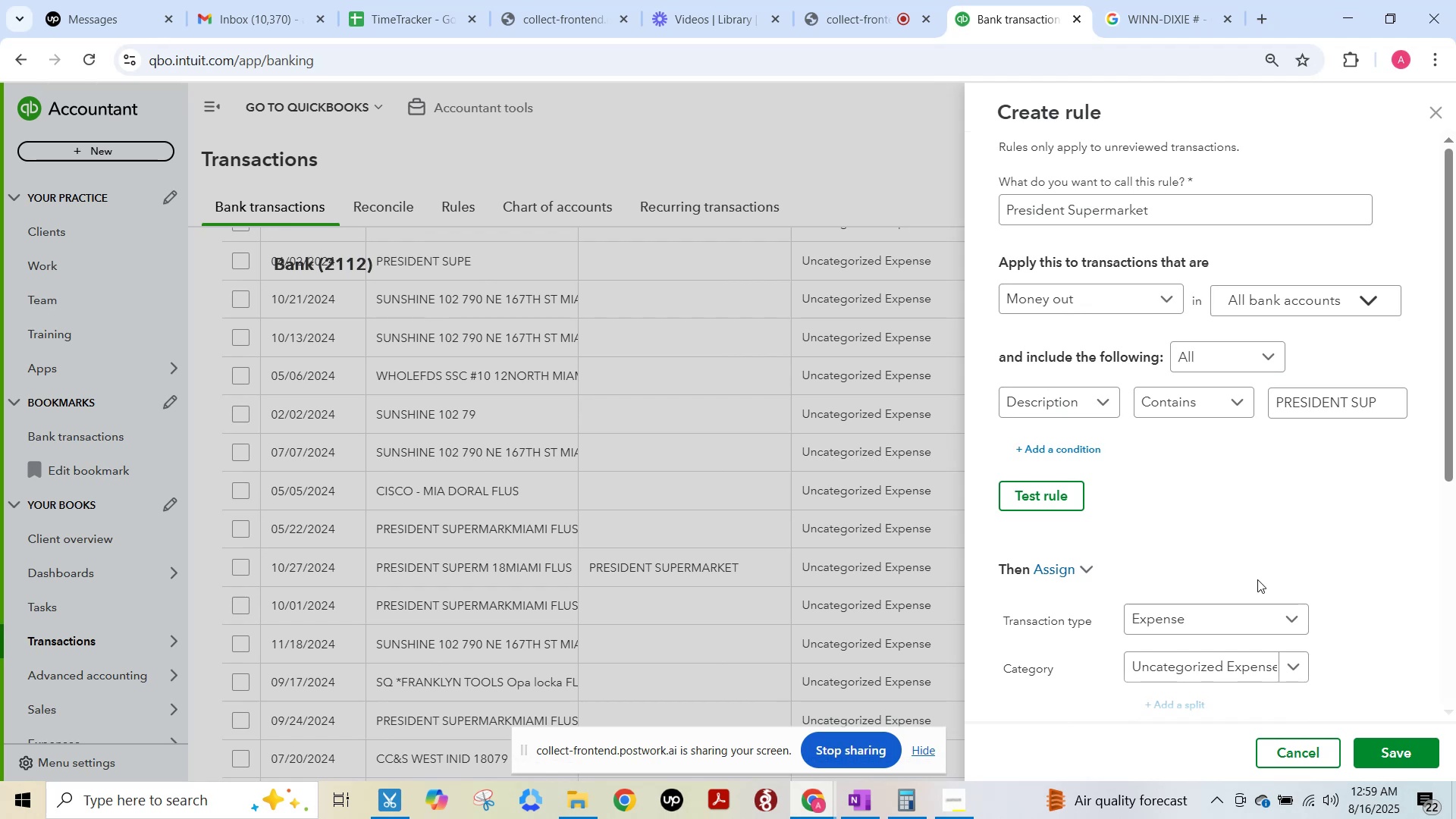 
wait(15.3)
 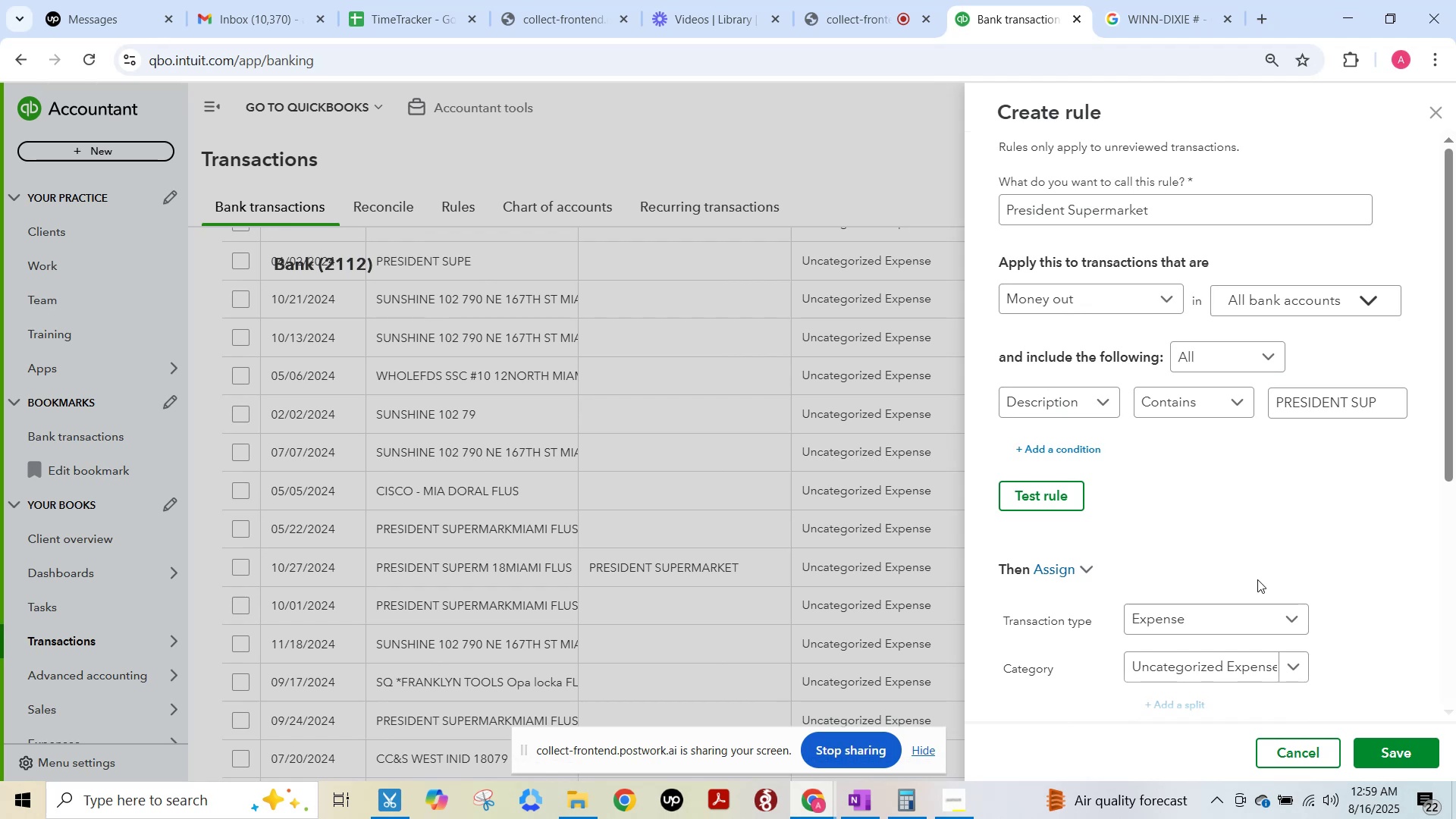 
key(F15)
 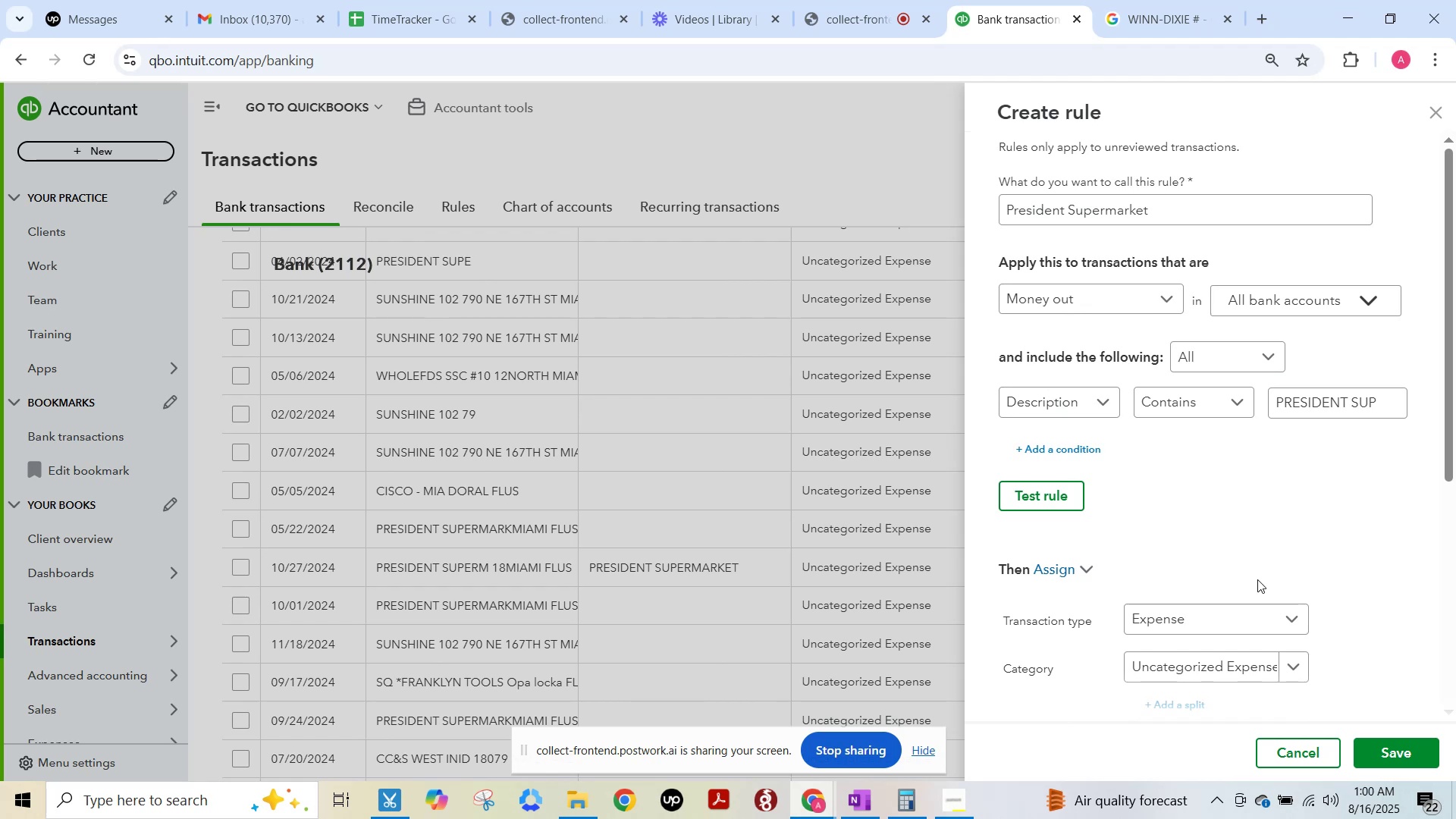 
wait(9.12)
 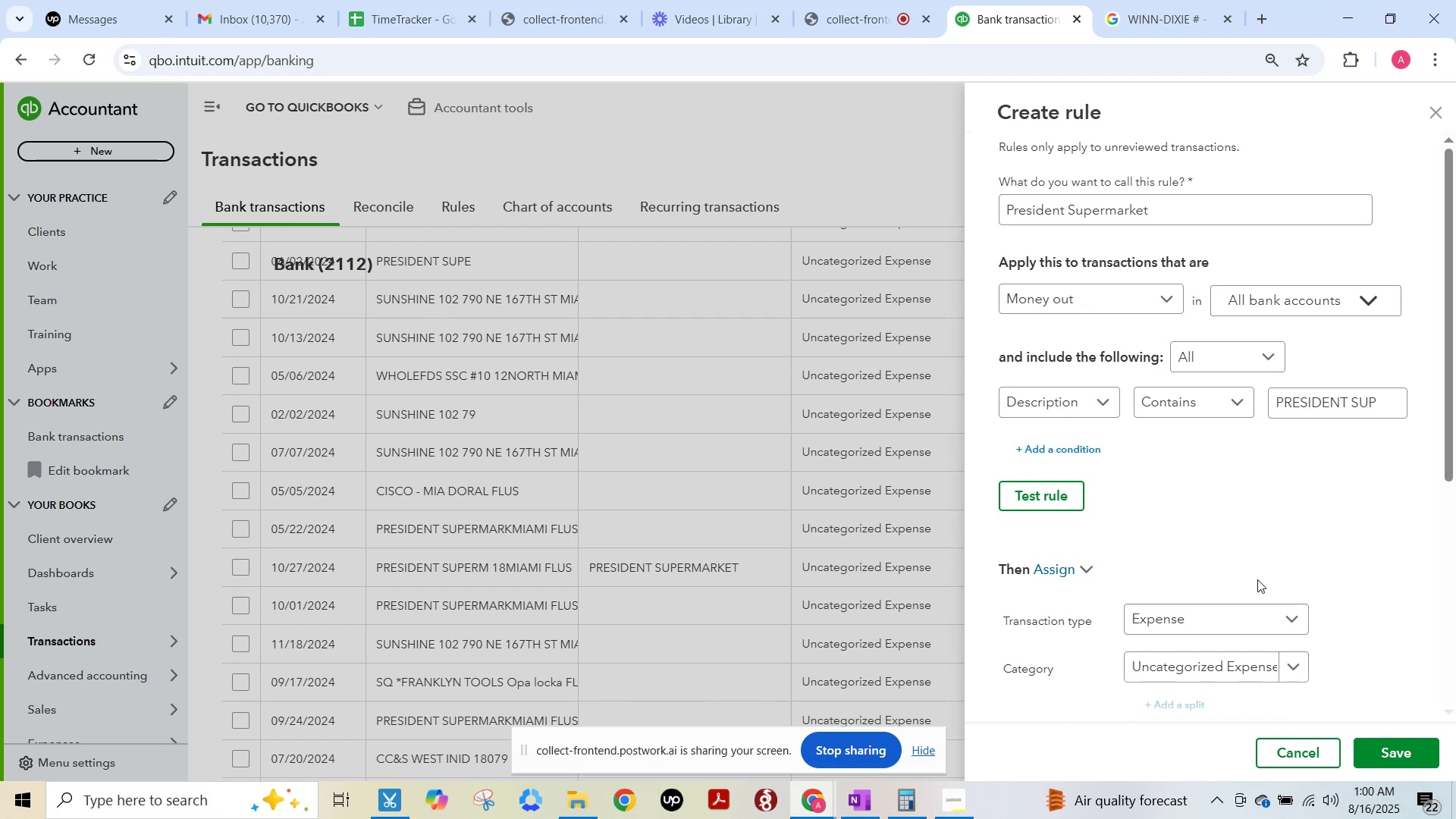 
scroll: coordinate [1257, 579], scroll_direction: down, amount: 4.0
 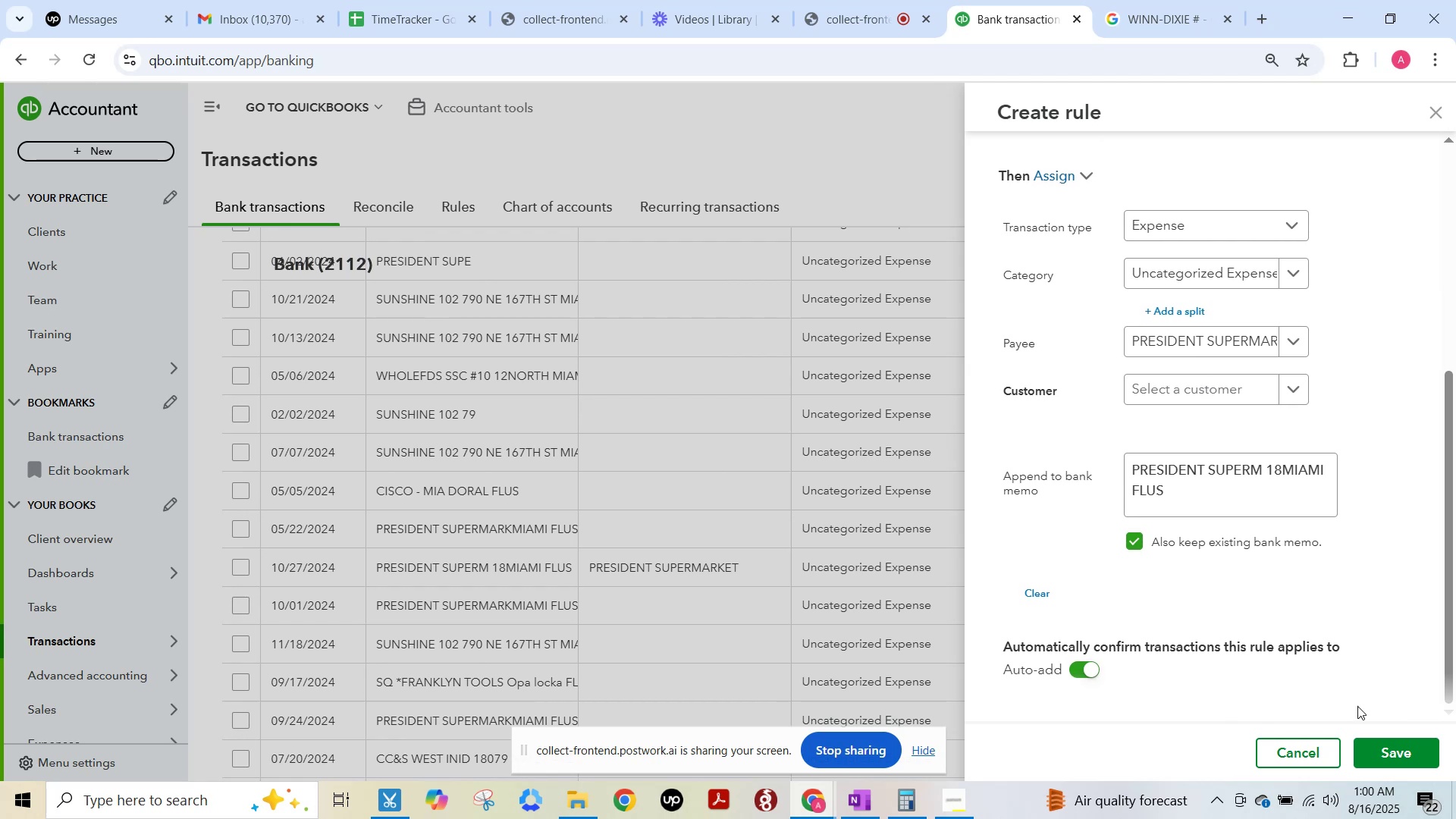 
key(F15)
 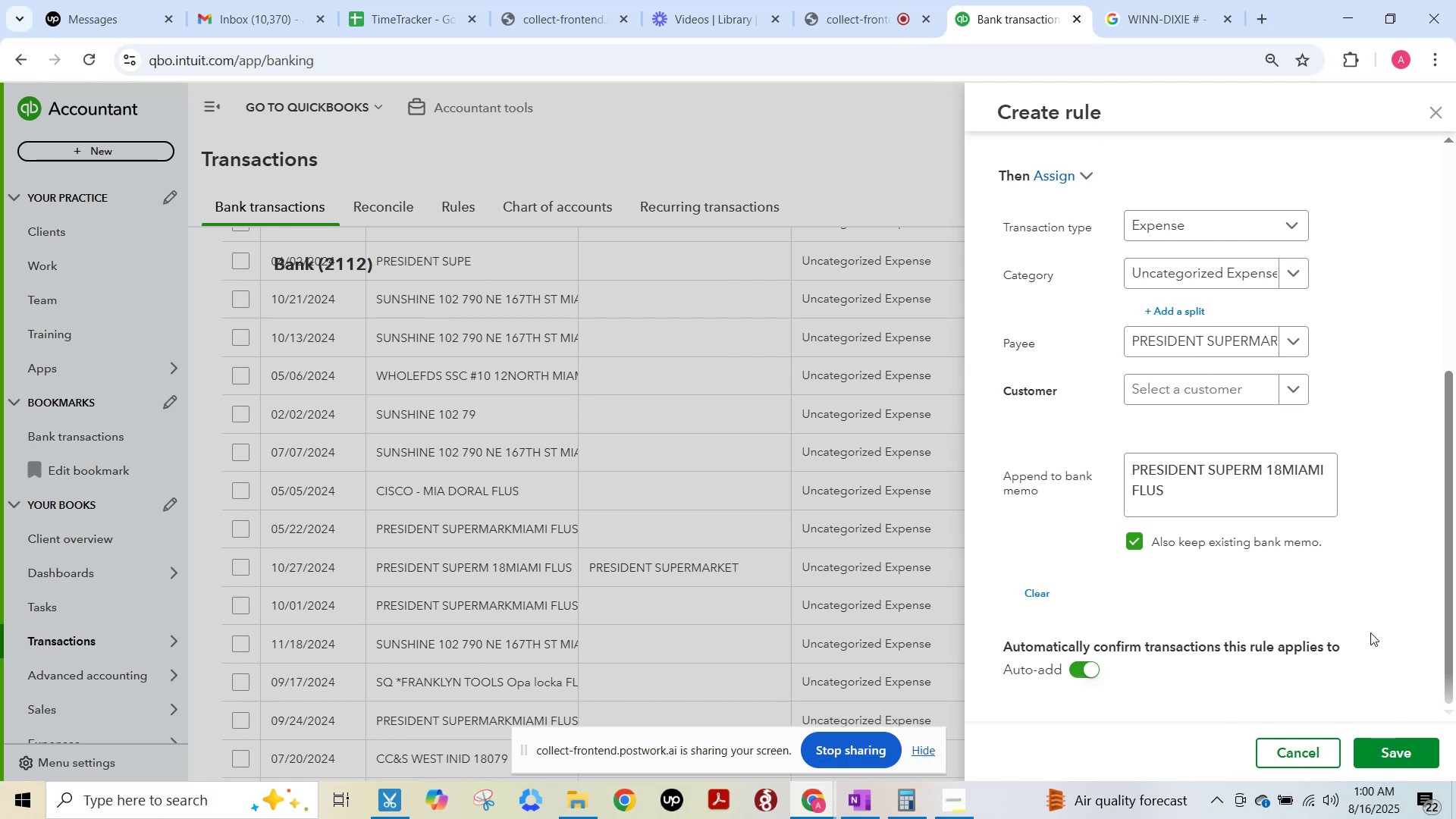 
scroll: coordinate [1370, 632], scroll_direction: up, amount: 2.0
 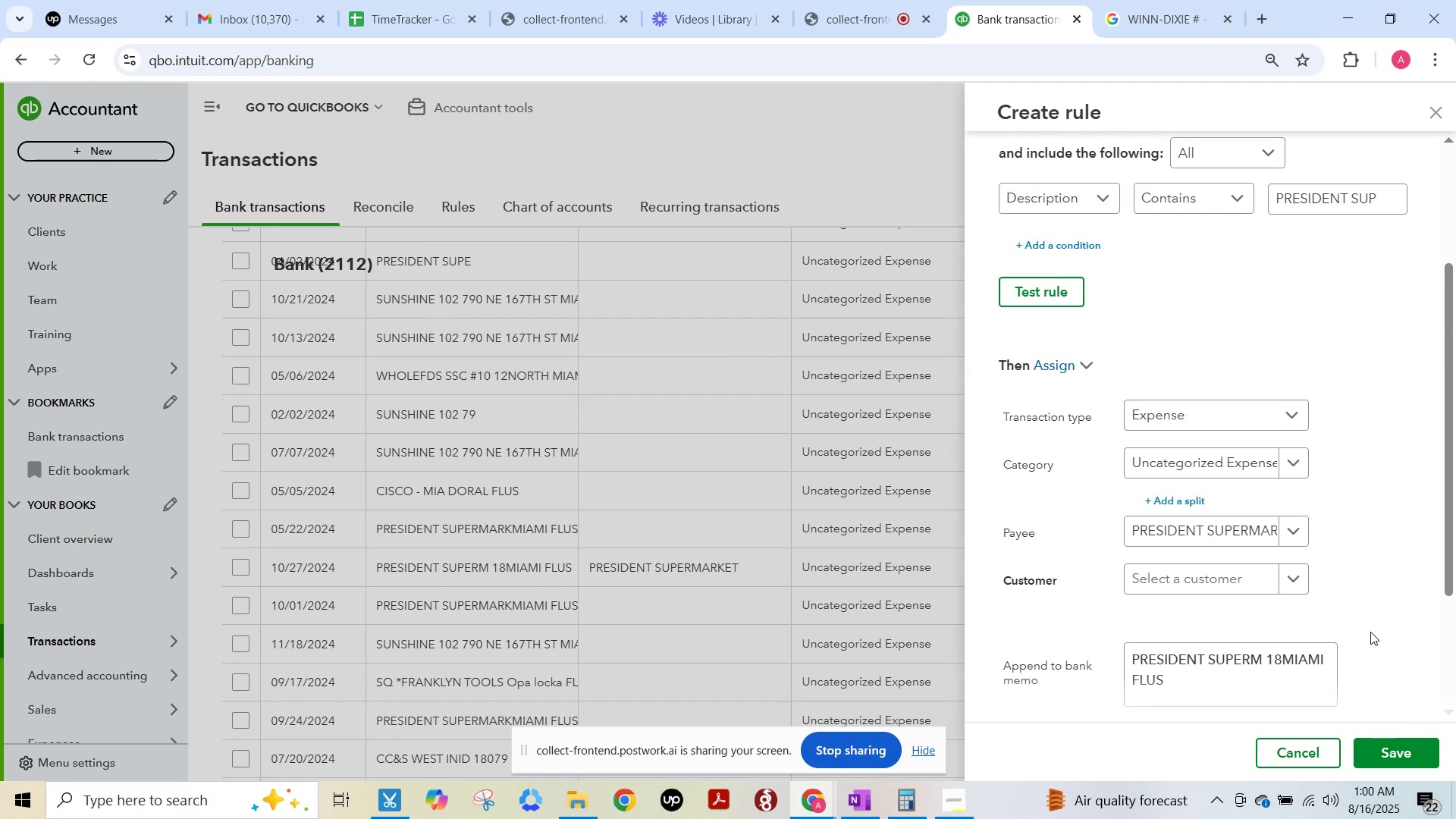 
key(F15)
 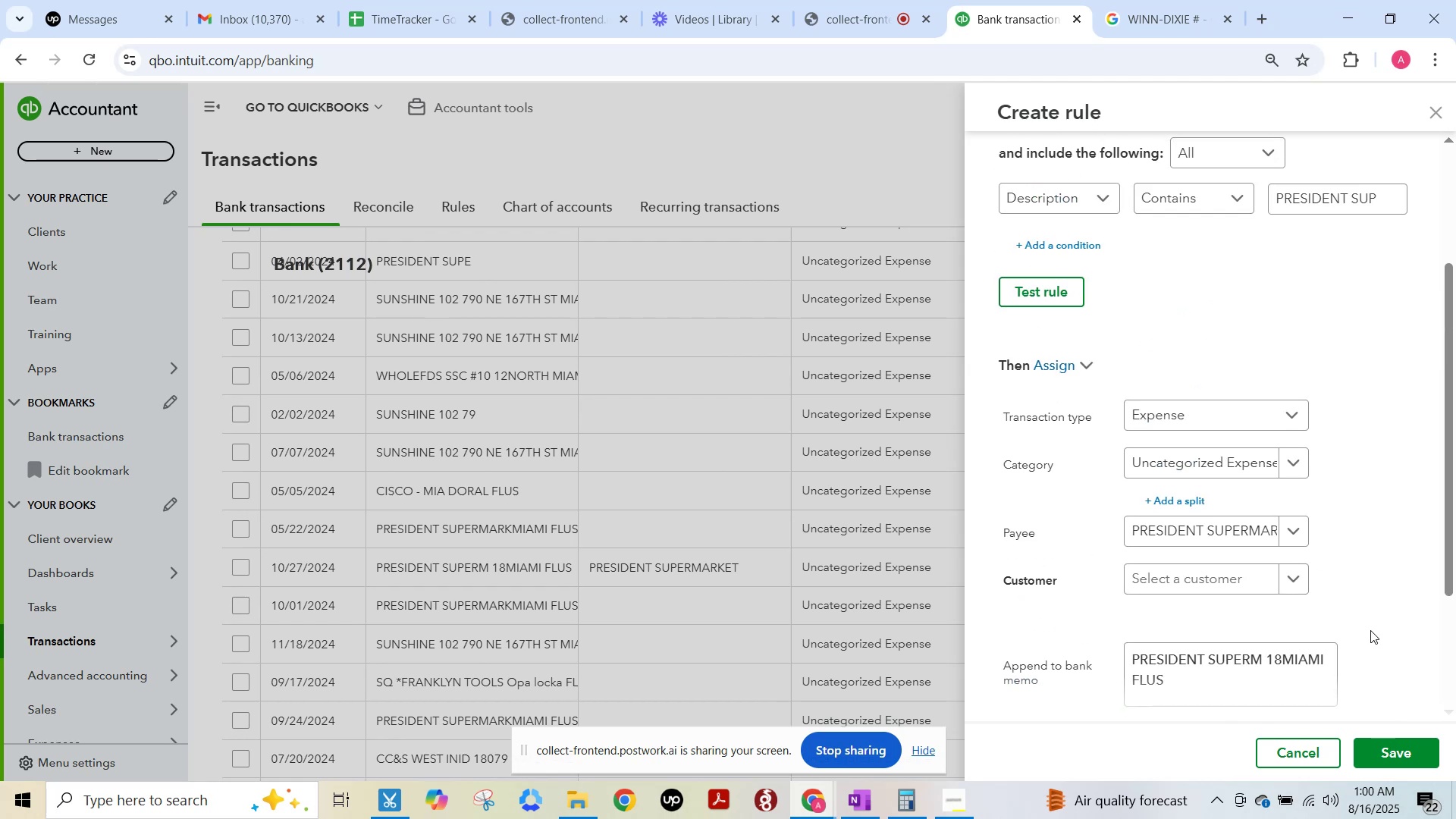 
wait(6.47)
 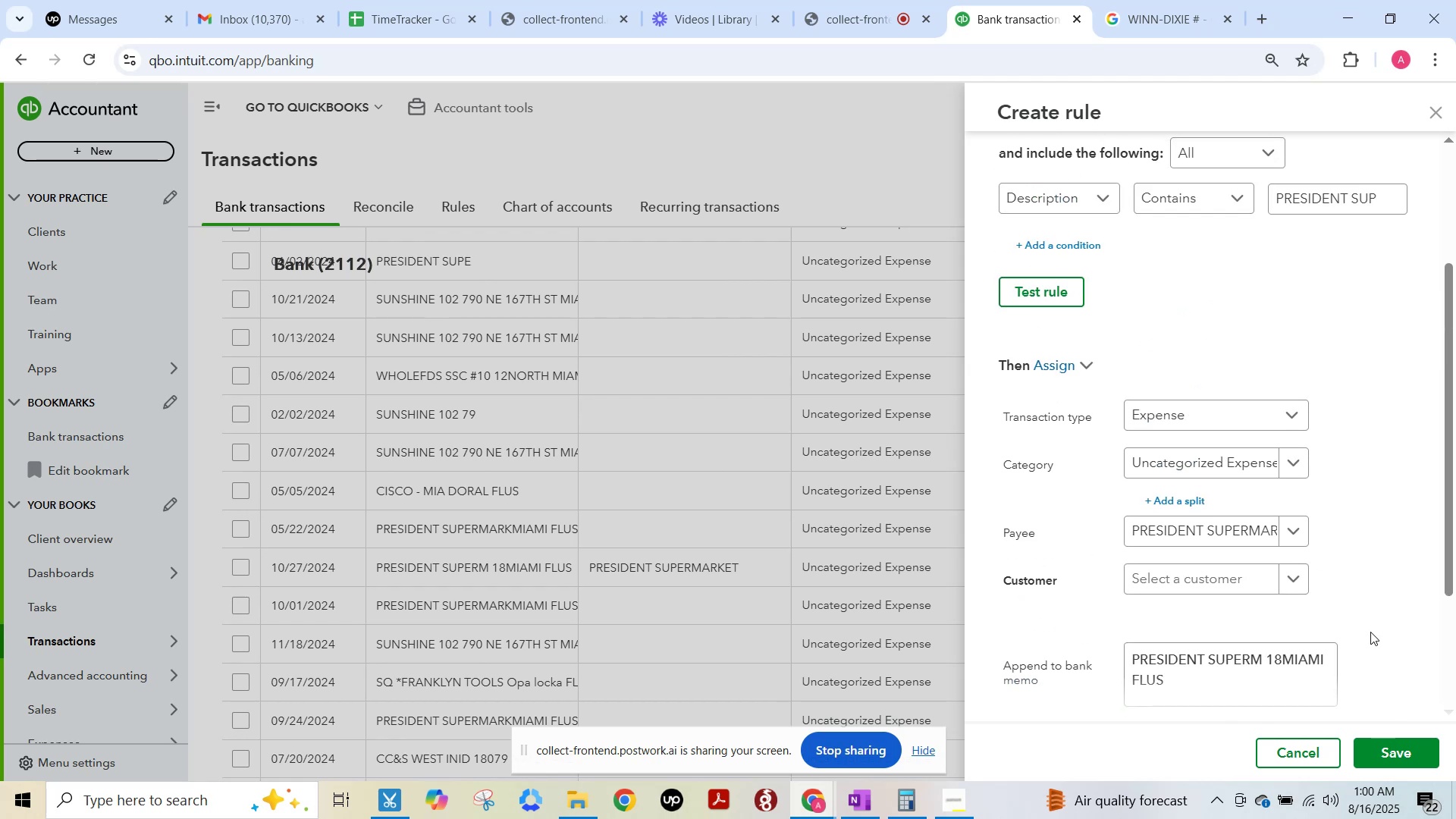 
scroll: coordinate [1370, 630], scroll_direction: up, amount: 1.0
 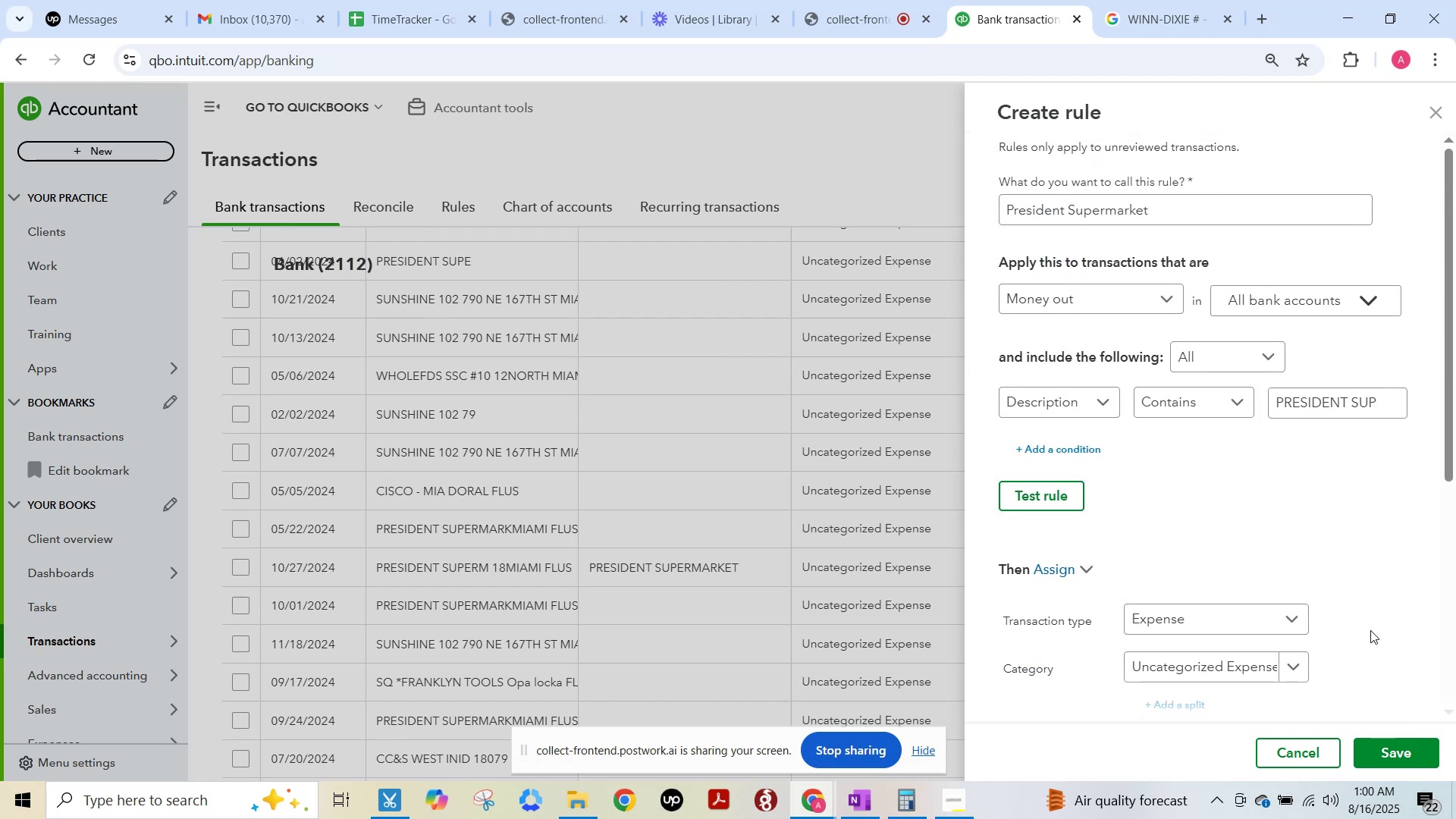 
scroll: coordinate [1370, 630], scroll_direction: down, amount: 4.0
 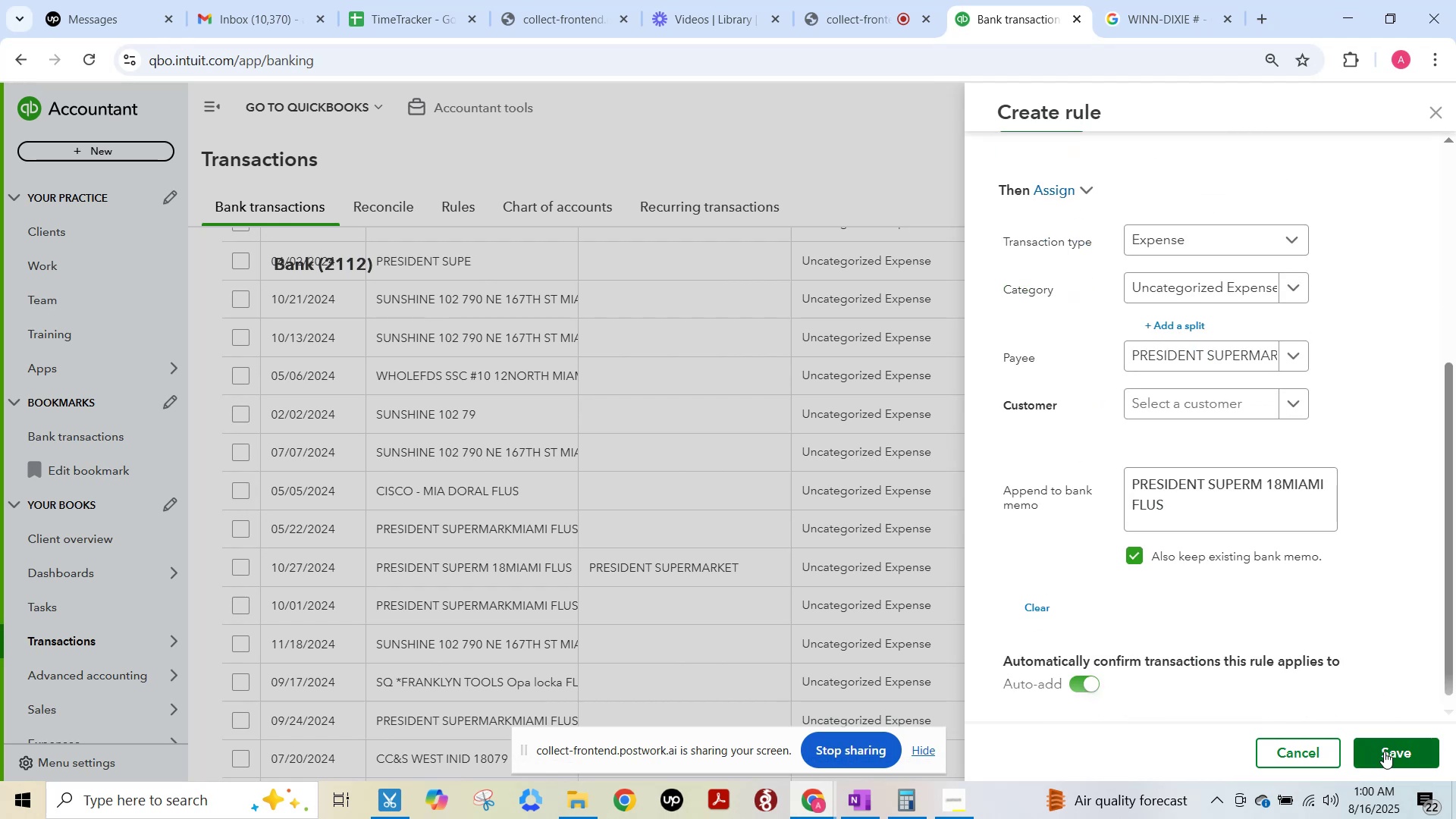 
left_click([1384, 752])
 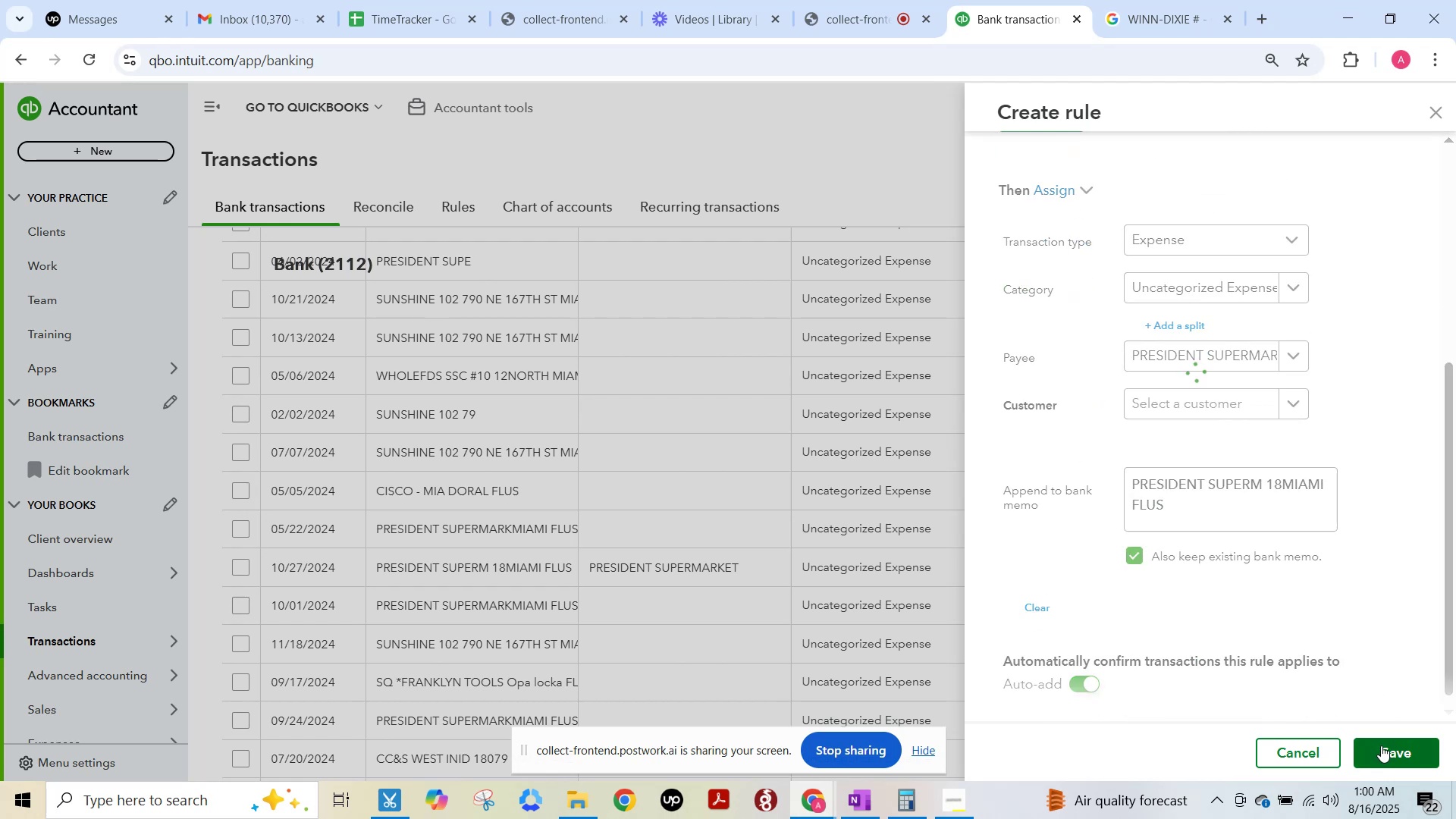 
wait(7.01)
 